 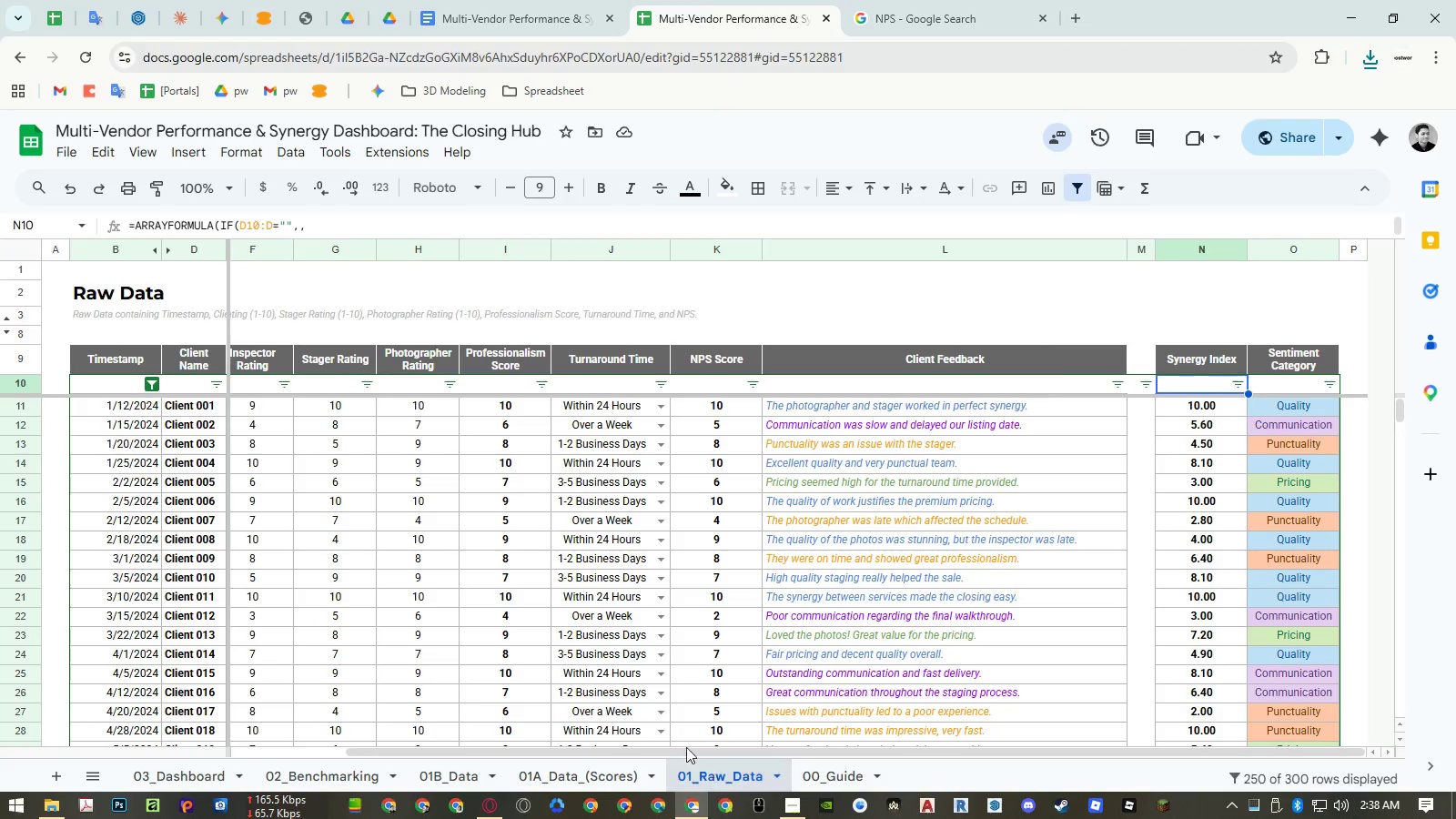 
left_click([581, 776])
 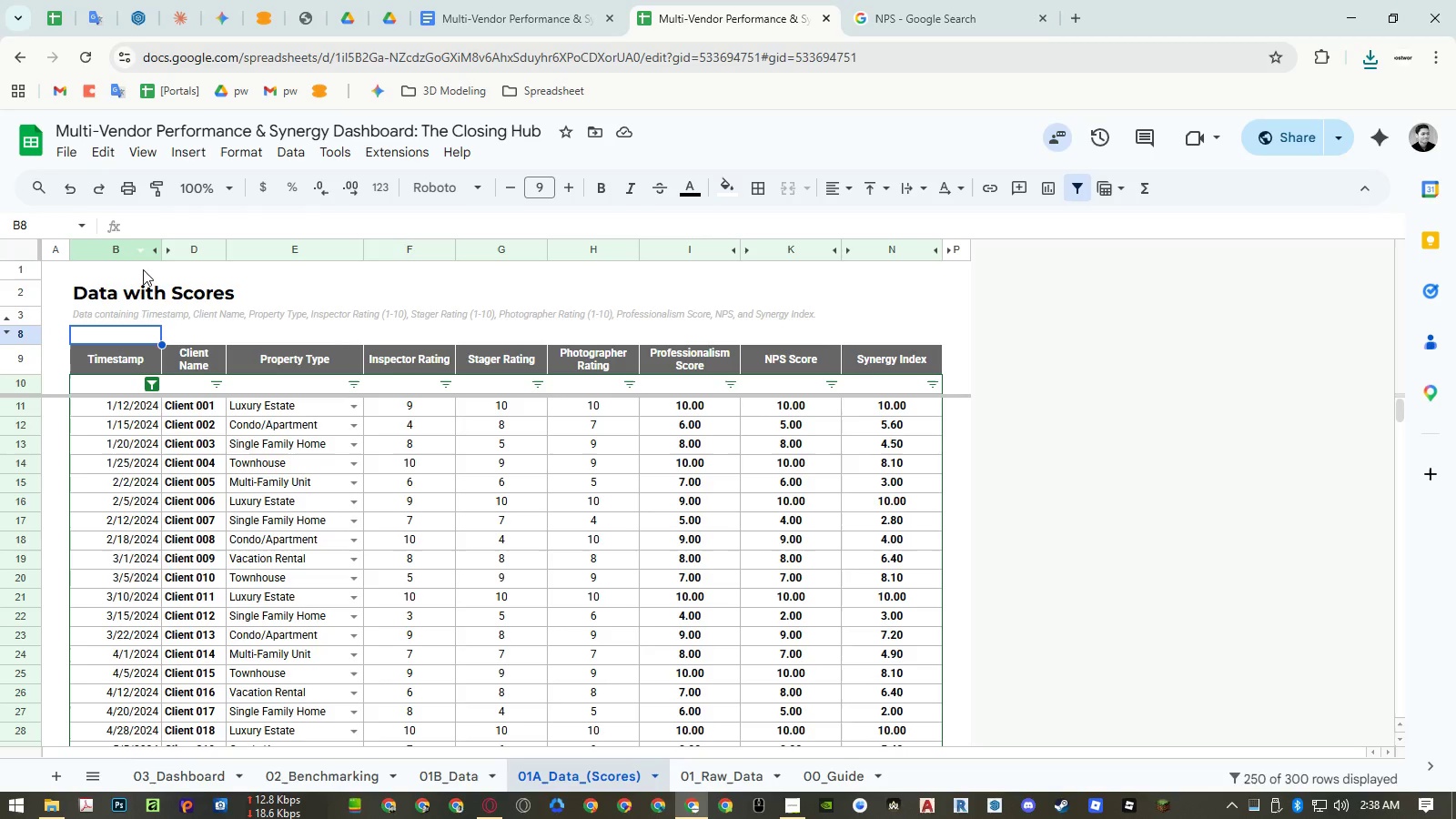 
left_click([71, 150])
 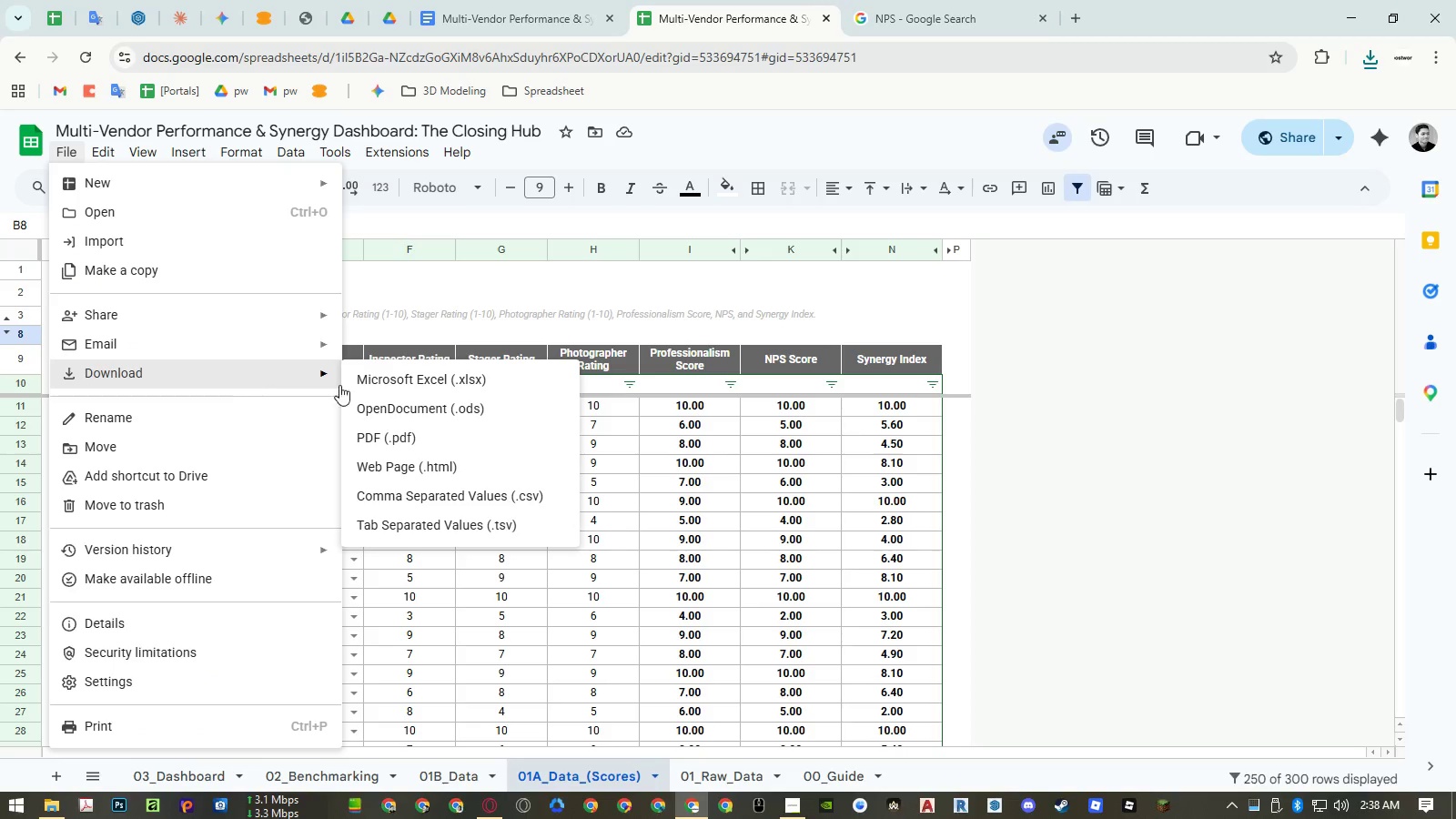 
left_click([403, 432])
 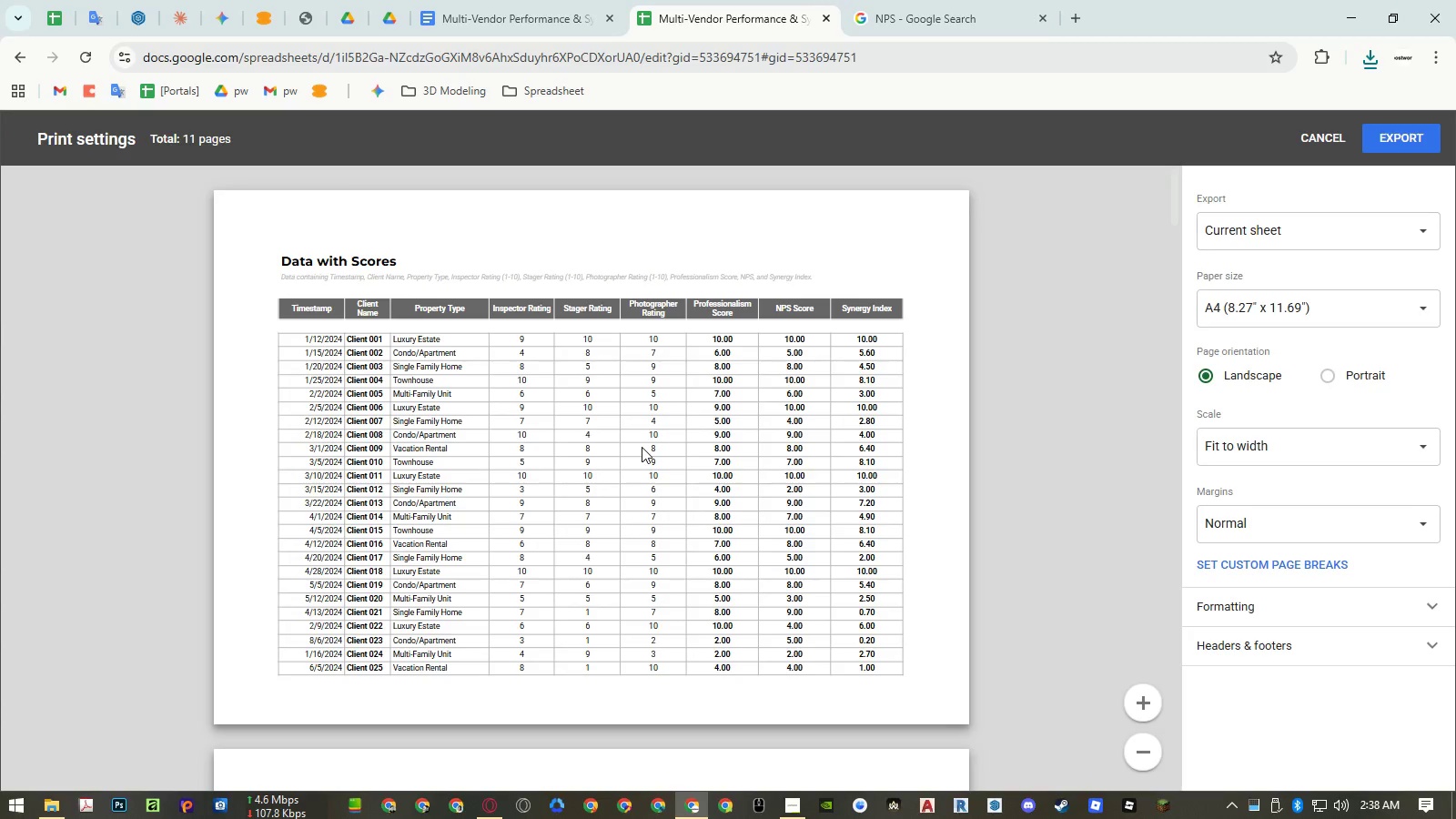 
scroll: coordinate [639, 445], scroll_direction: down, amount: 34.0
 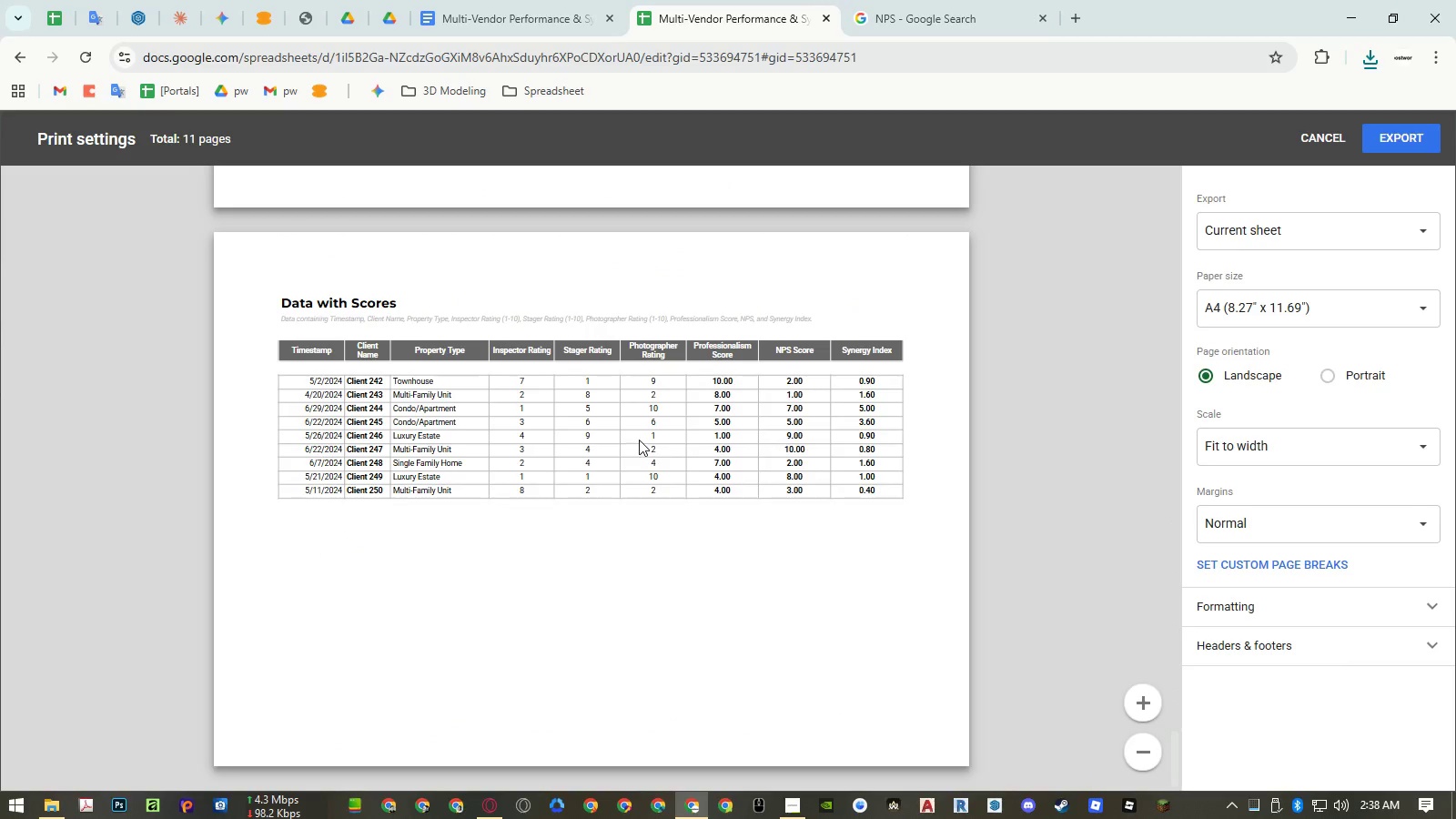 
scroll: coordinate [658, 428], scroll_direction: up, amount: 67.0
 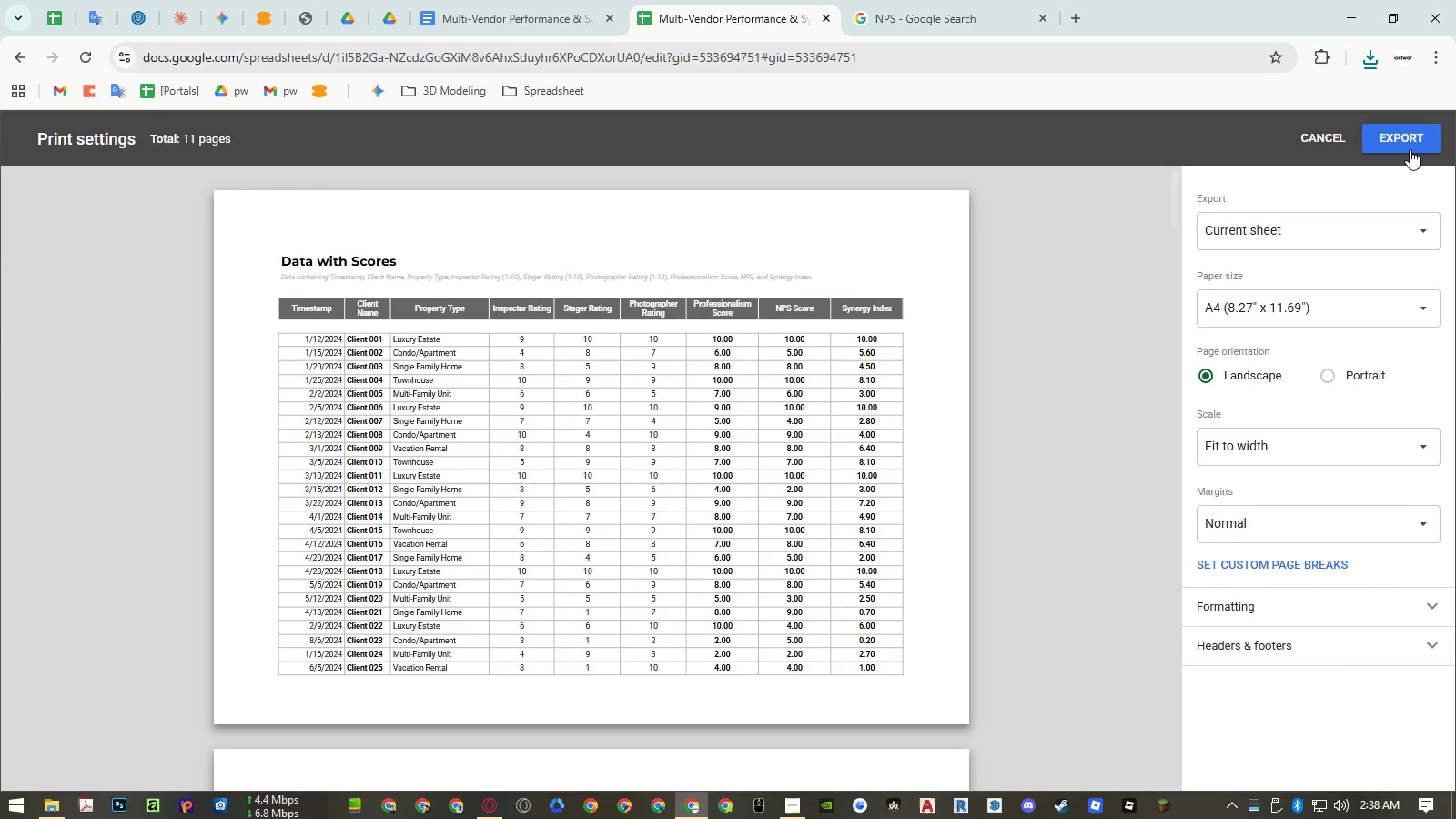 
wait(5.16)
 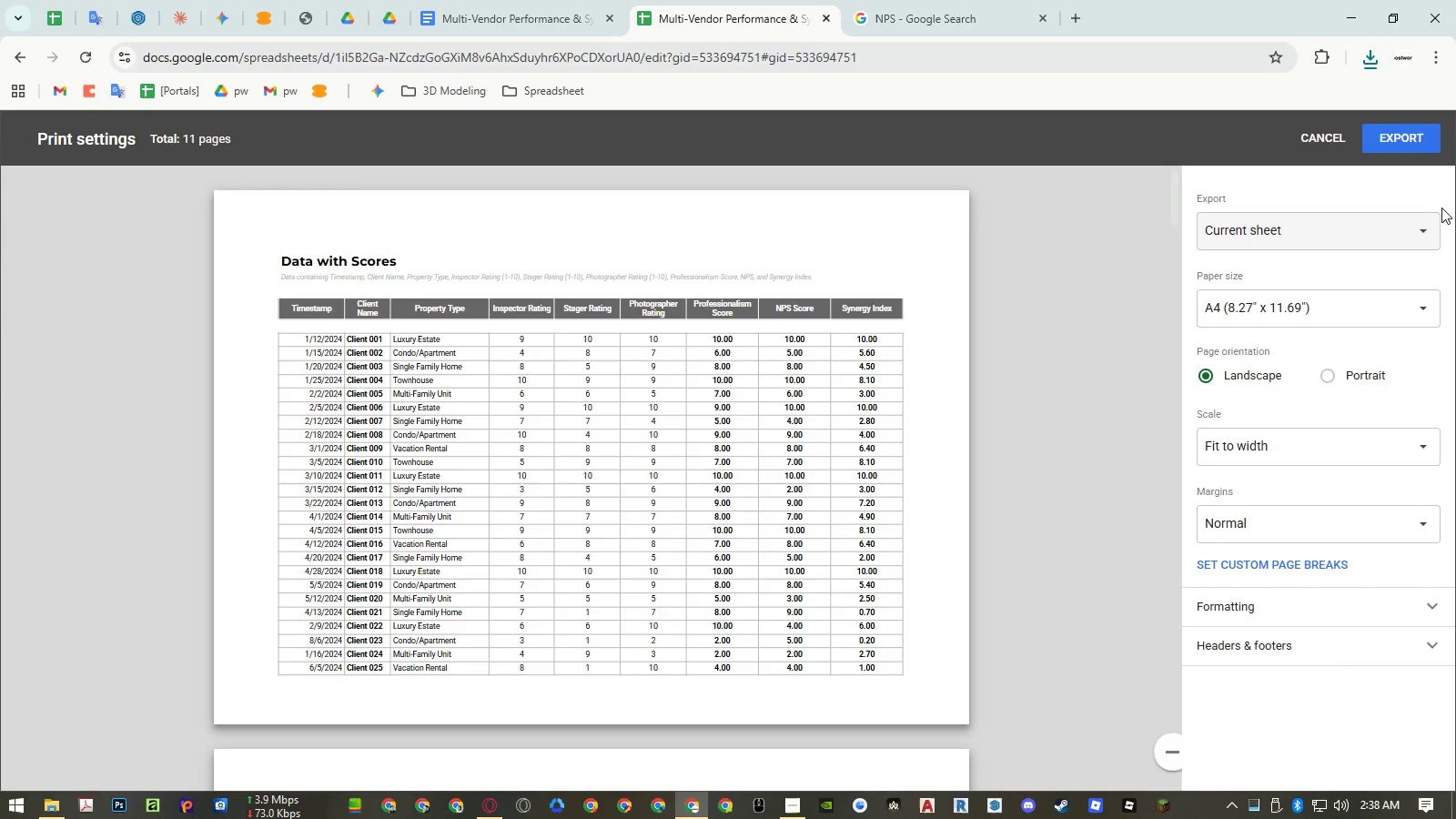 
left_click([1410, 149])
 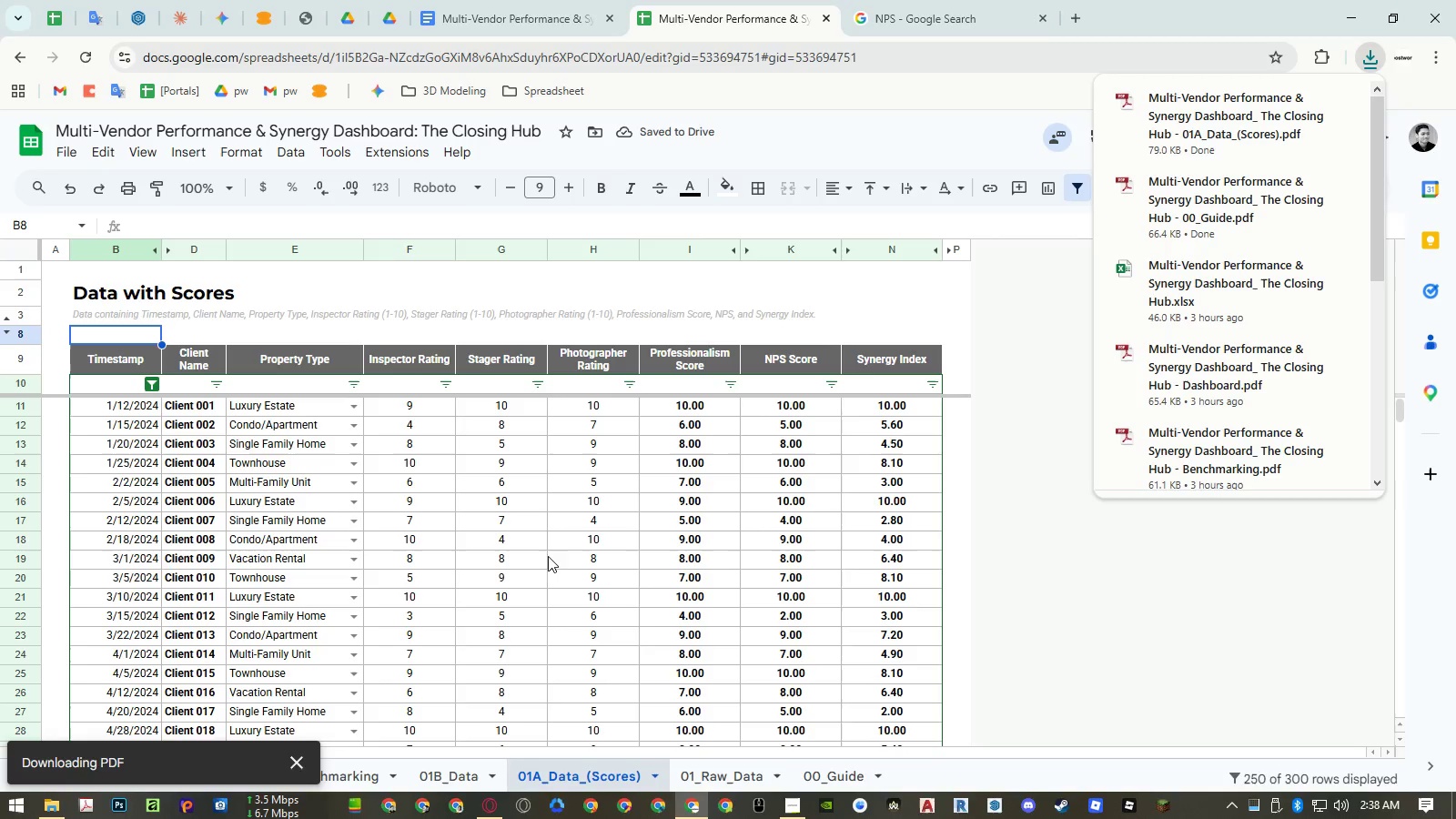 
wait(6.16)
 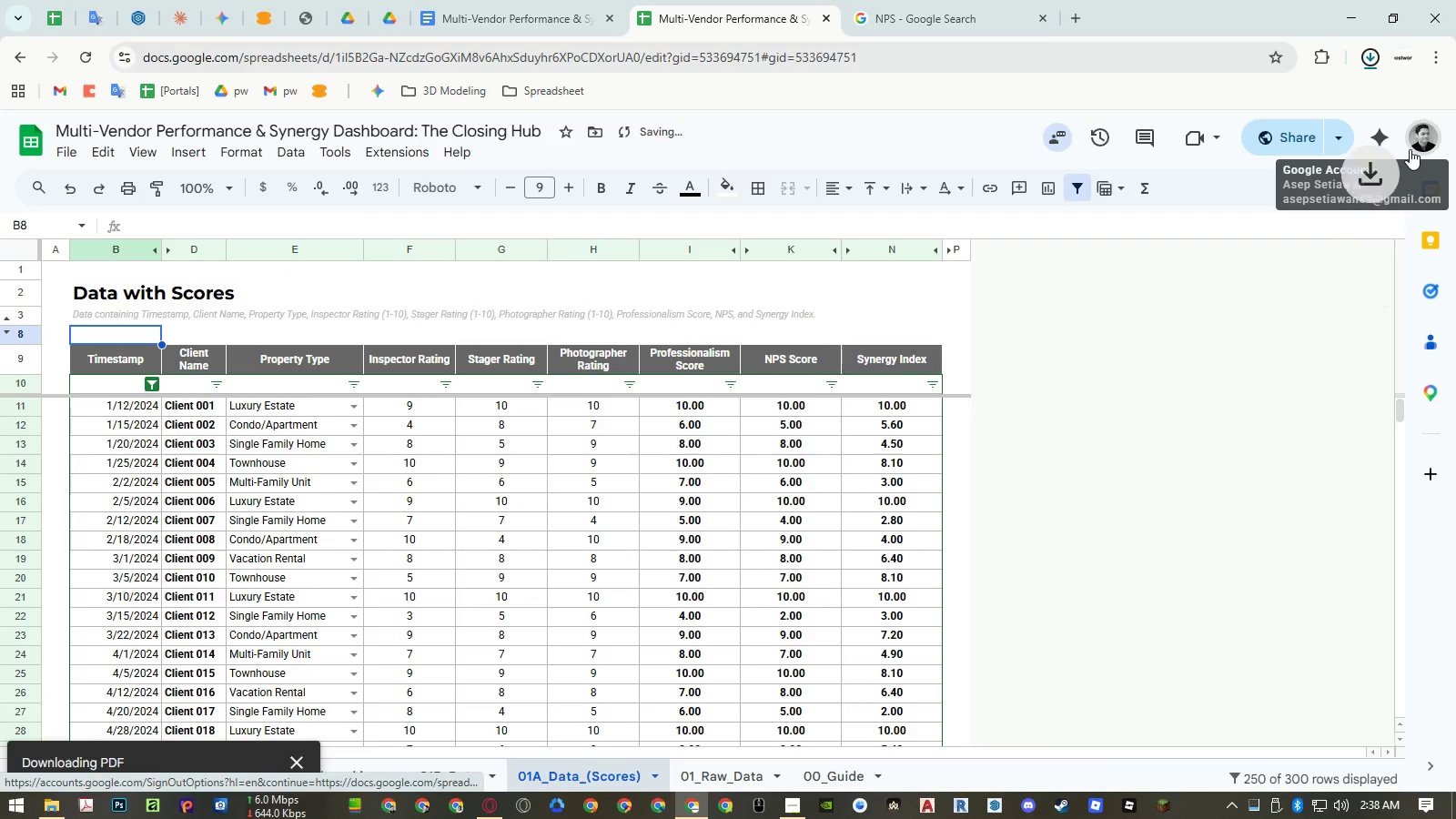 
left_click([461, 782])
 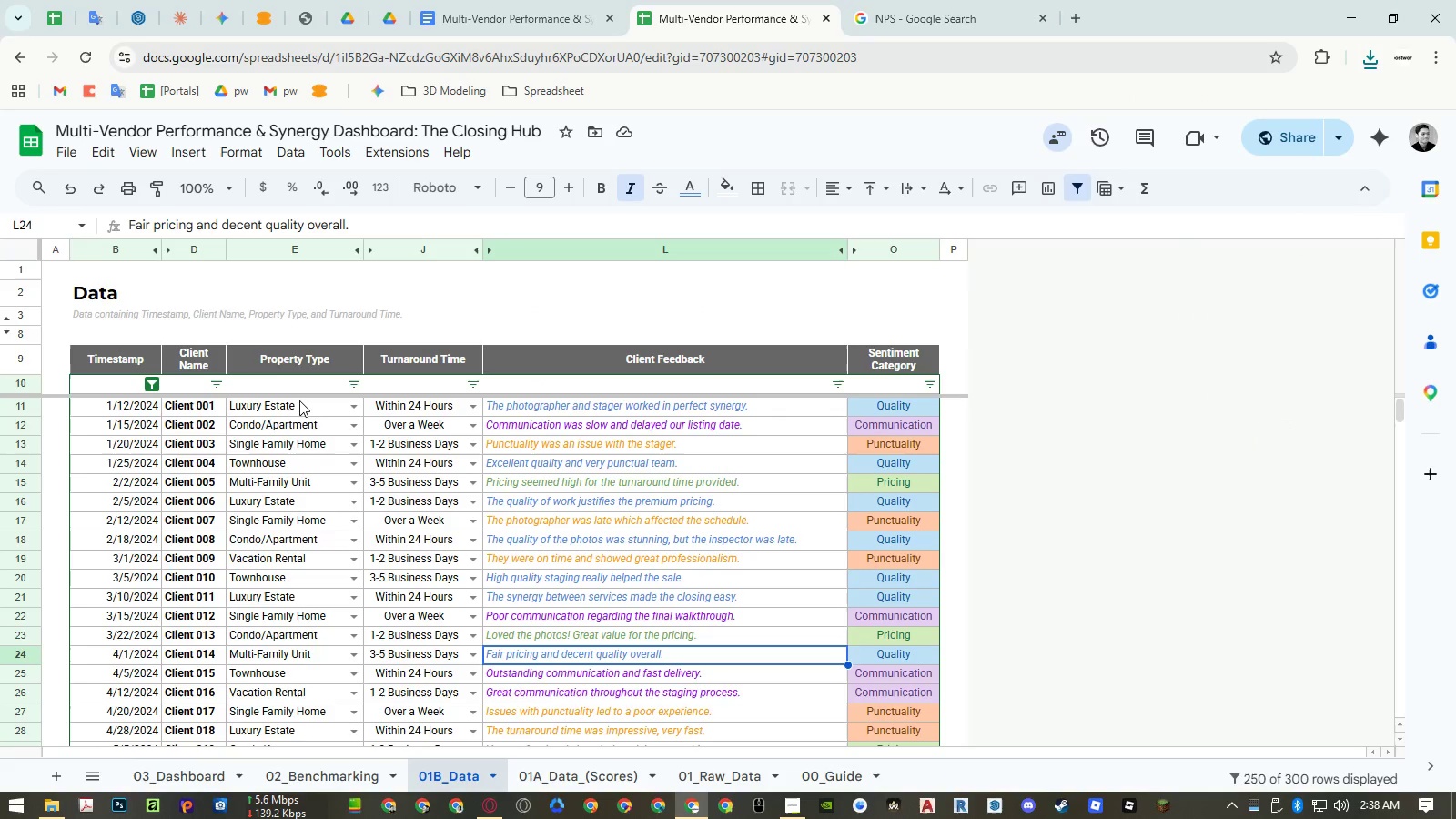 
left_click([66, 159])
 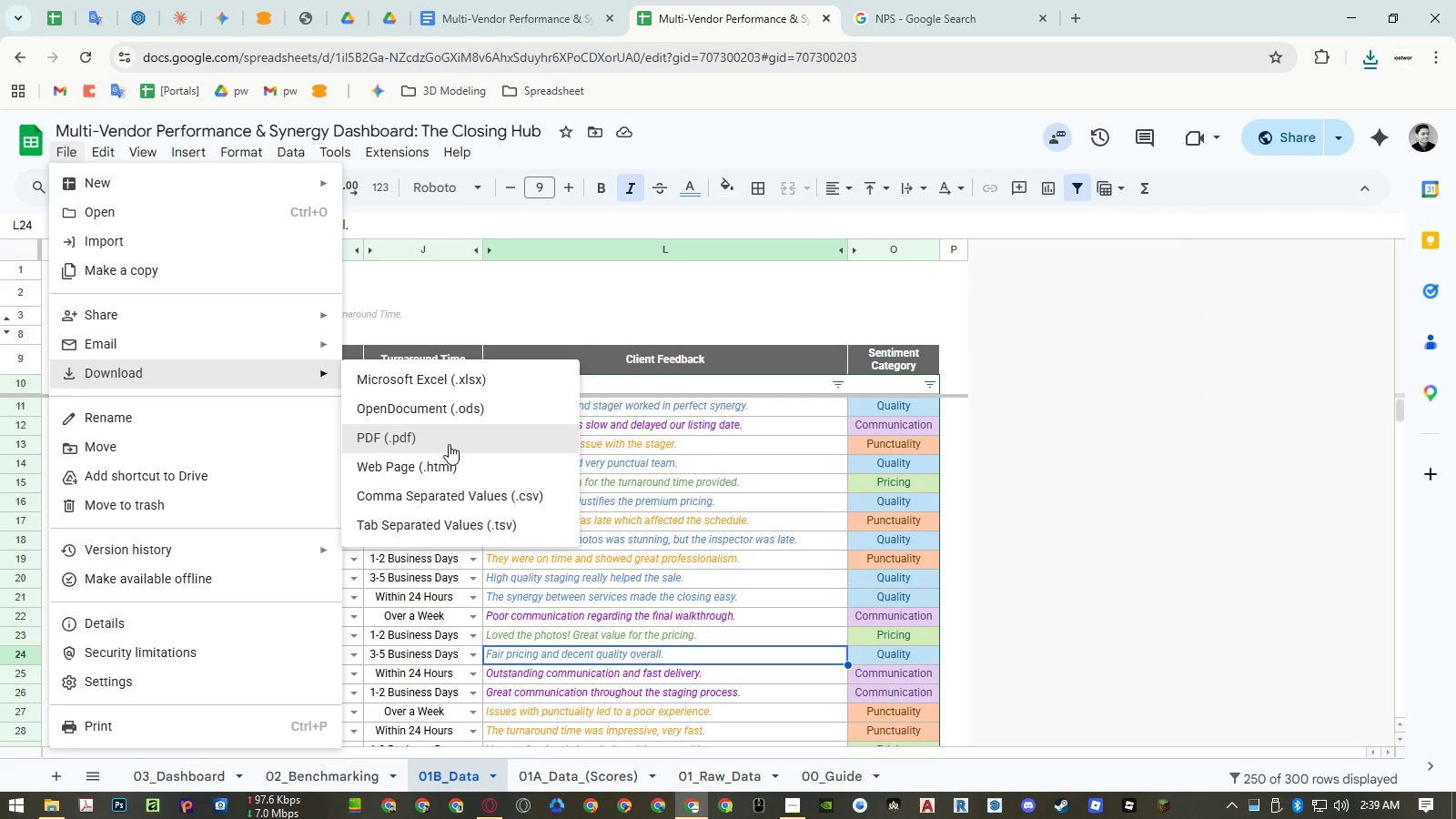 
left_click([449, 444])
 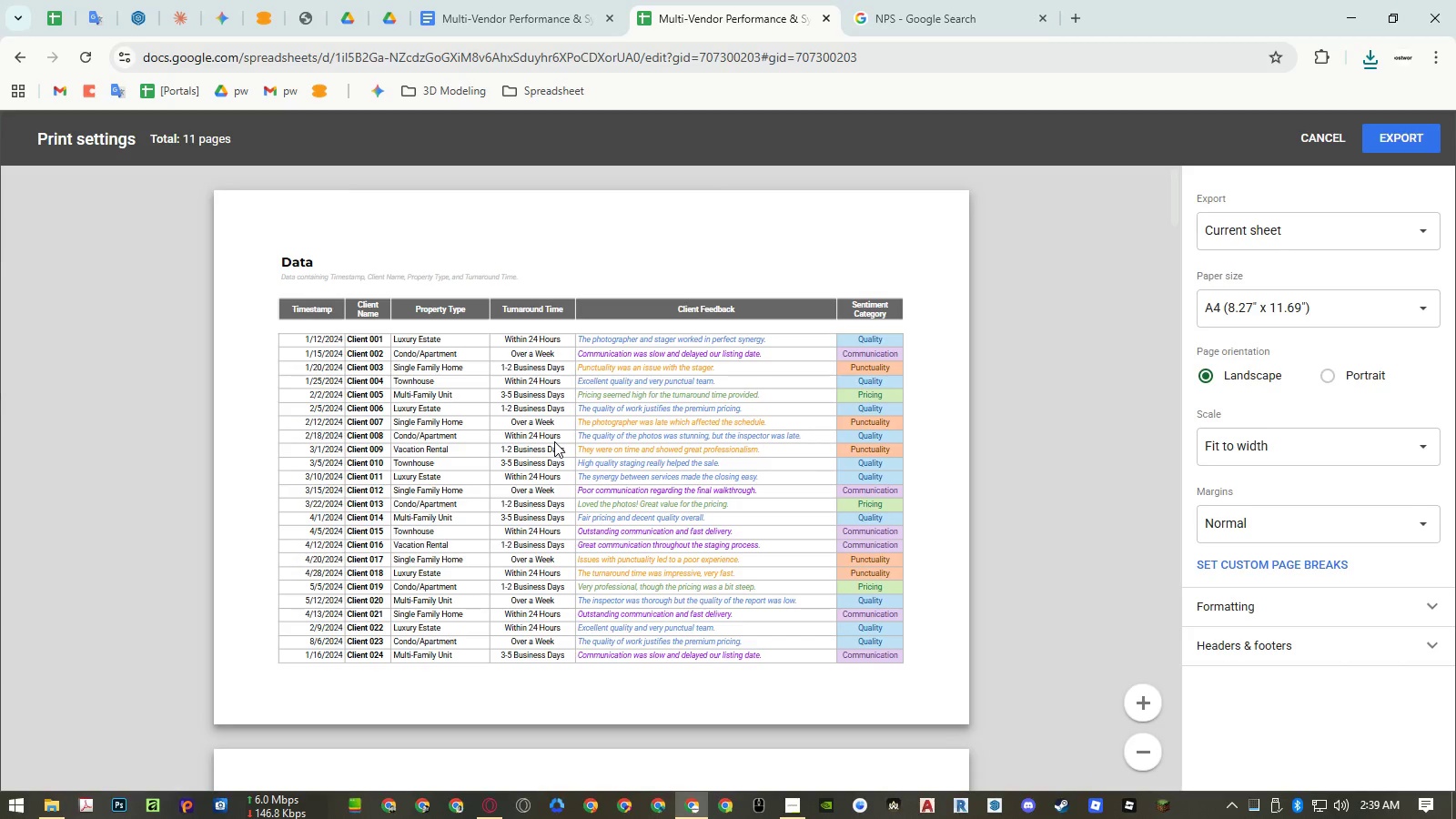 
wait(7.22)
 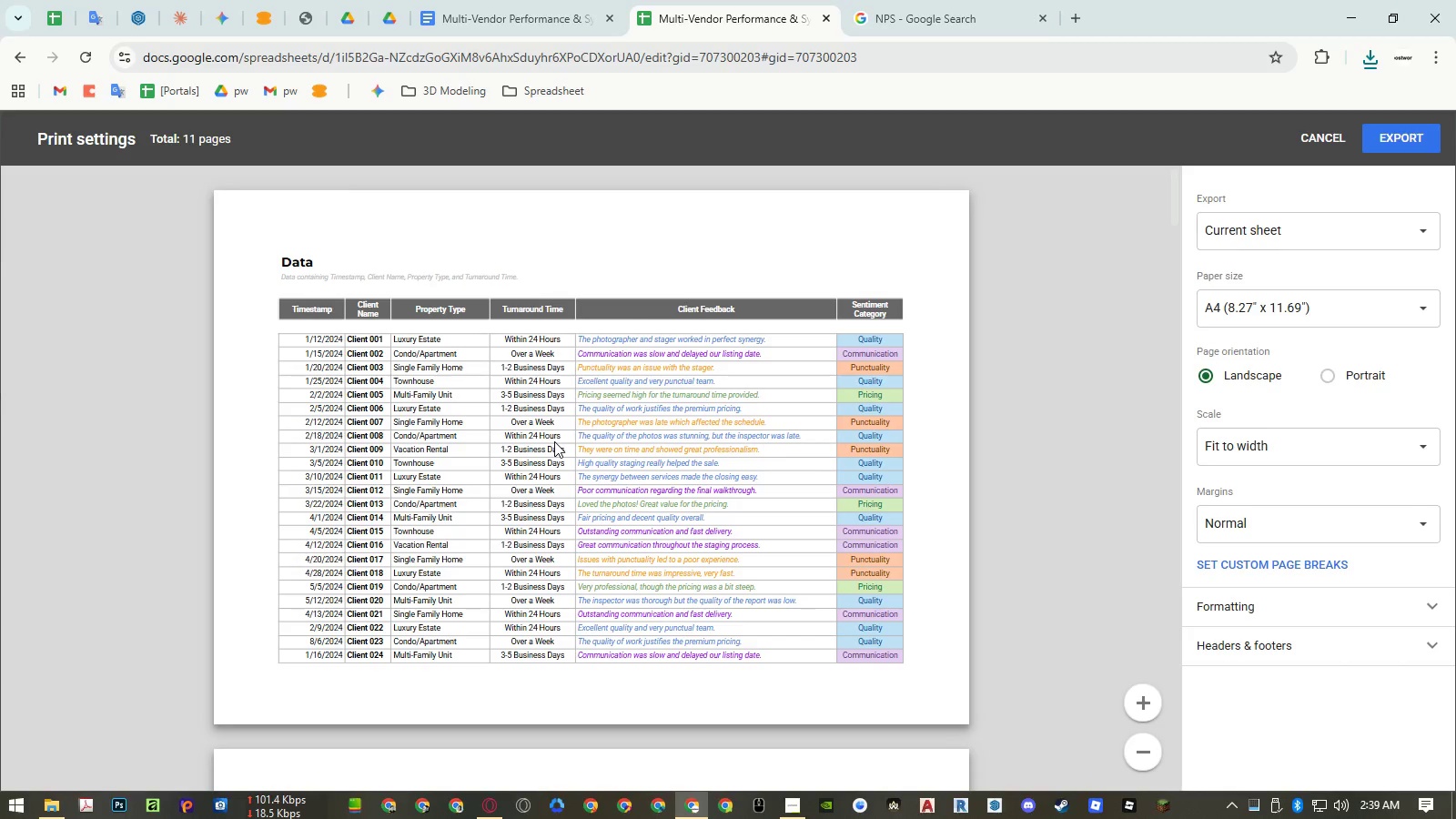 
scroll: coordinate [677, 490], scroll_direction: down, amount: 34.0
 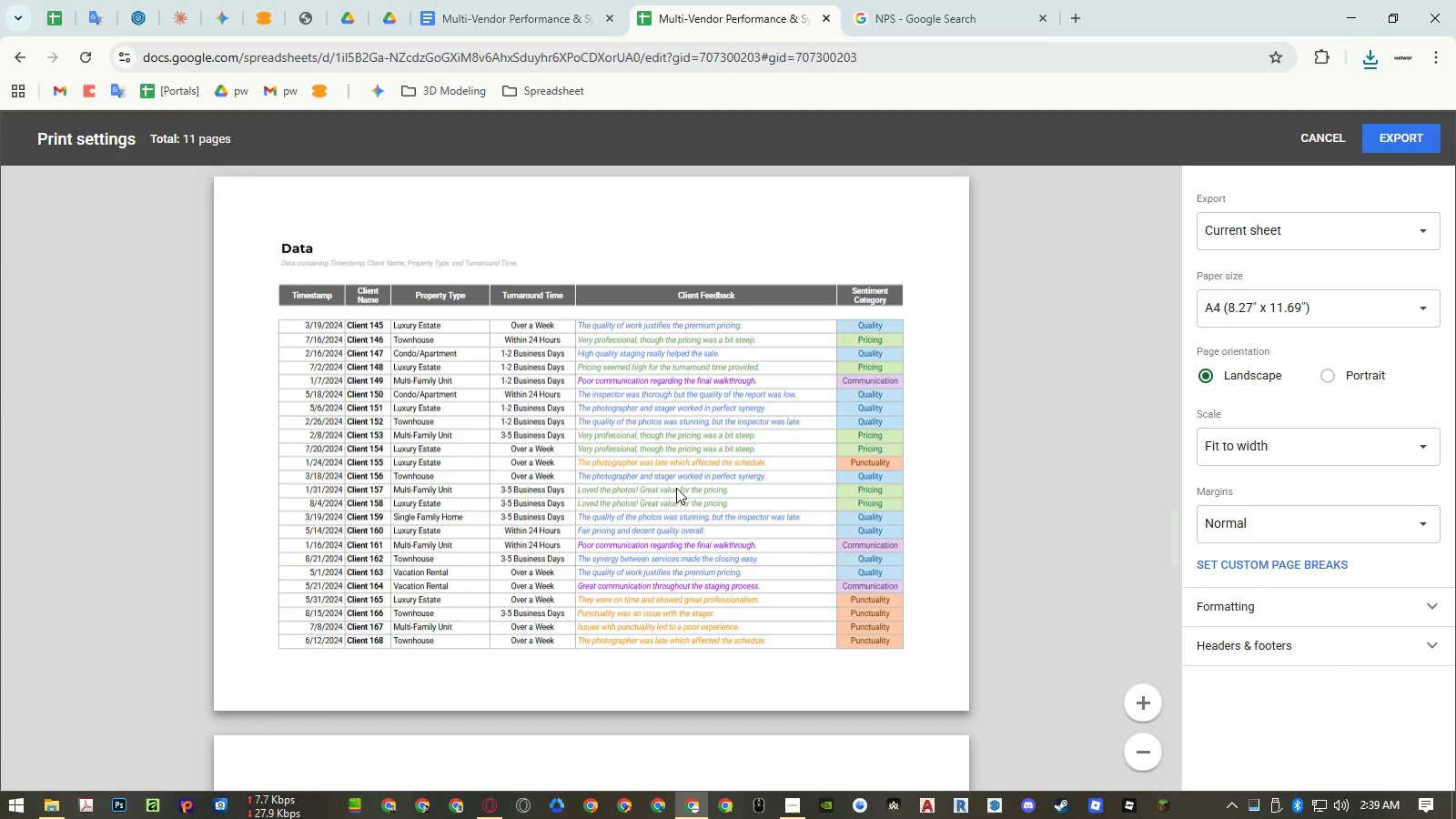 
scroll: coordinate [676, 483], scroll_direction: down, amount: 21.0
 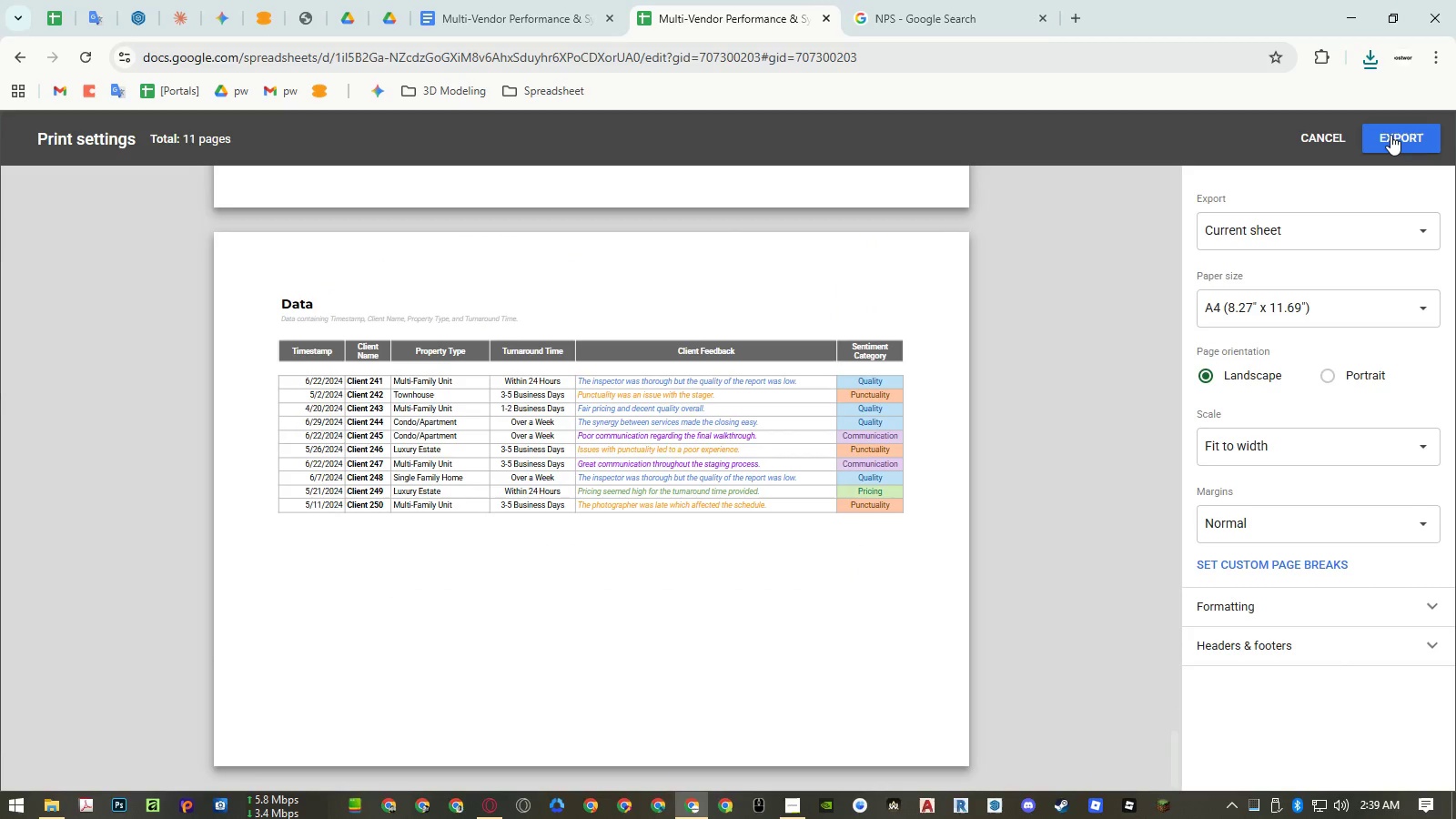 
wait(7.5)
 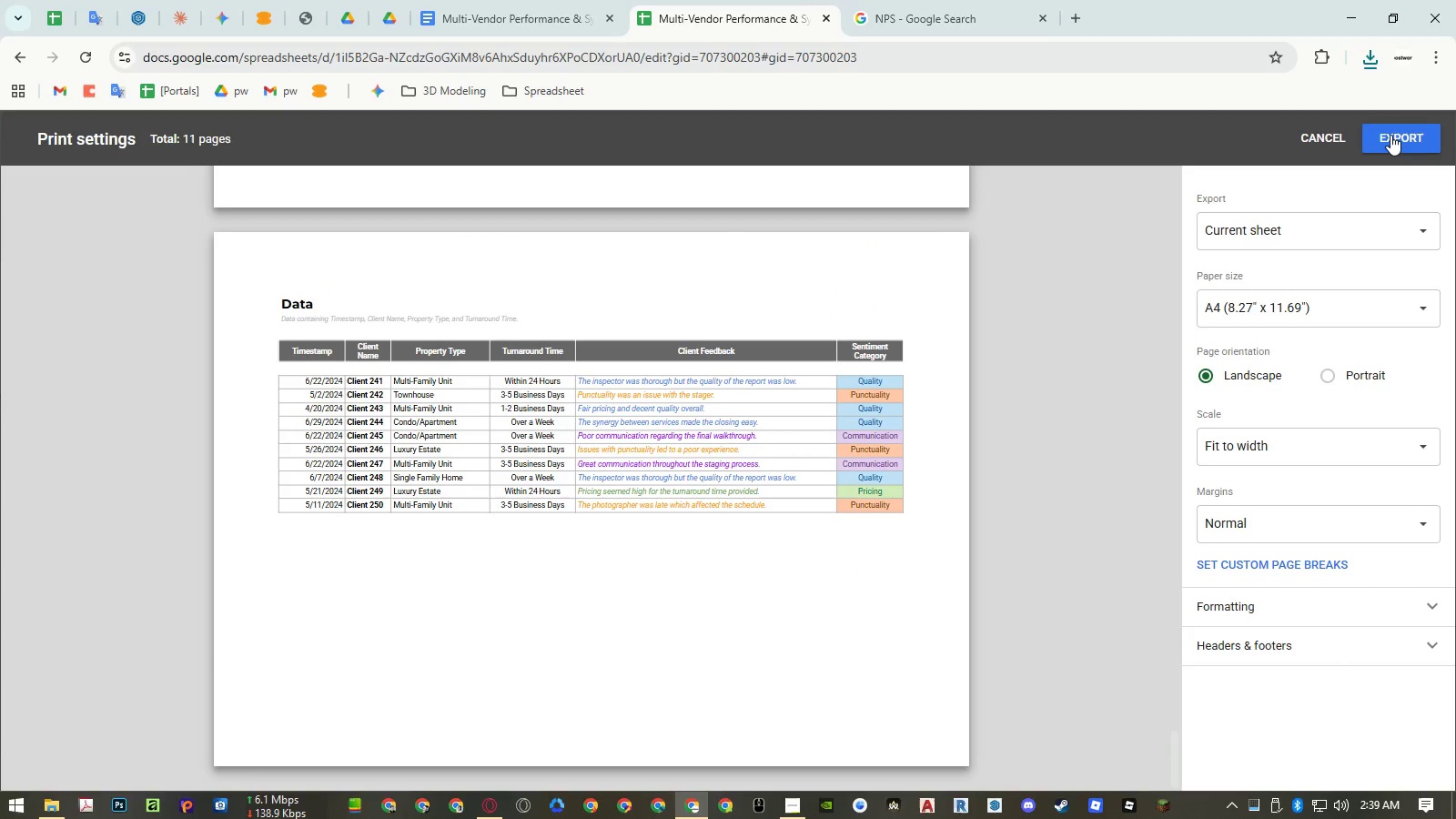 
left_click([1390, 135])
 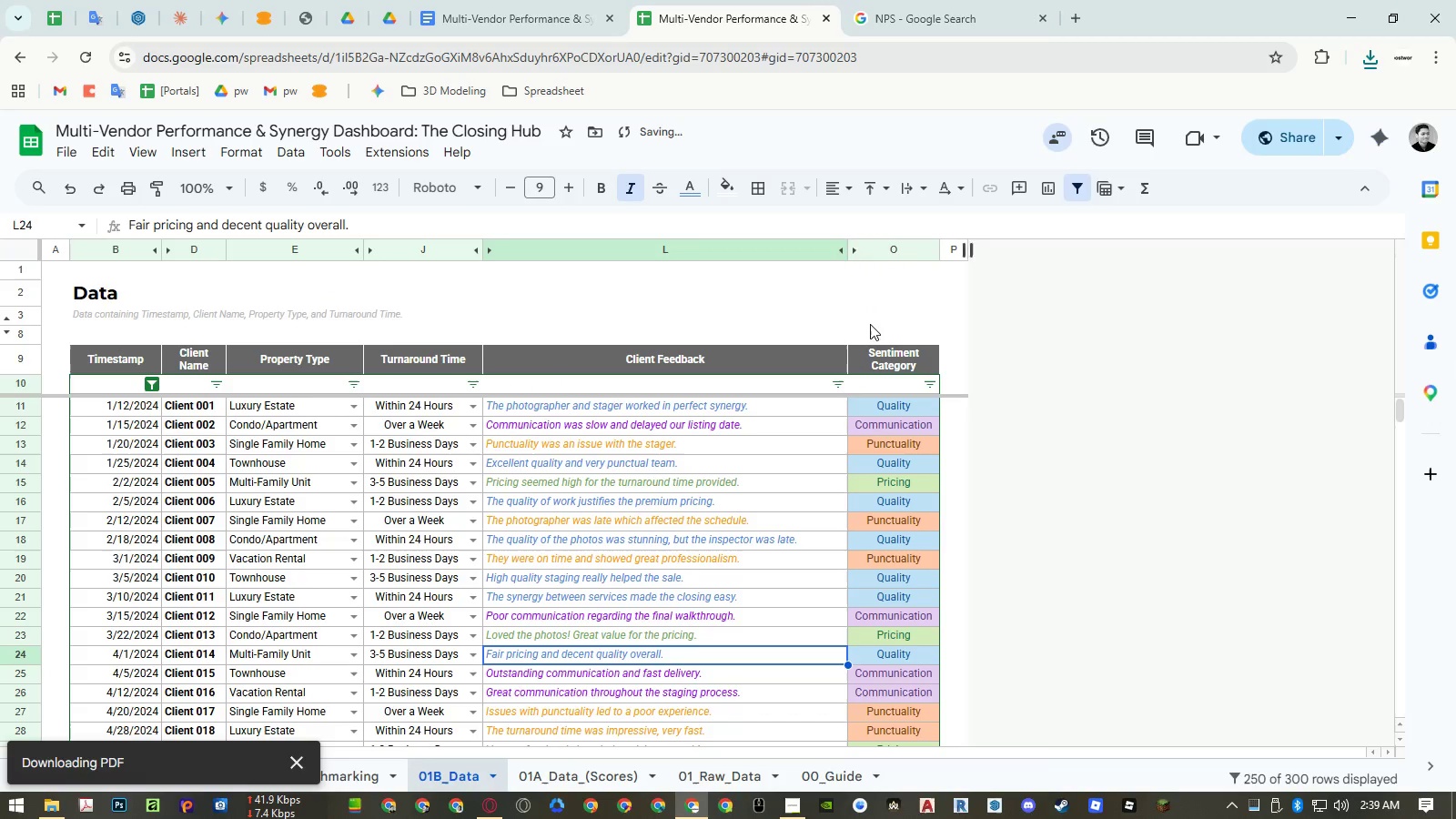 
mouse_move([487, 444])
 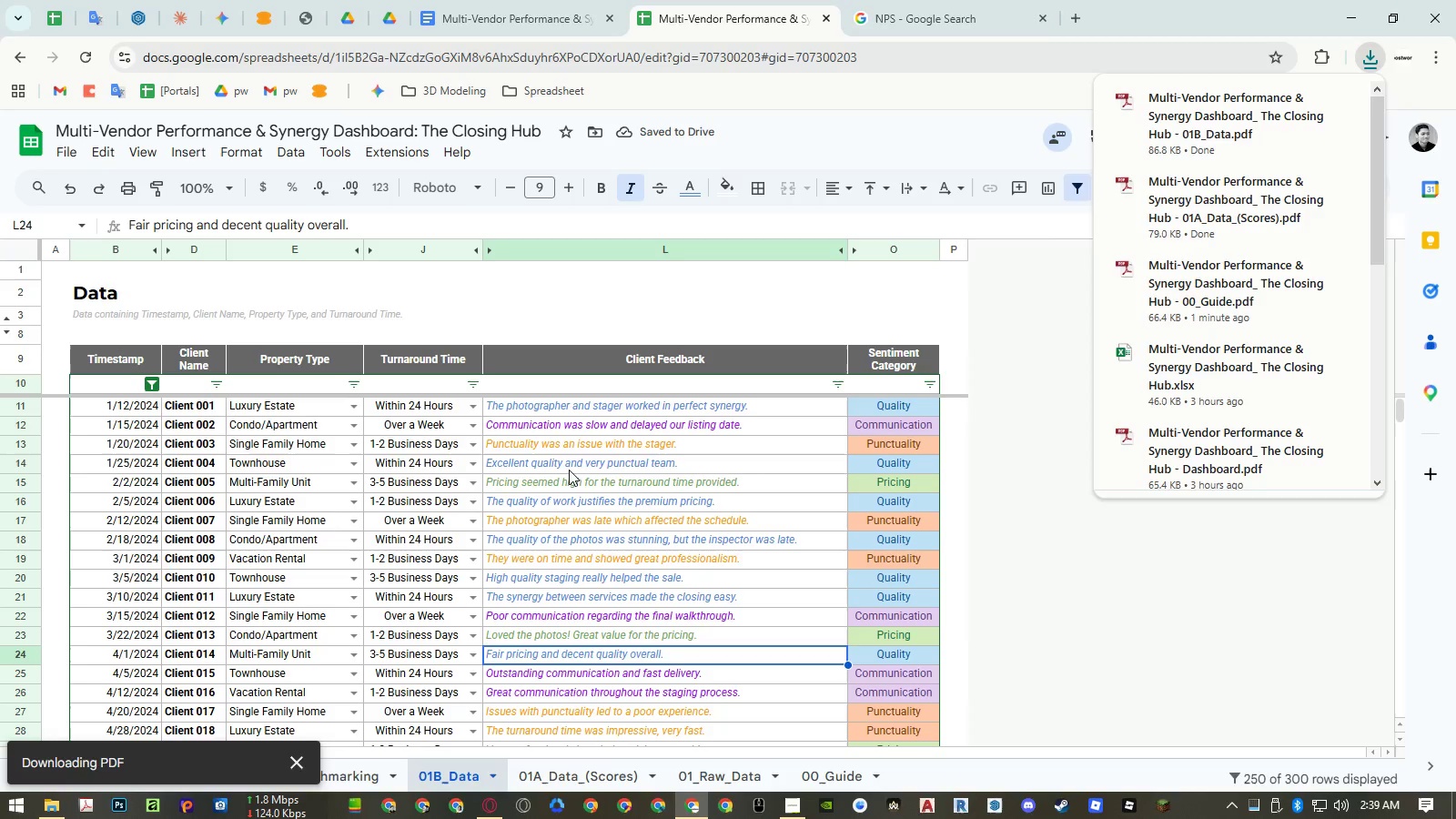 
left_click([570, 470])
 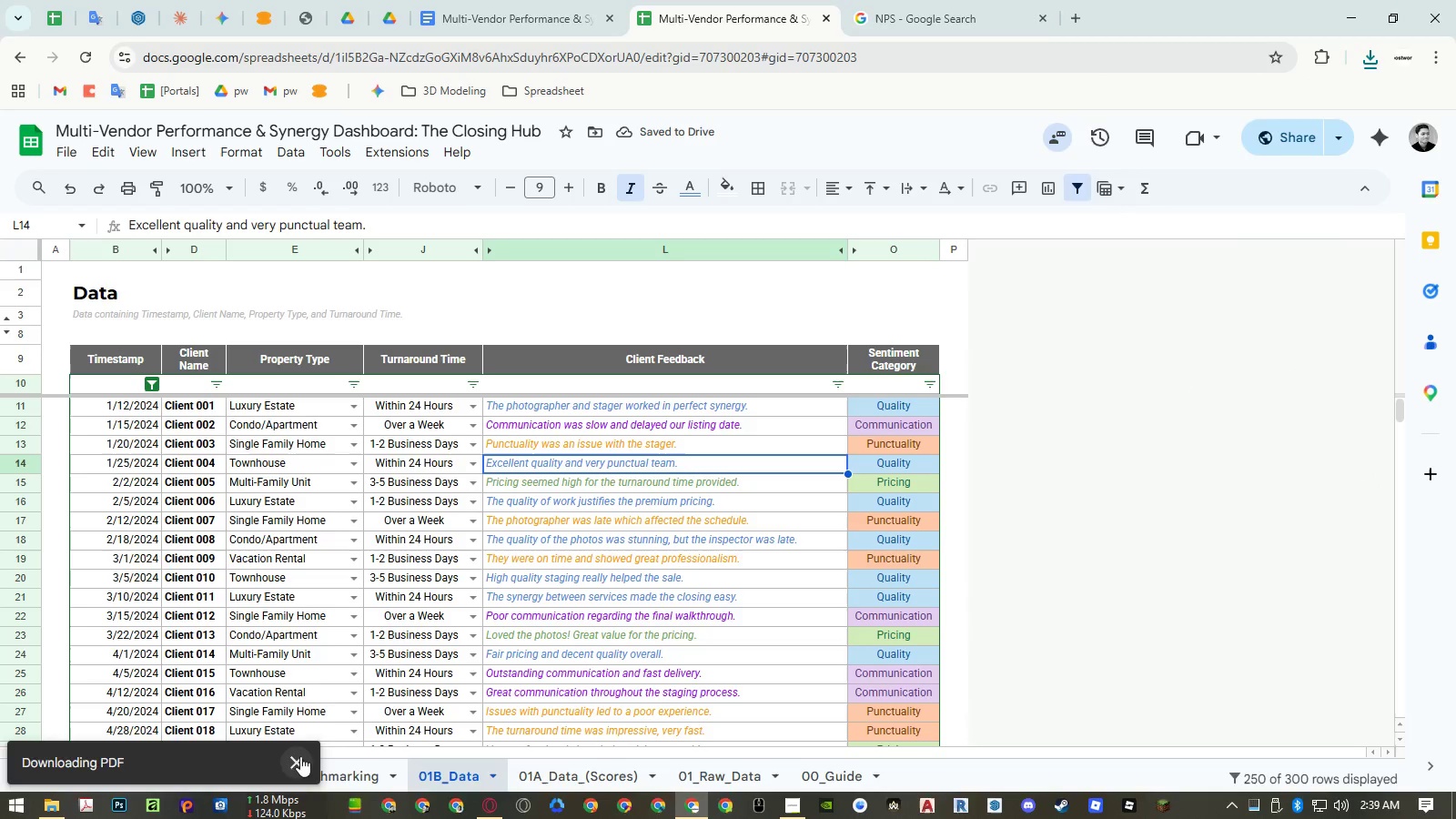 
double_click([333, 777])
 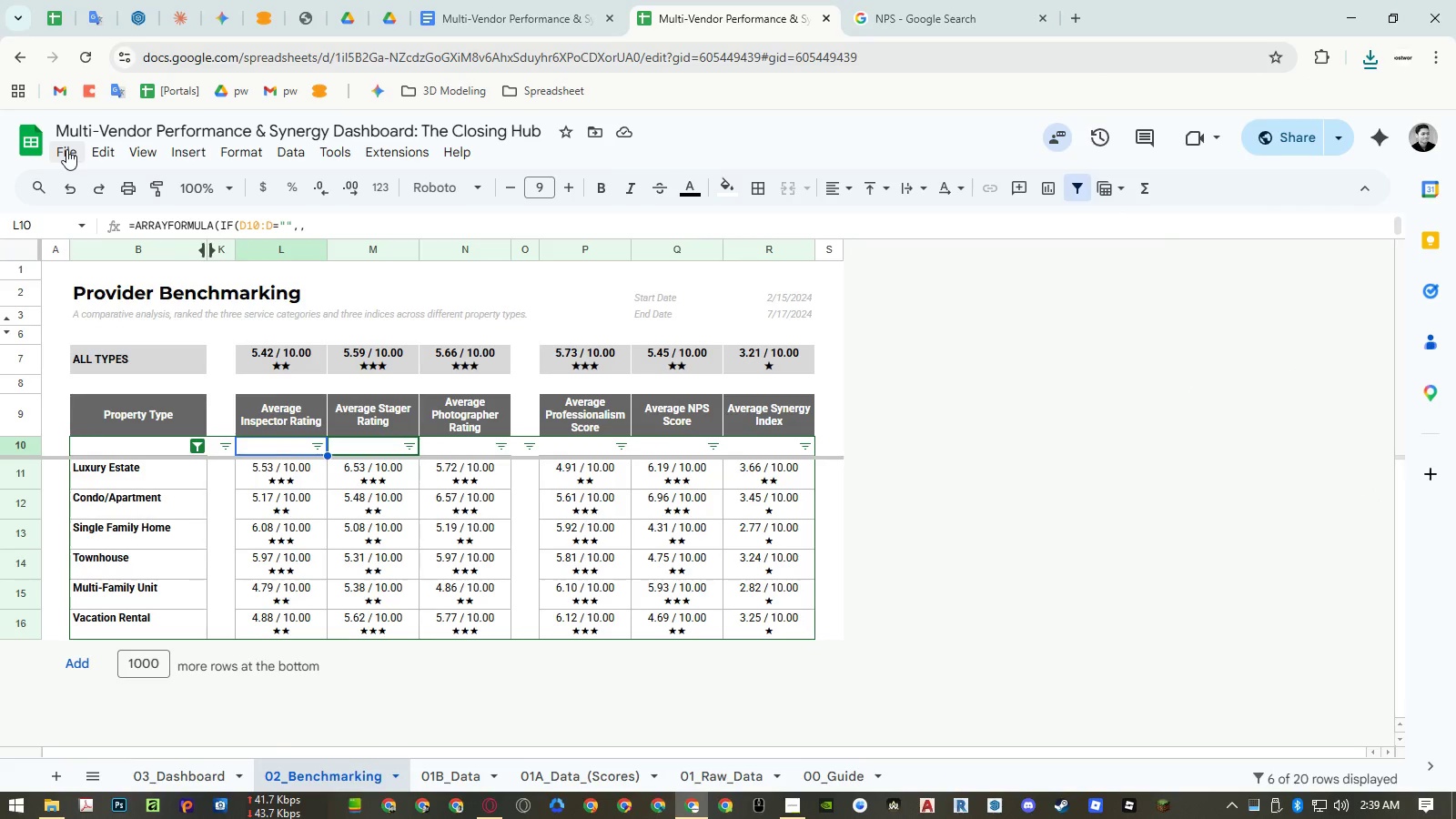 
left_click([66, 149])
 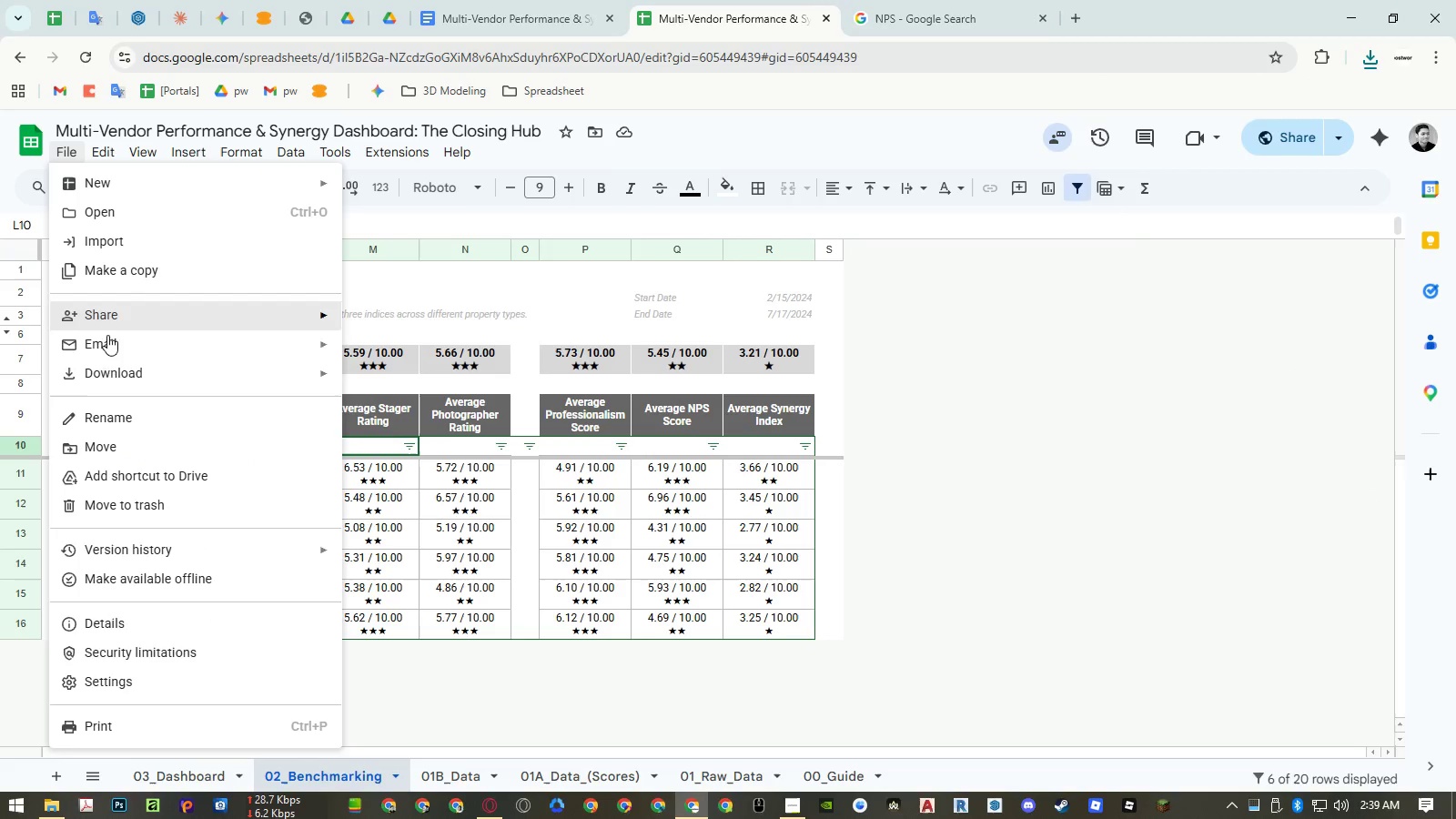 
left_click([107, 364])
 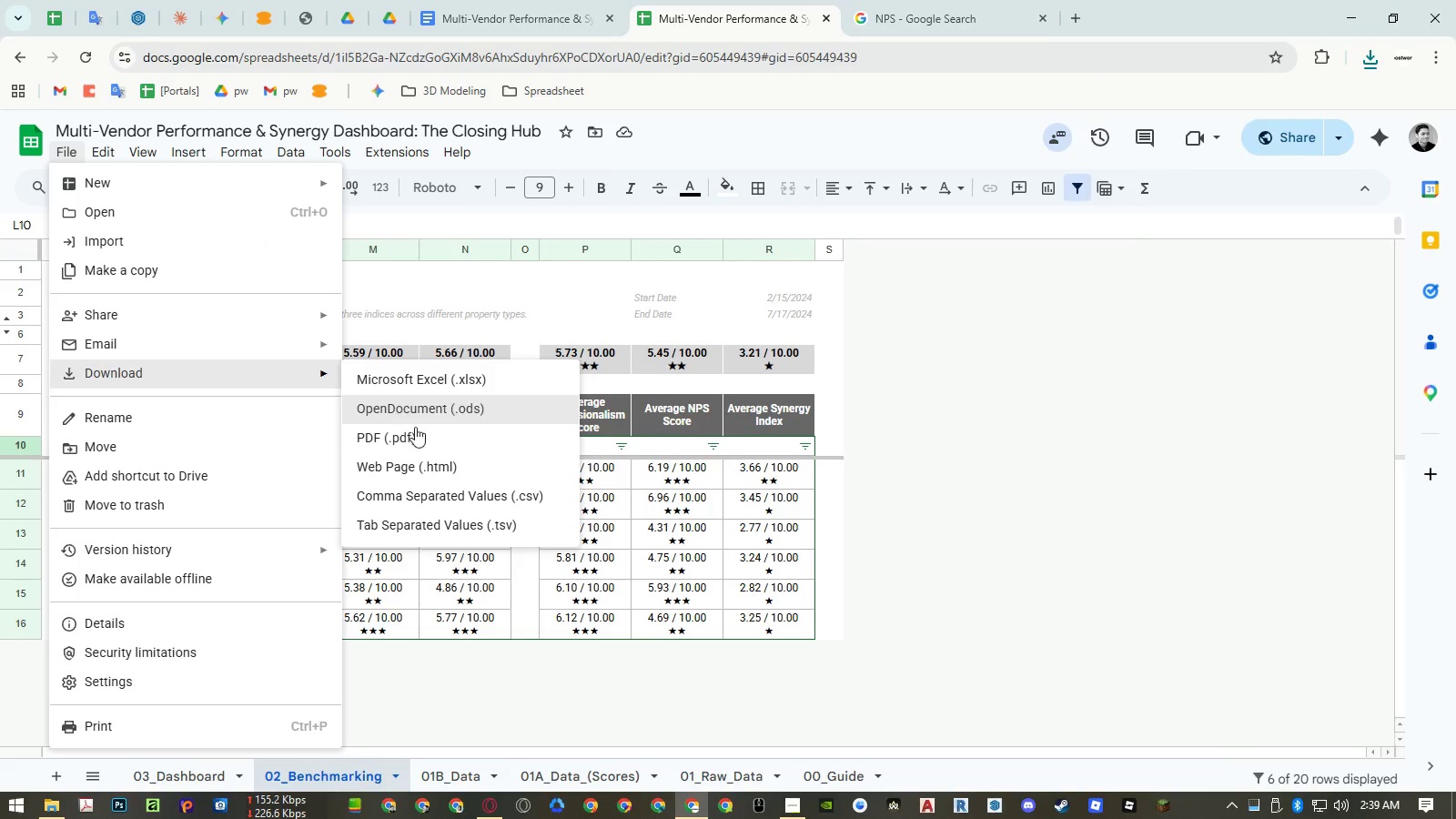 
left_click([419, 433])
 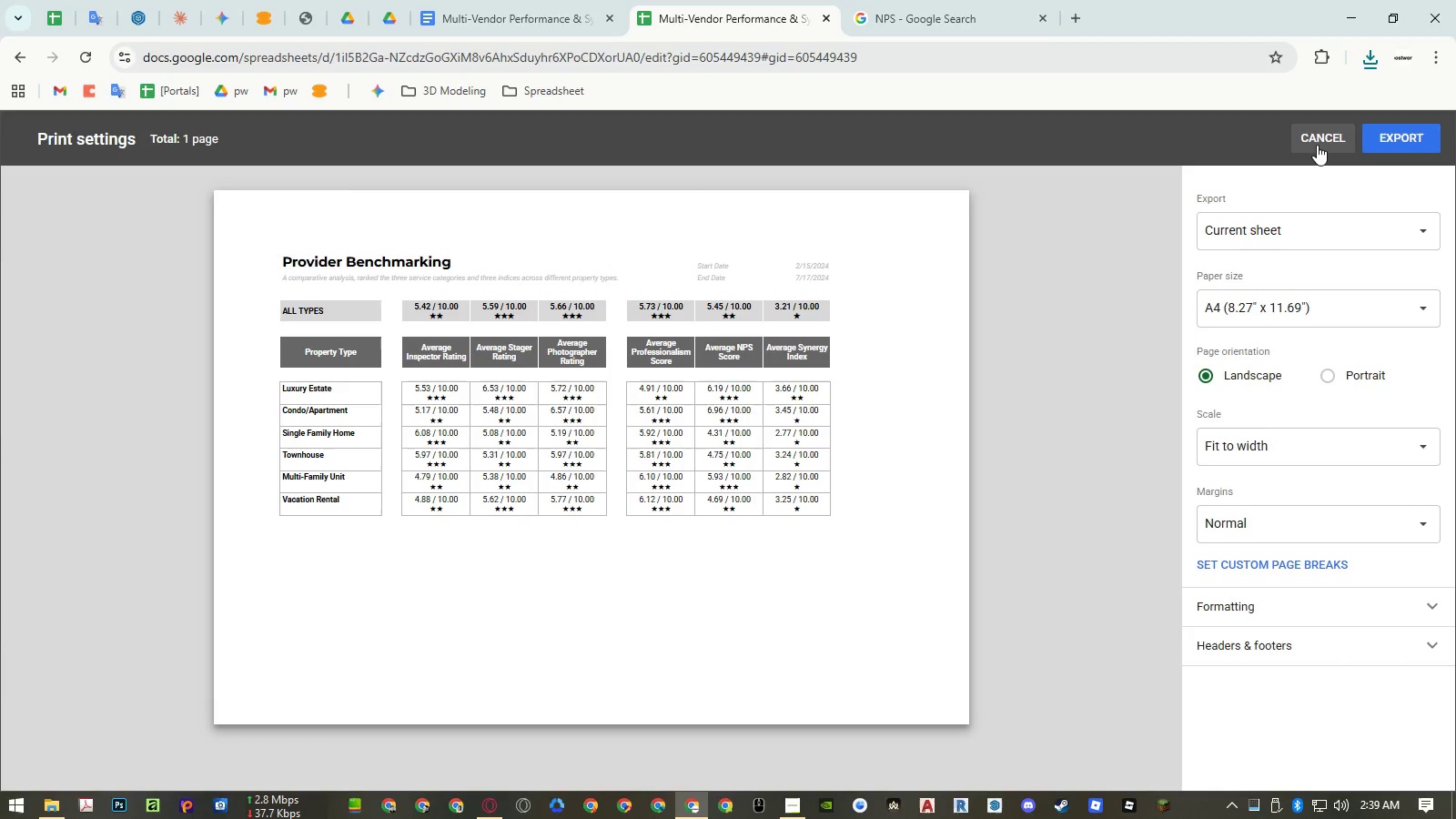 
wait(10.16)
 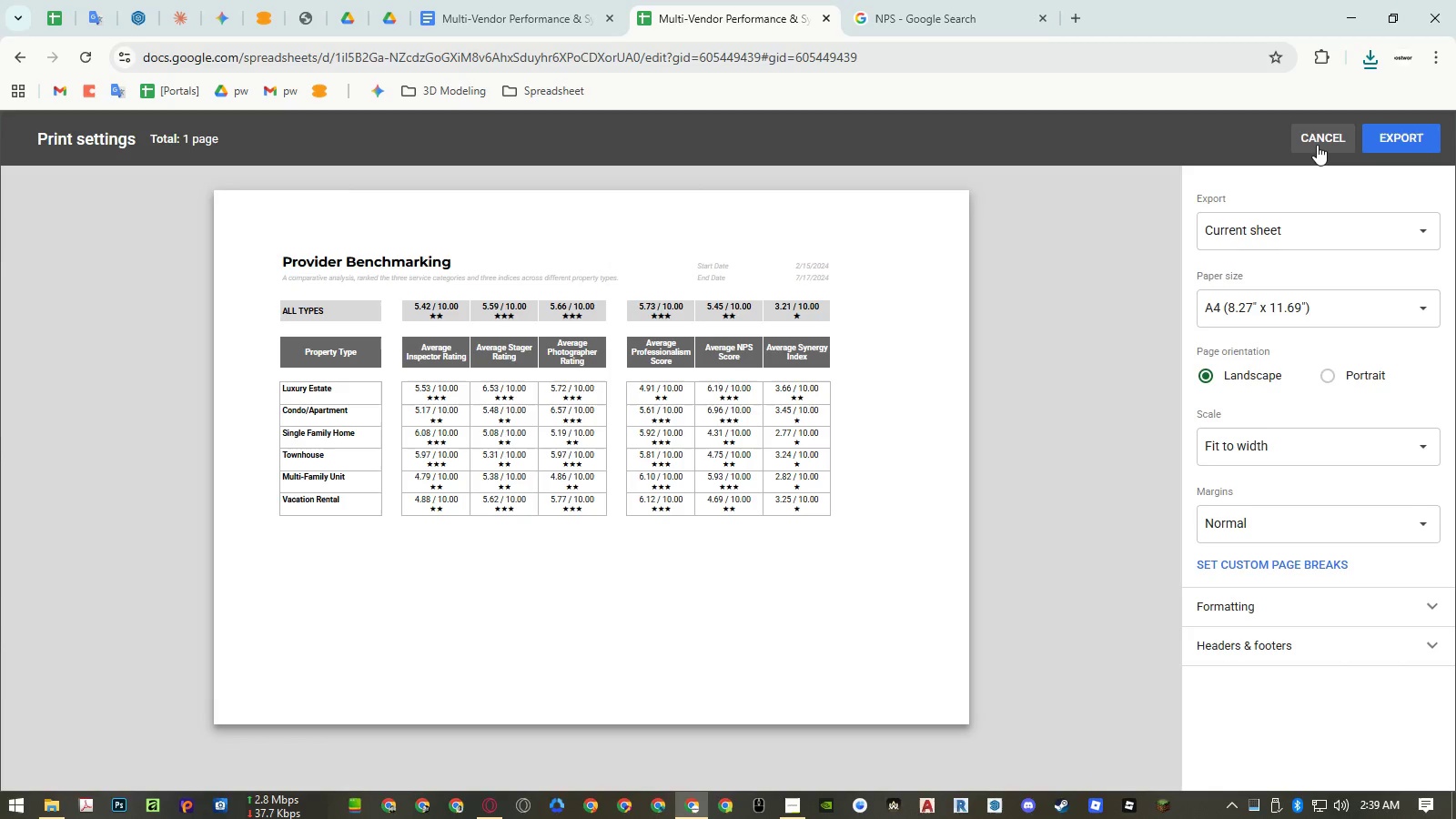 
left_click([1416, 138])
 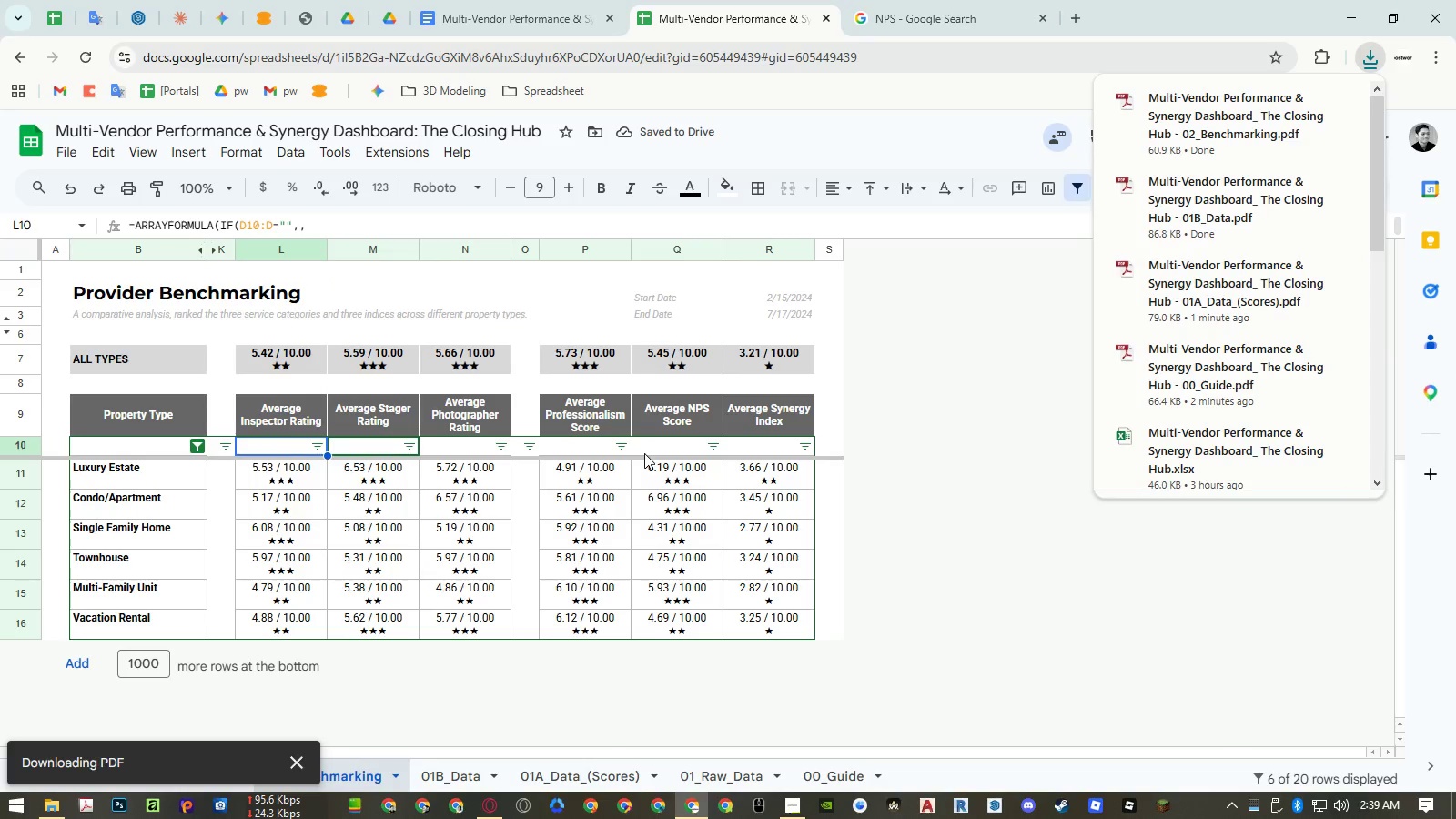 
left_click([305, 753])
 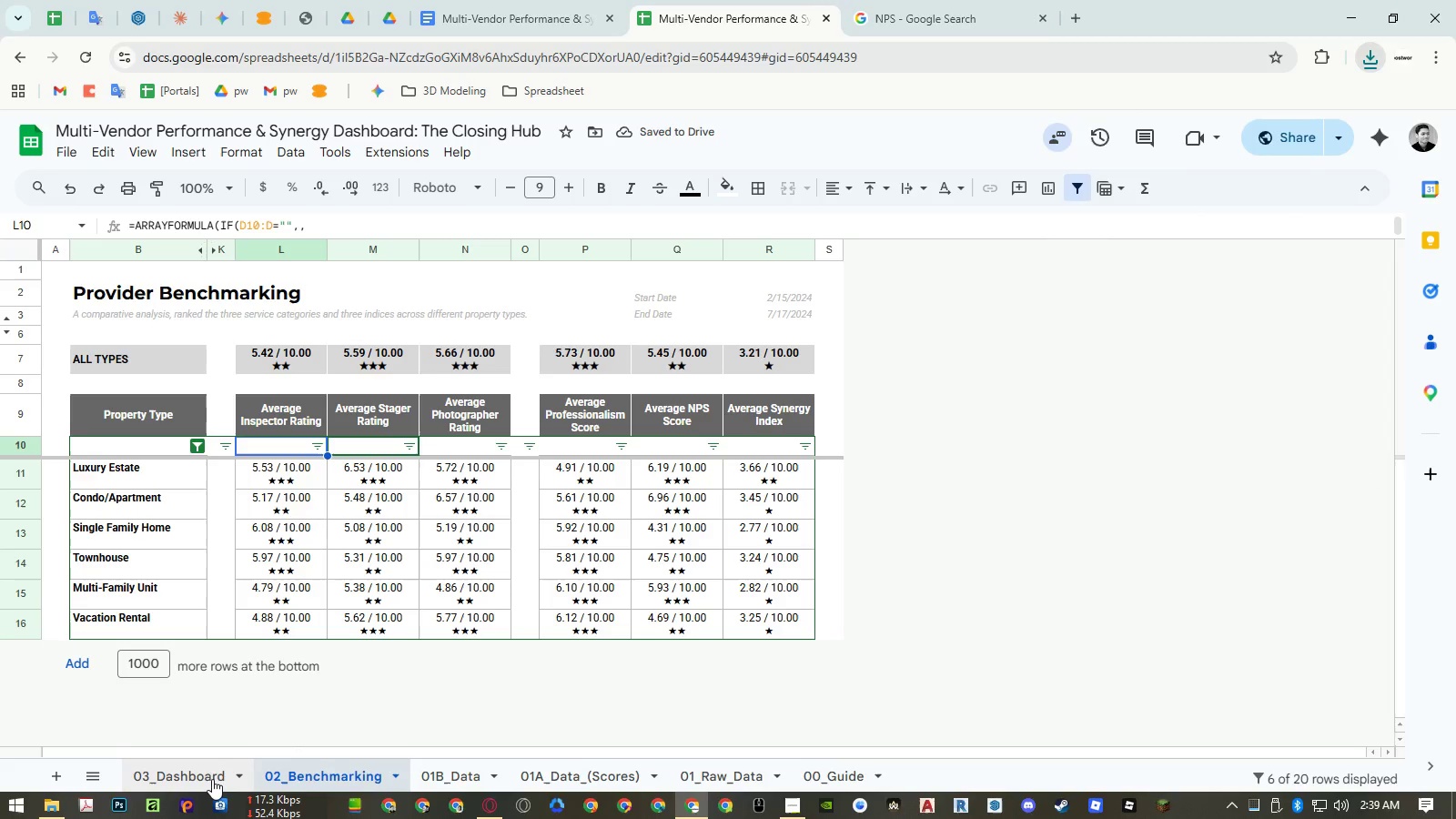 
left_click([200, 779])
 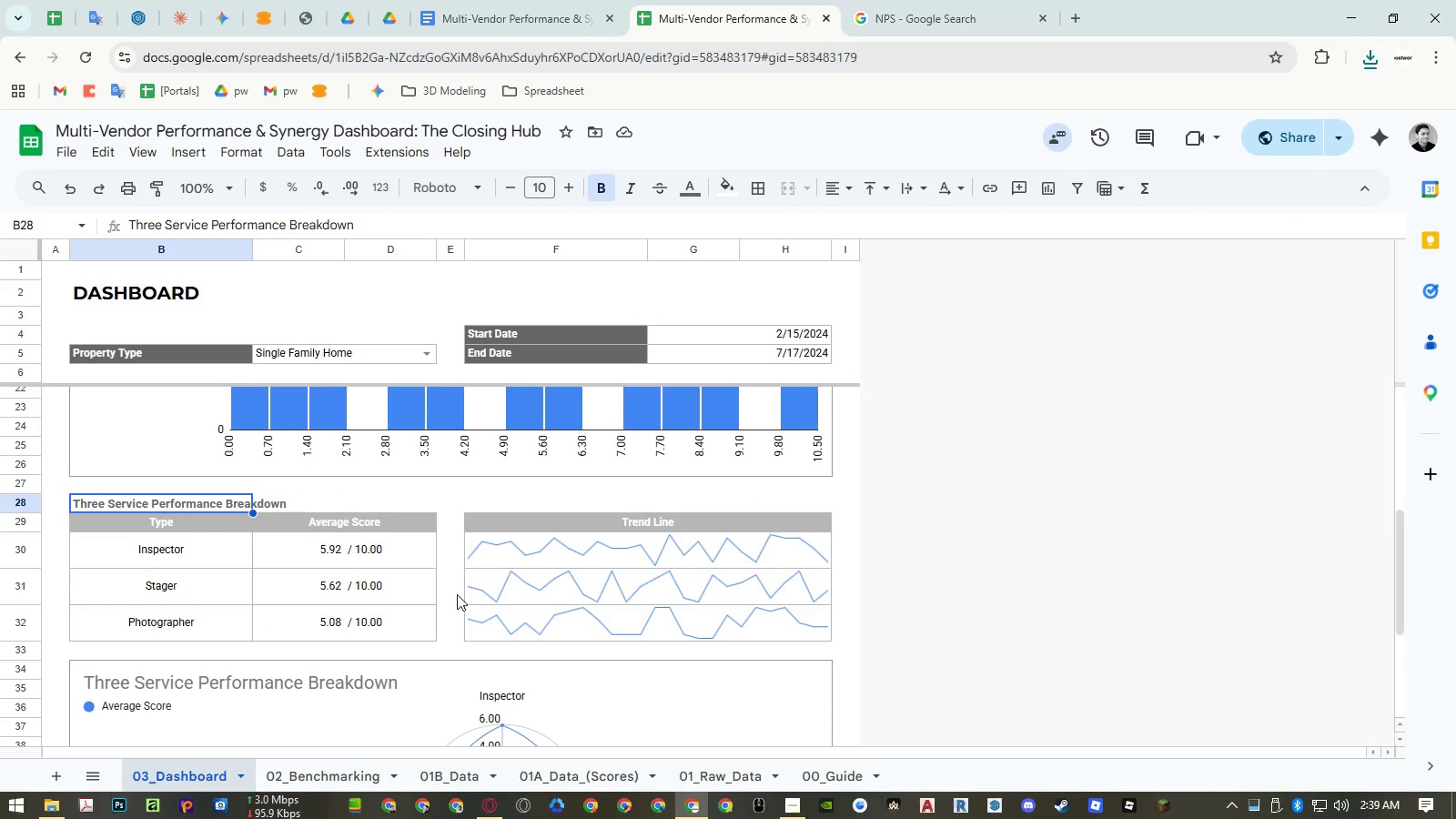 
scroll: coordinate [454, 581], scroll_direction: up, amount: 11.0
 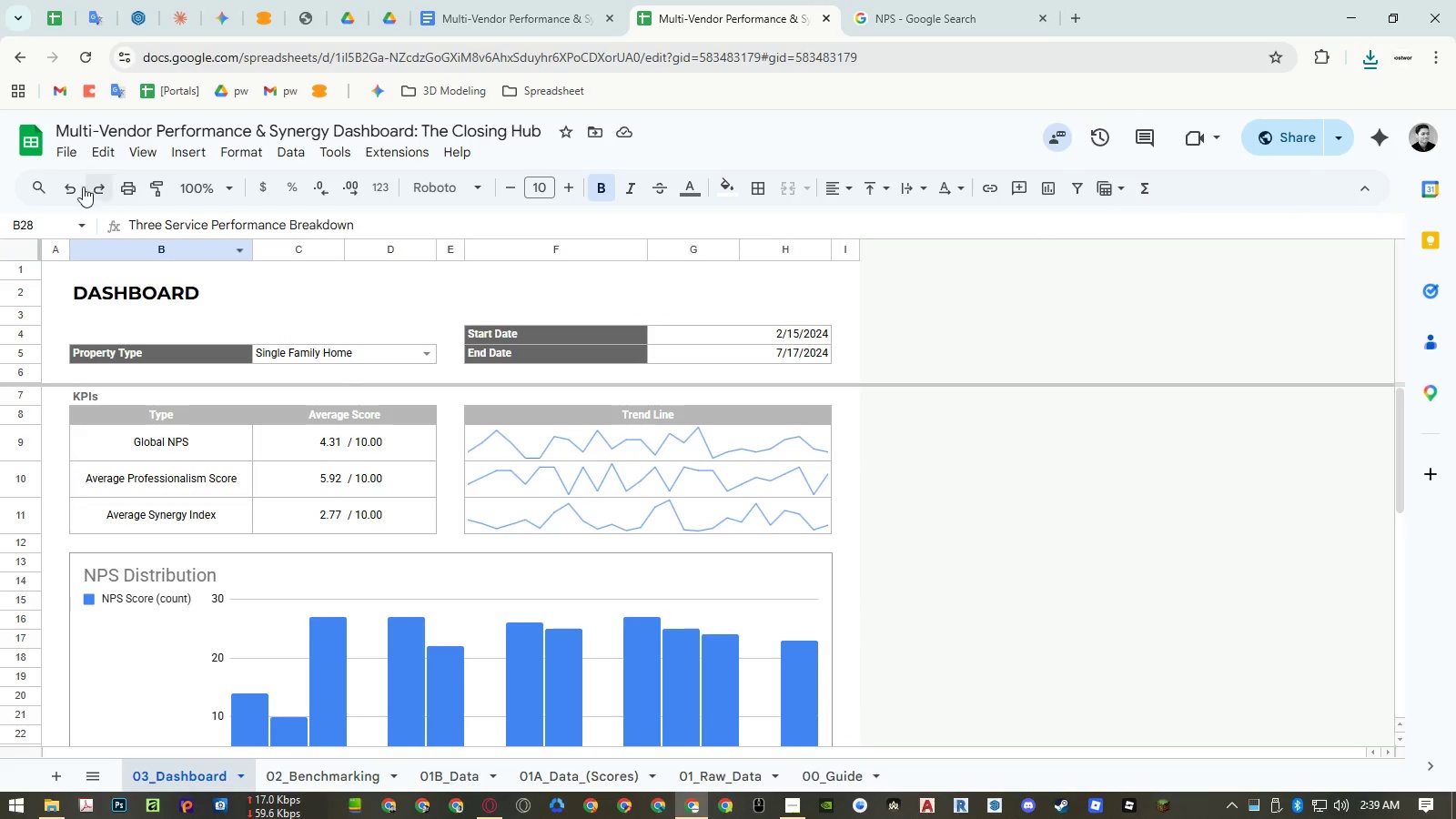 
left_click([66, 148])
 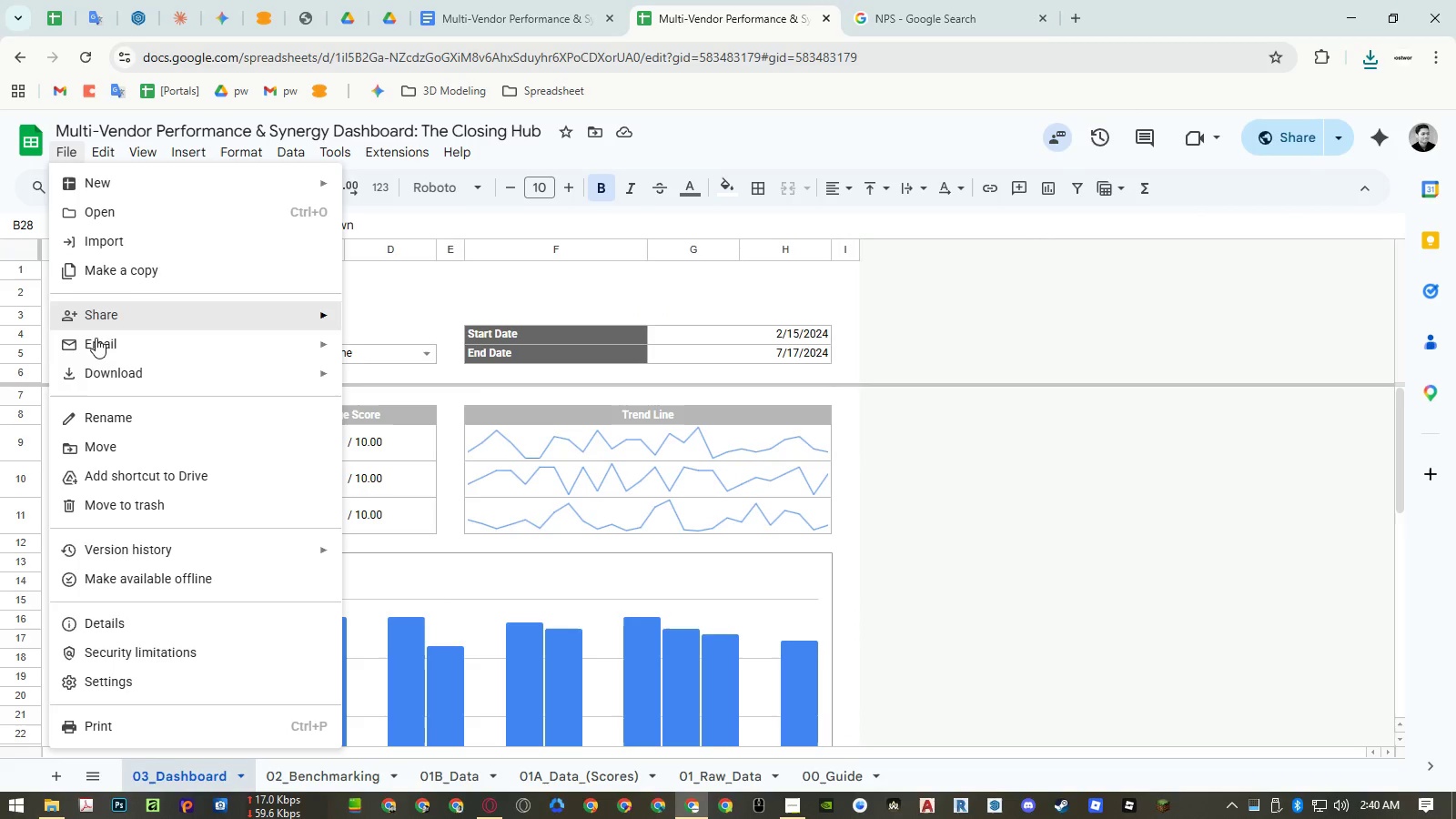 
left_click([96, 362])
 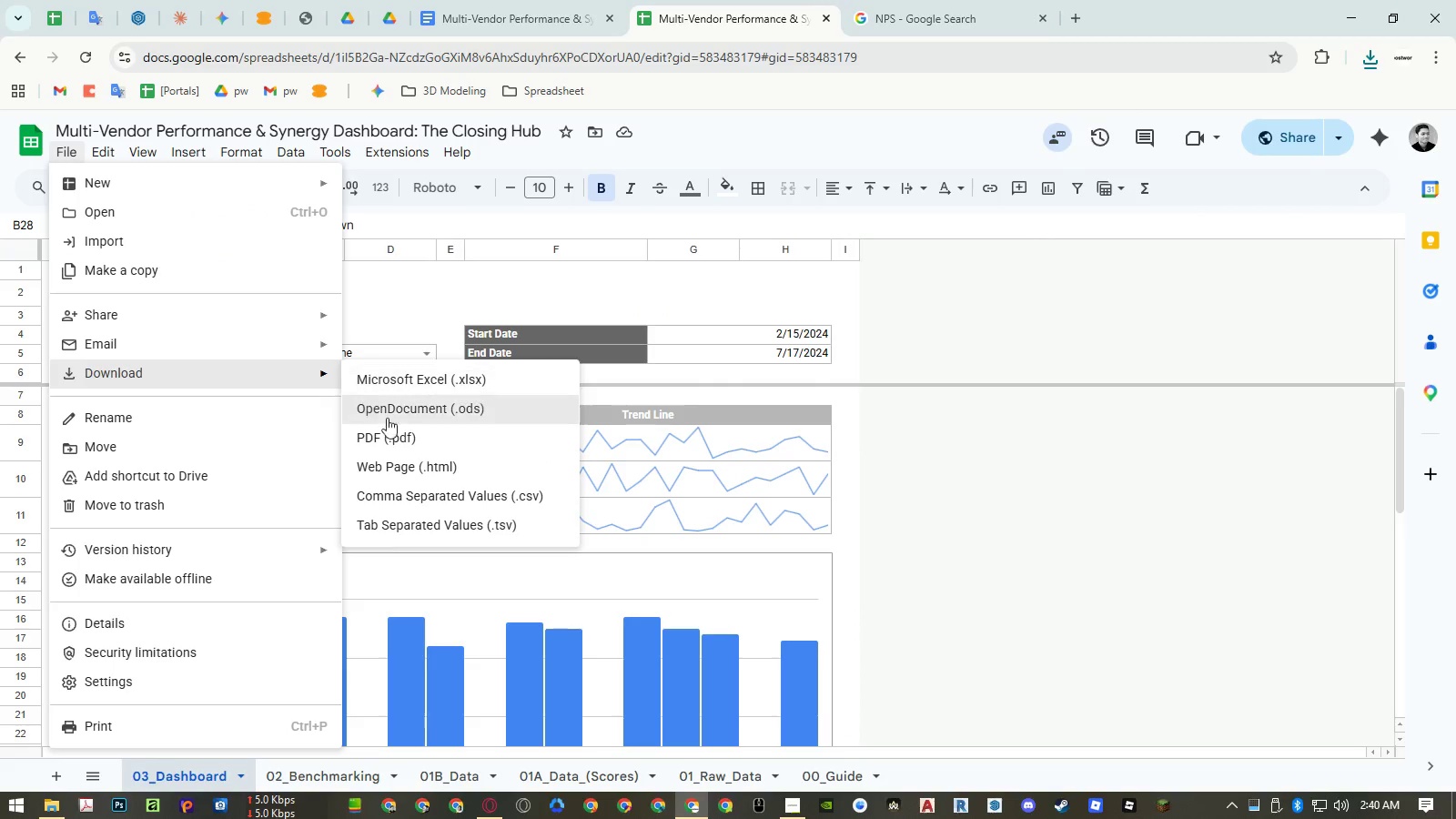 
left_click([389, 437])
 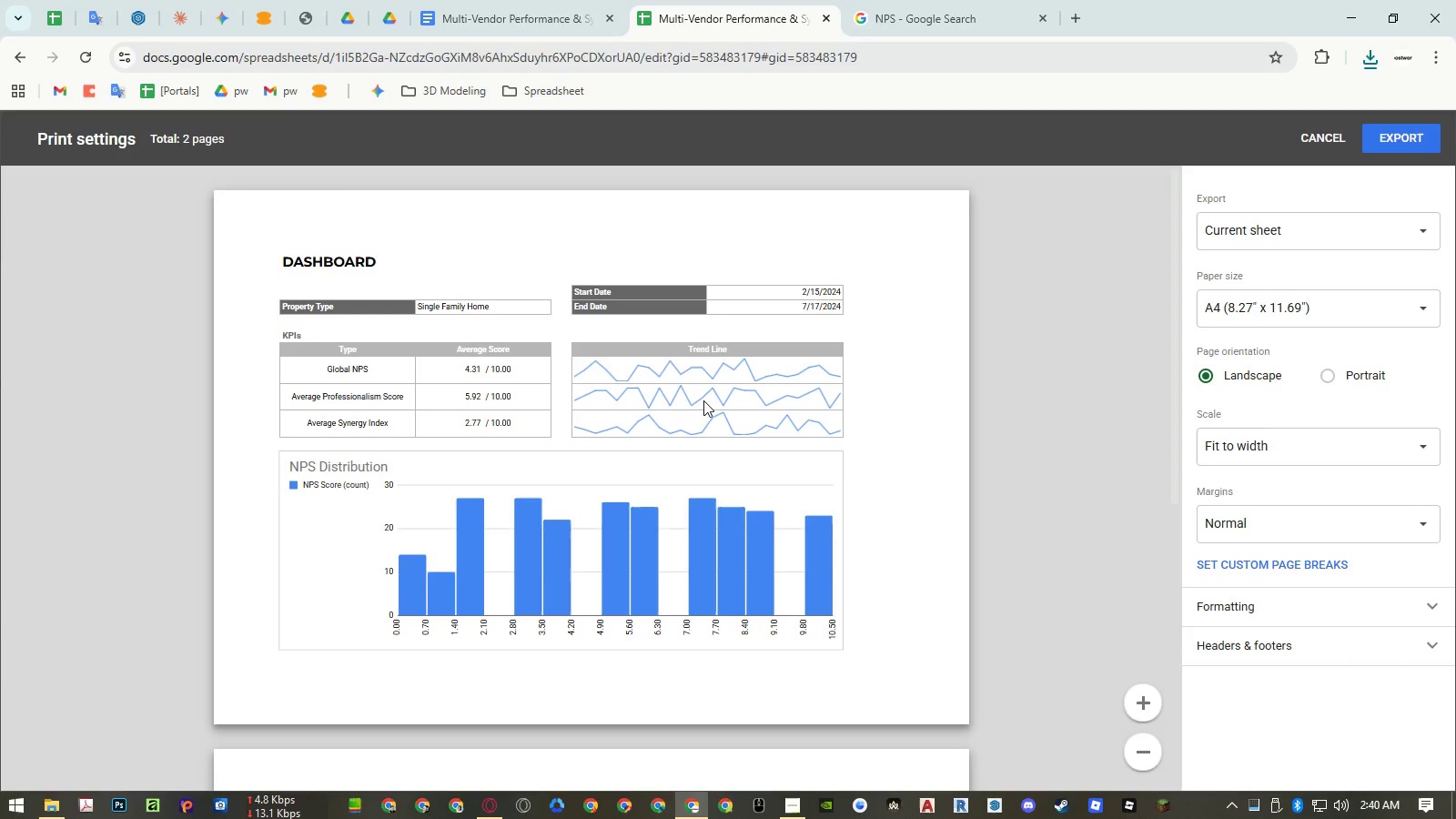 
wait(9.3)
 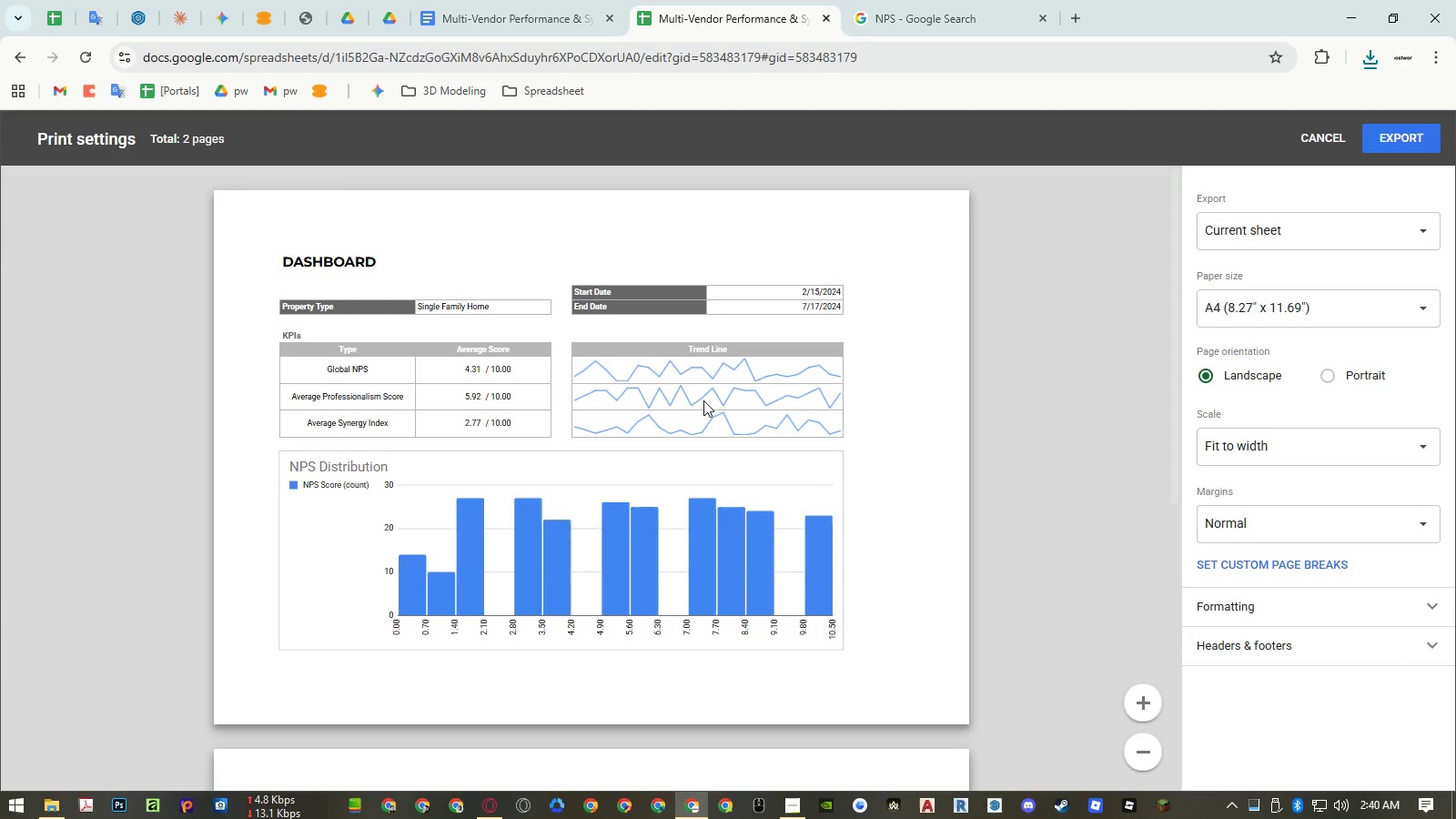 
scroll: coordinate [703, 400], scroll_direction: down, amount: 1.0
 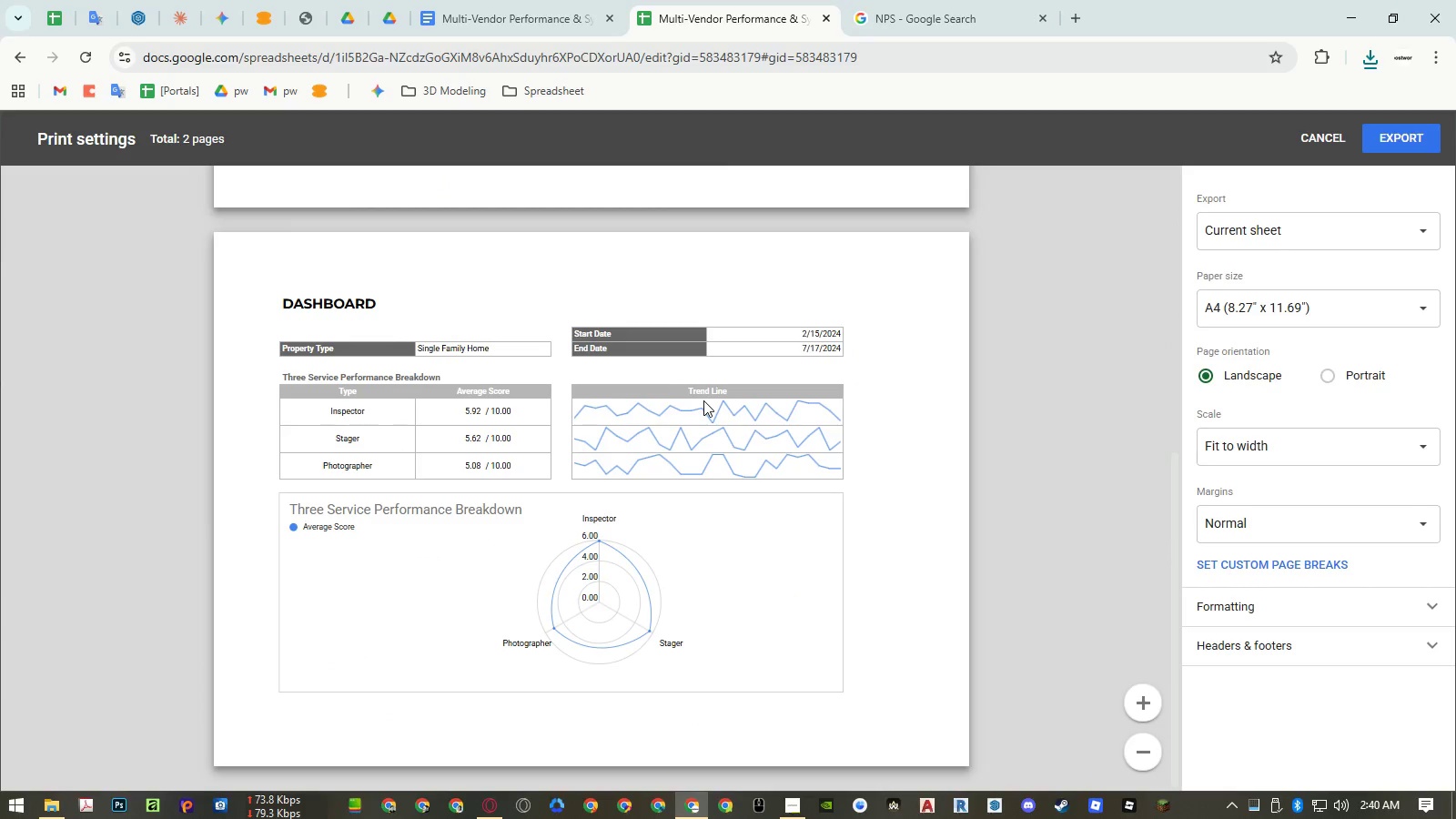 
scroll: coordinate [703, 400], scroll_direction: up, amount: 8.0
 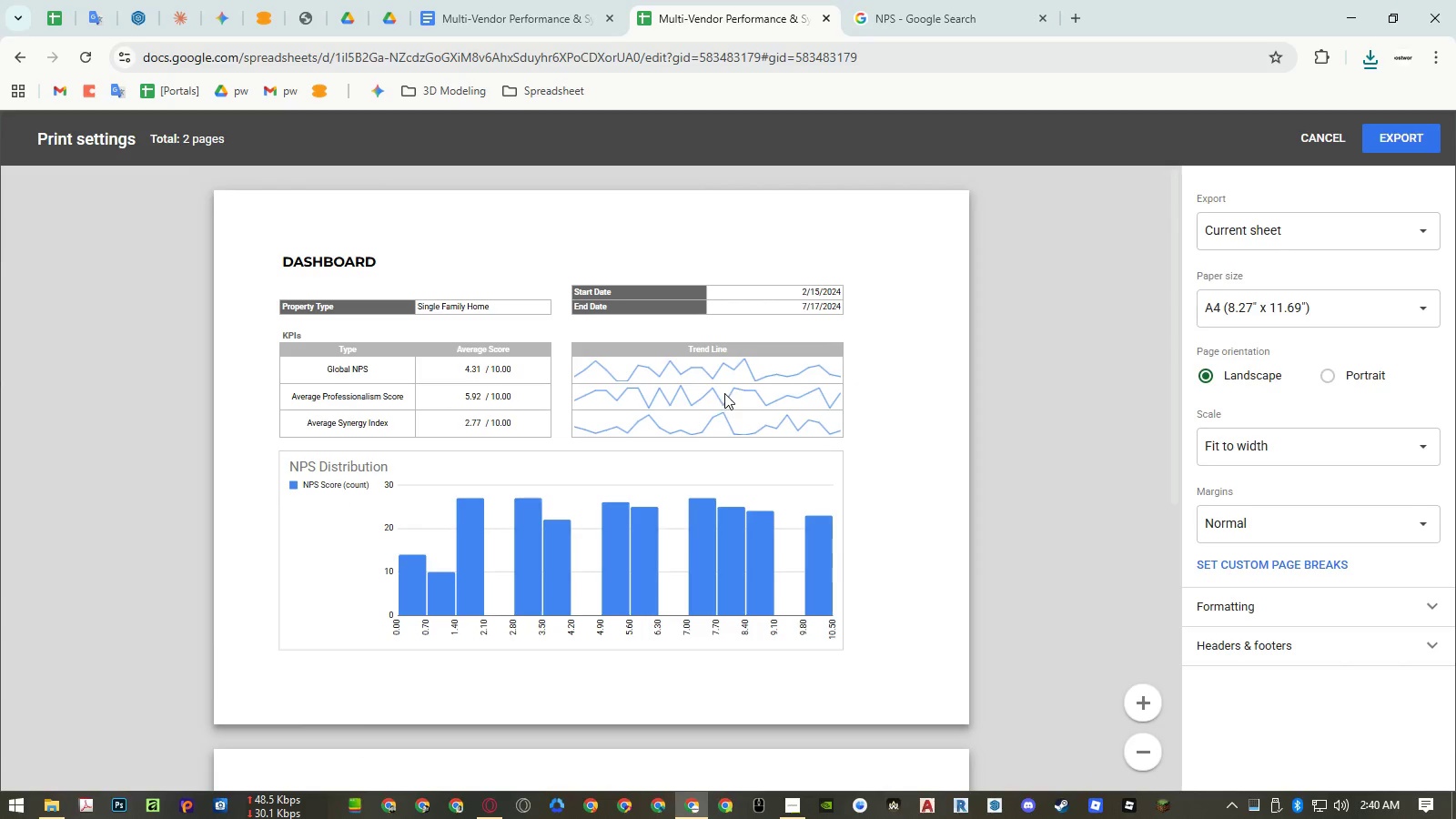 
scroll: coordinate [724, 396], scroll_direction: down, amount: 16.0
 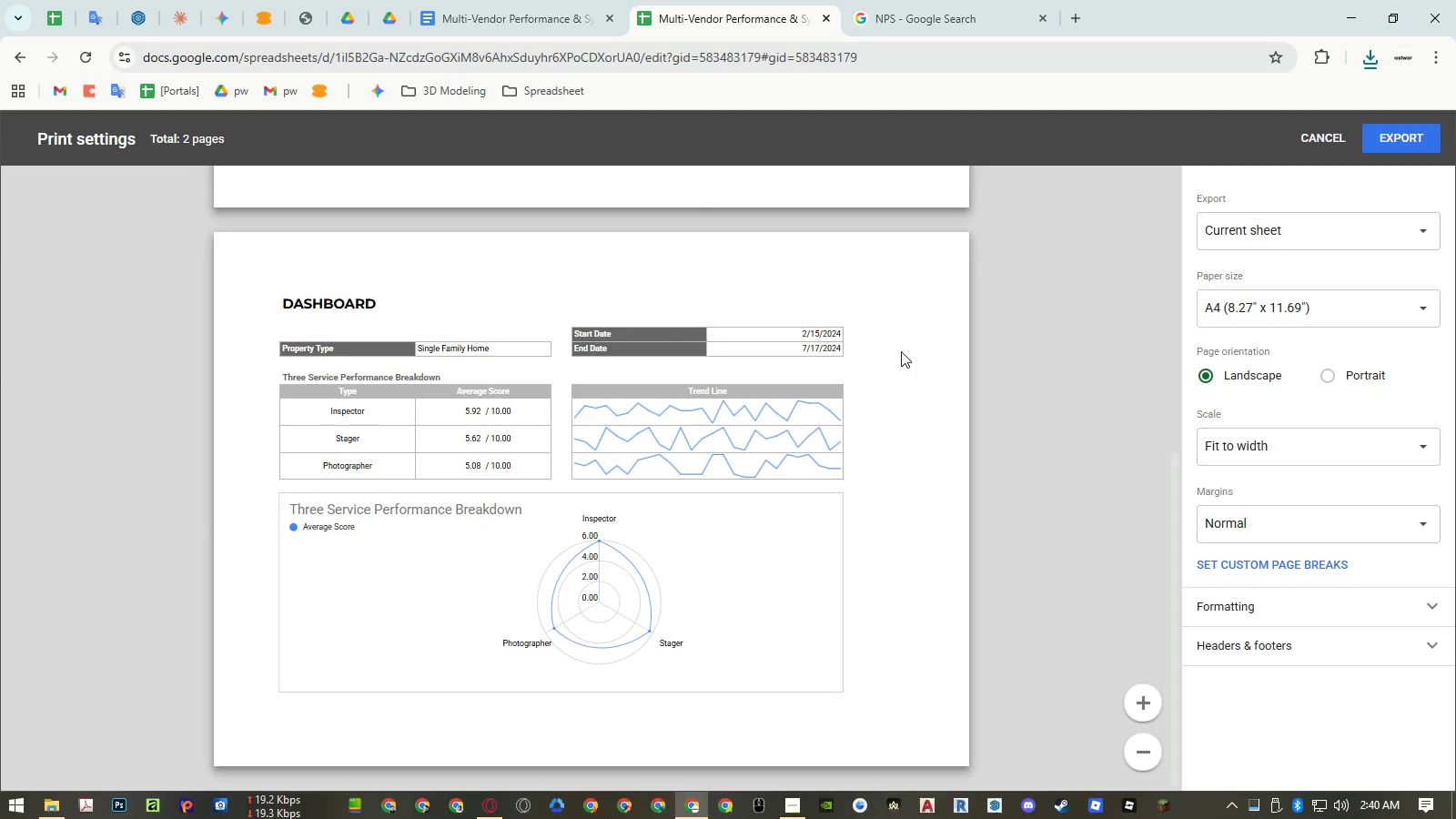 
scroll: coordinate [901, 351], scroll_direction: up, amount: 6.0
 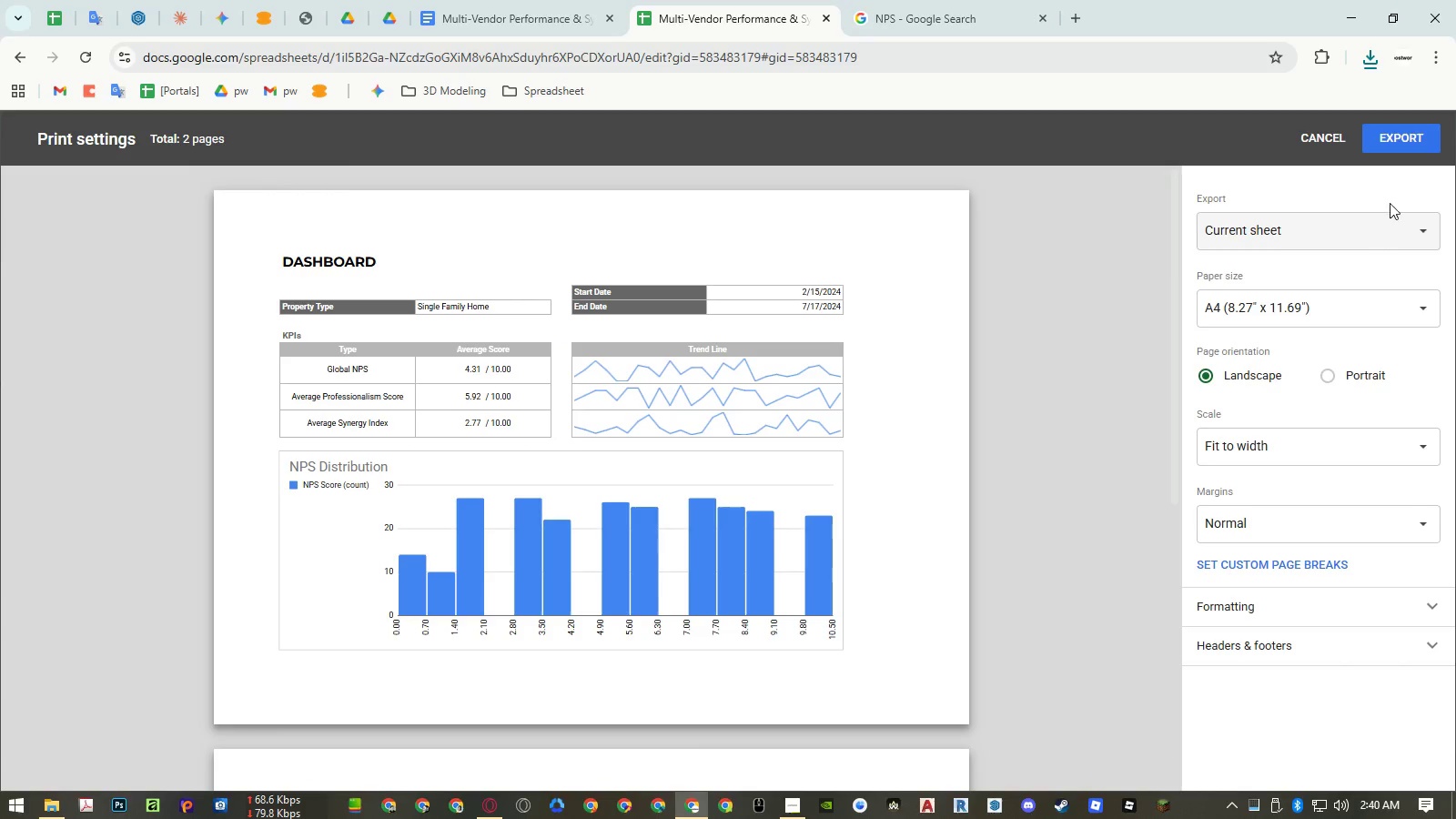 
scroll: coordinate [862, 386], scroll_direction: down, amount: 6.0
 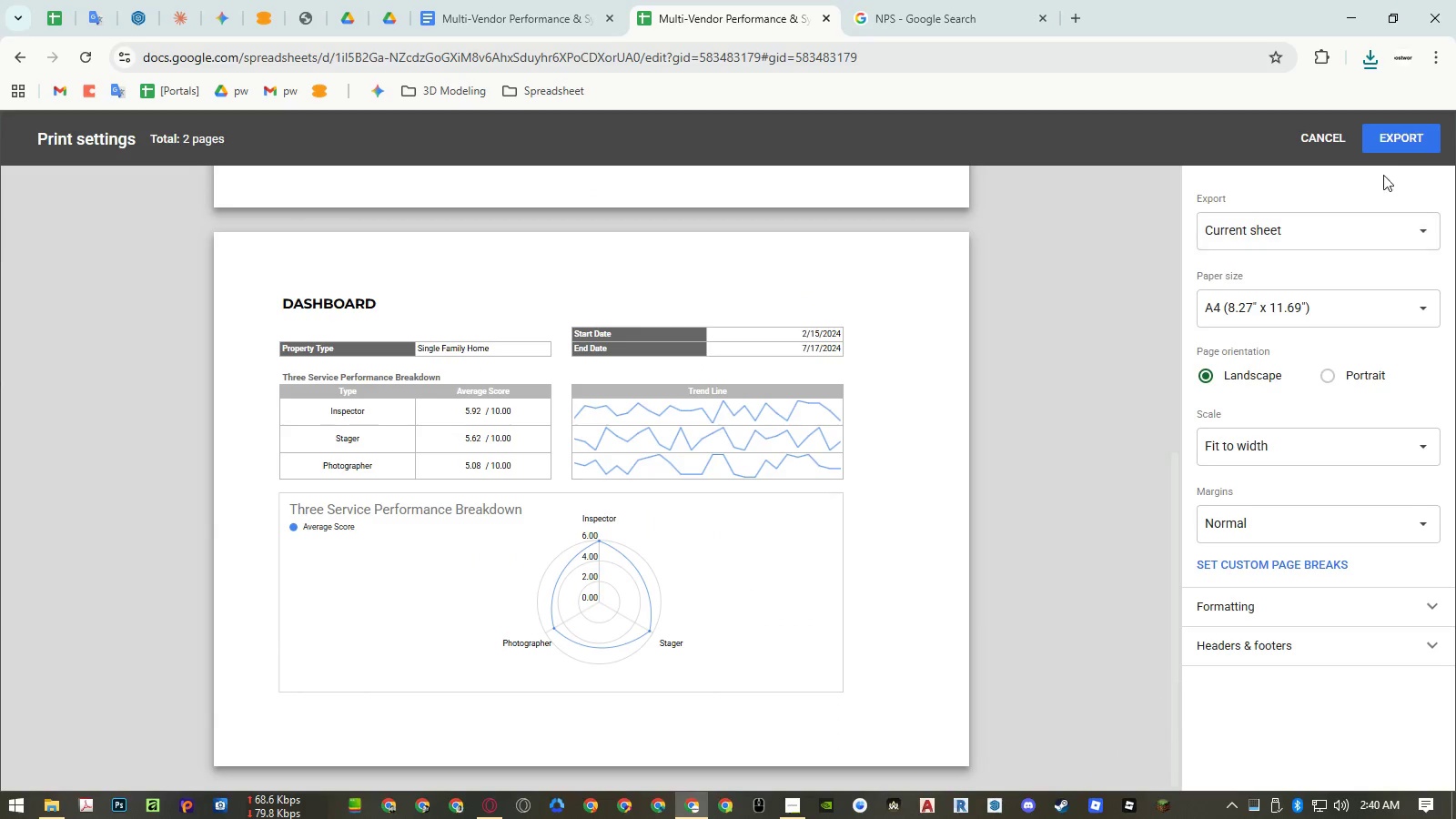 
left_click([1401, 143])
 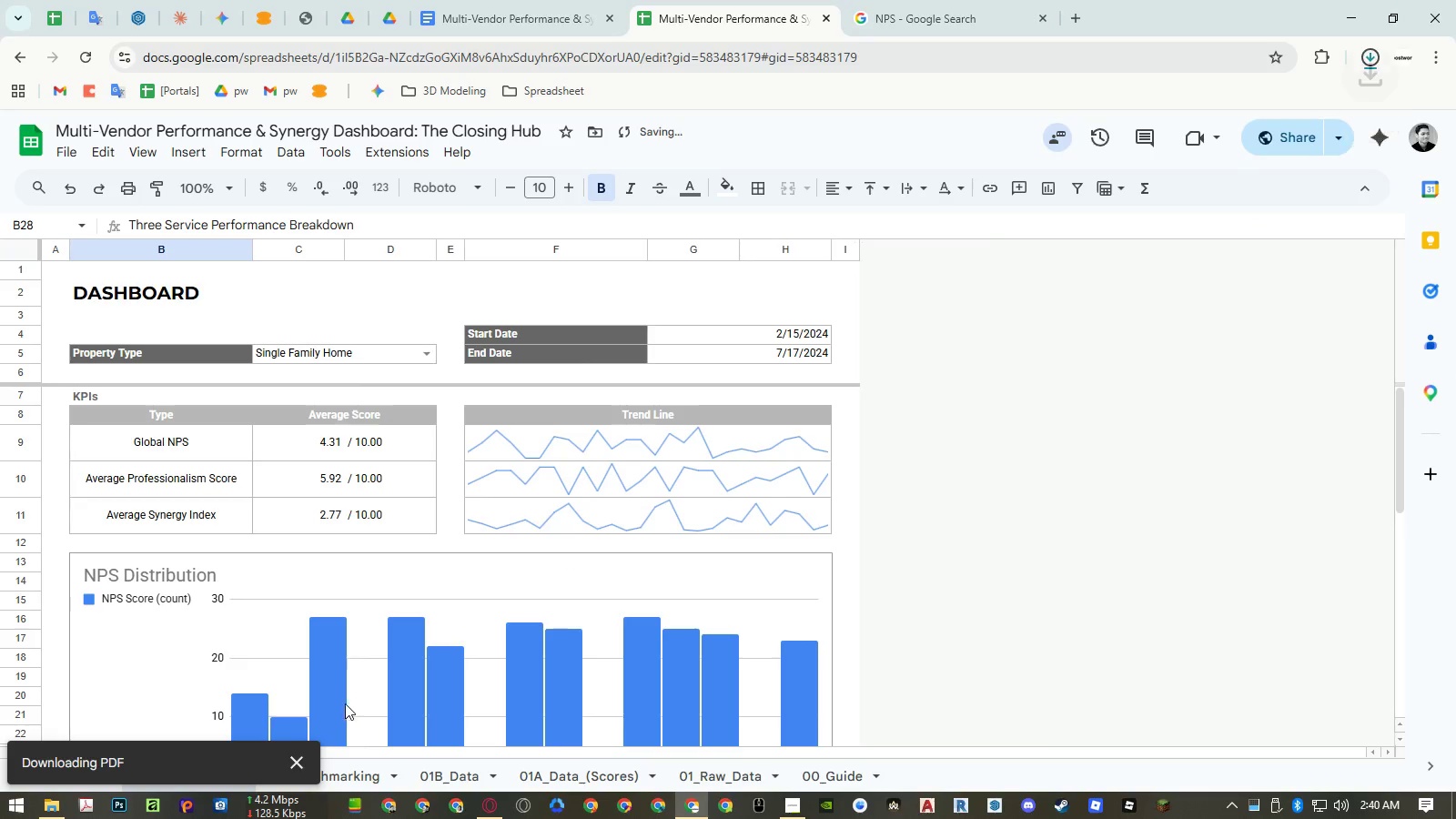 
left_click([296, 771])
 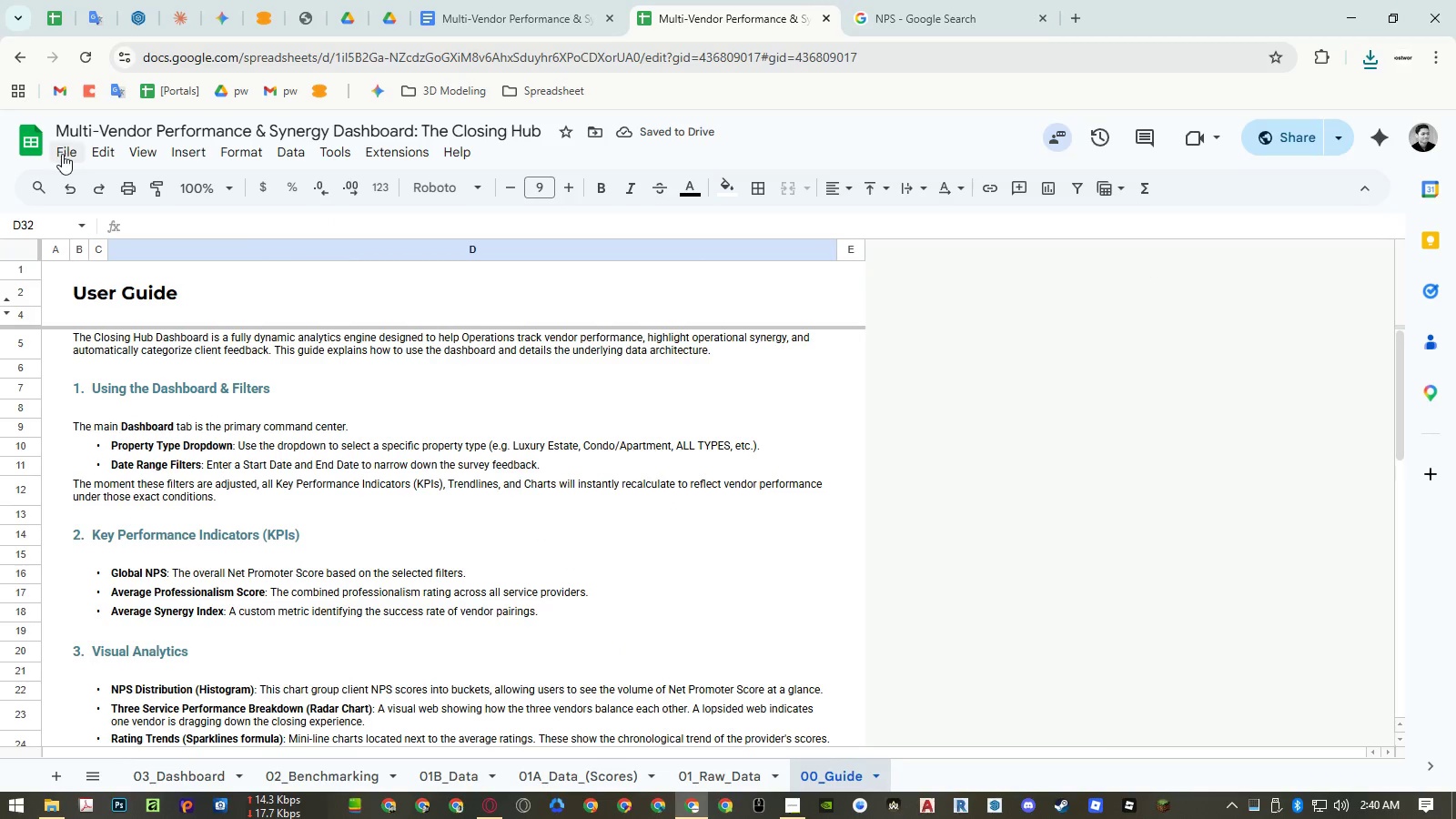 
left_click([173, 765])
 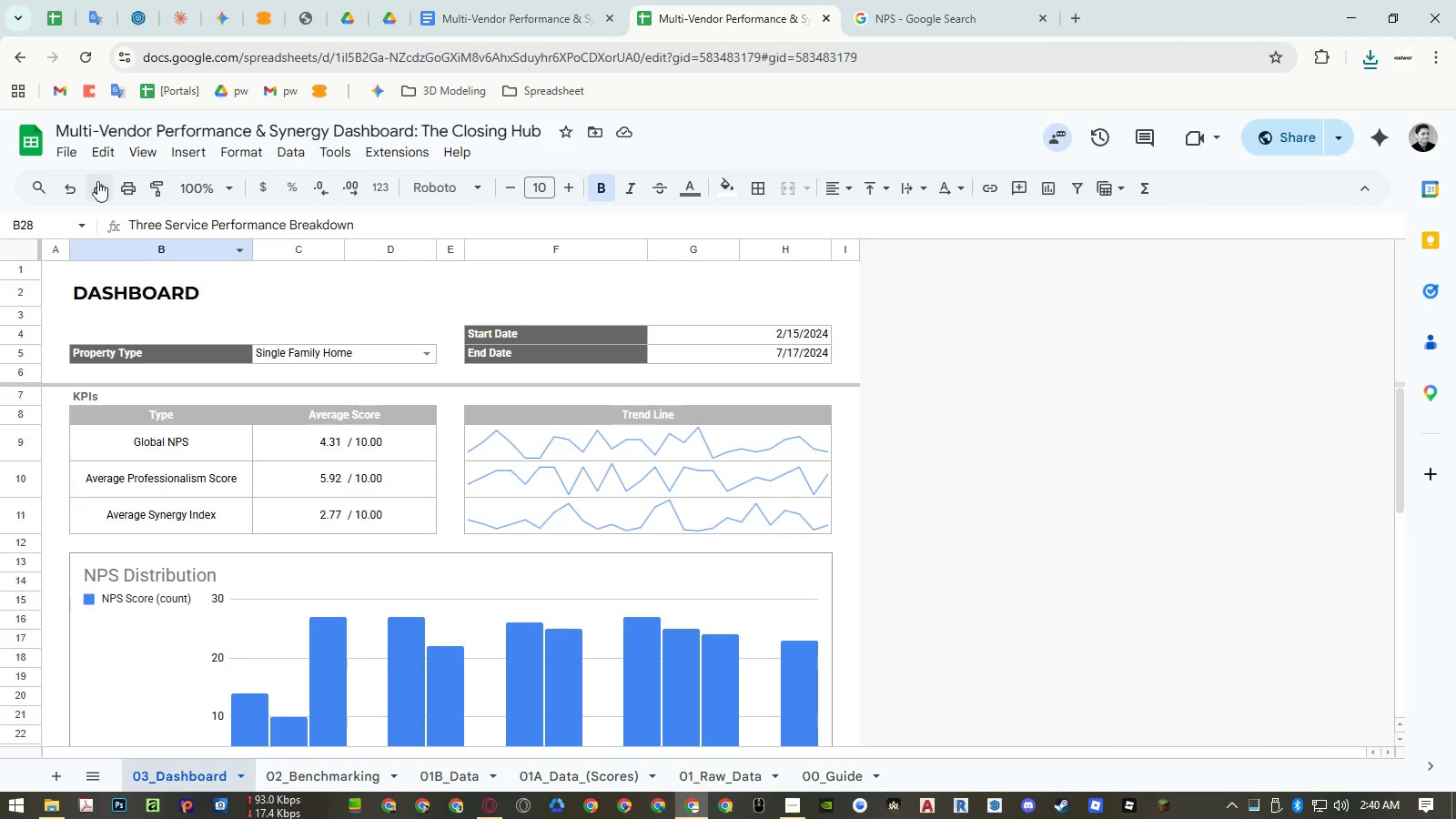 
left_click([66, 152])
 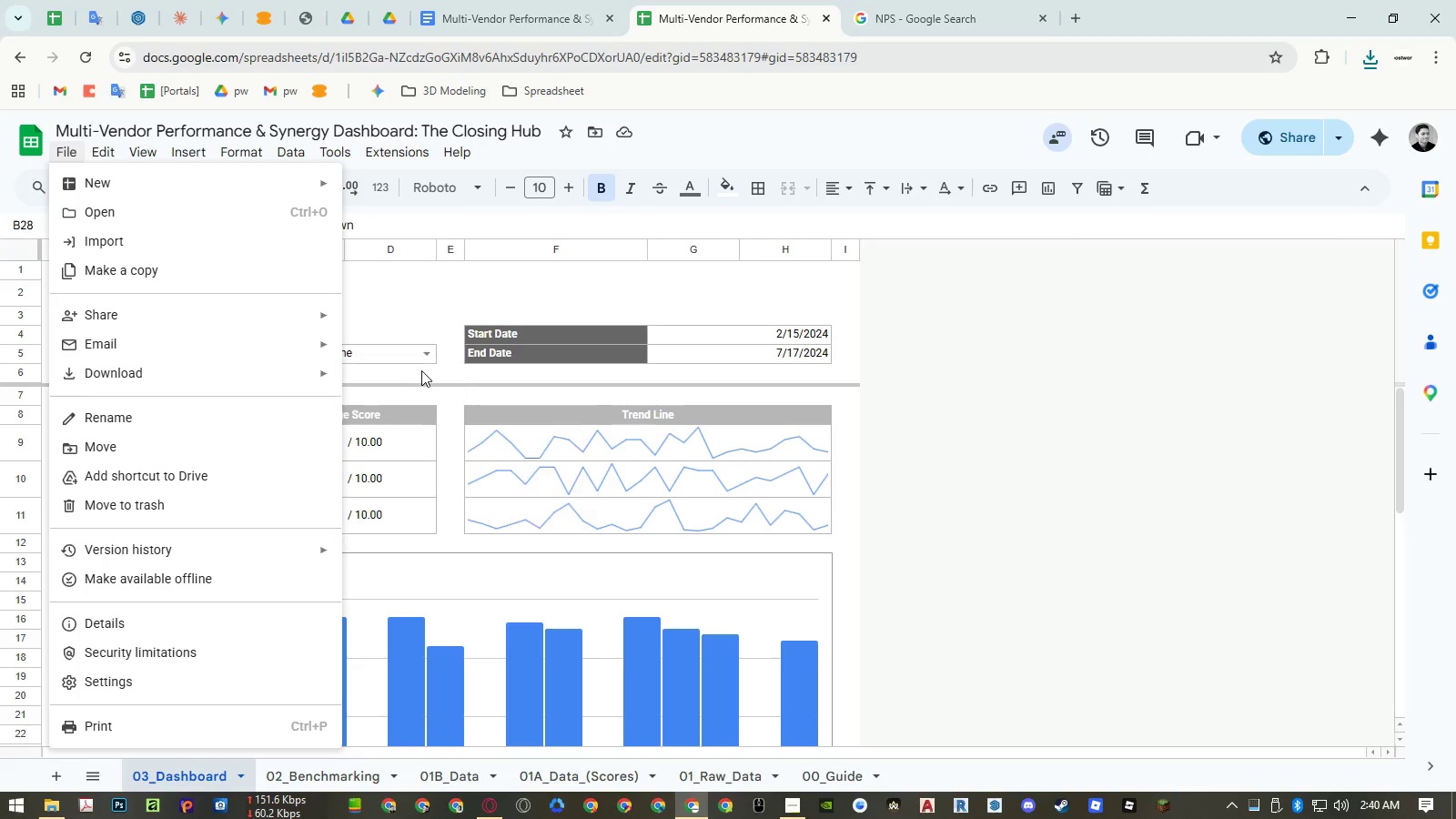 
left_click([392, 376])
 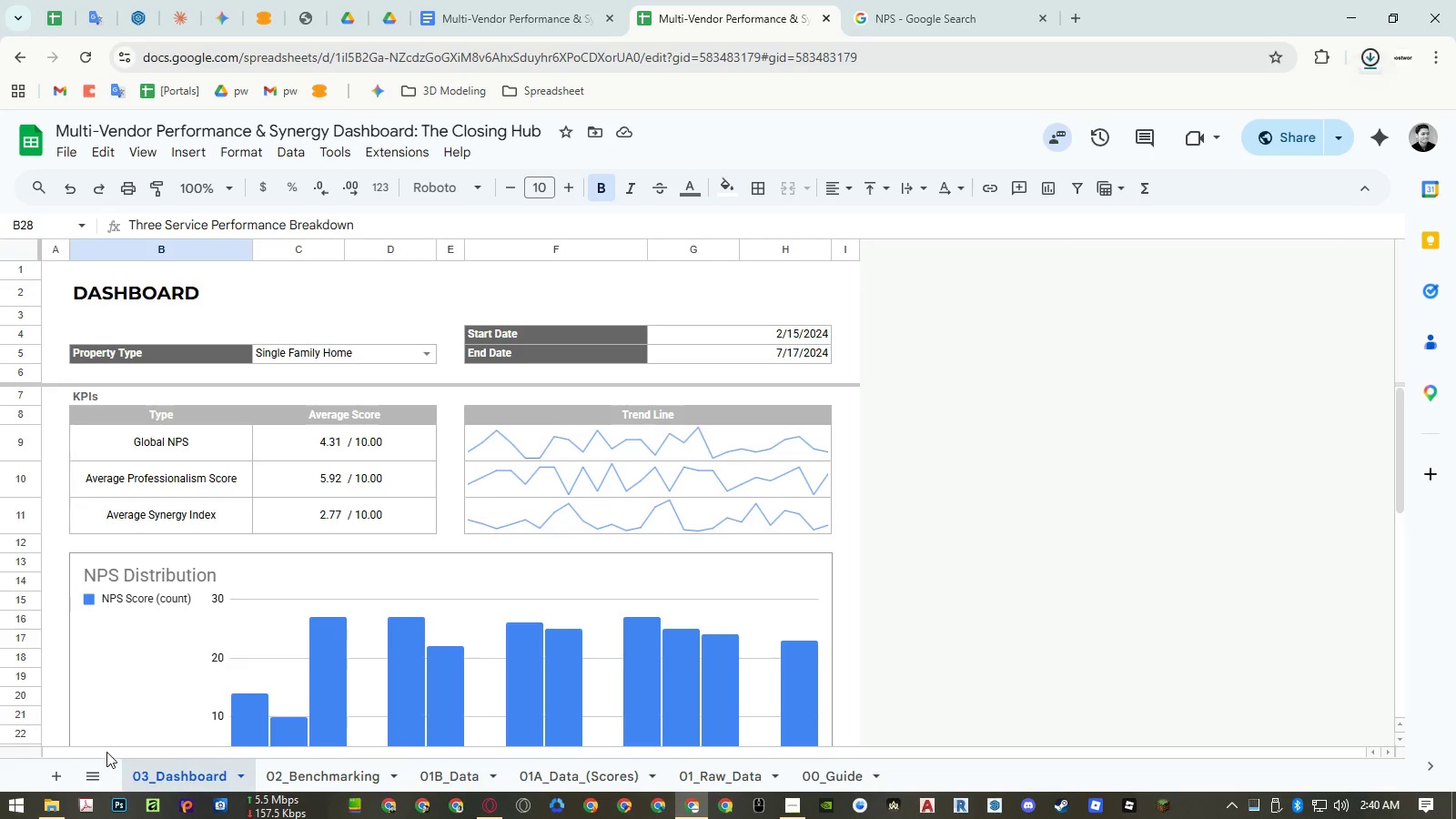 
left_click([86, 799])
 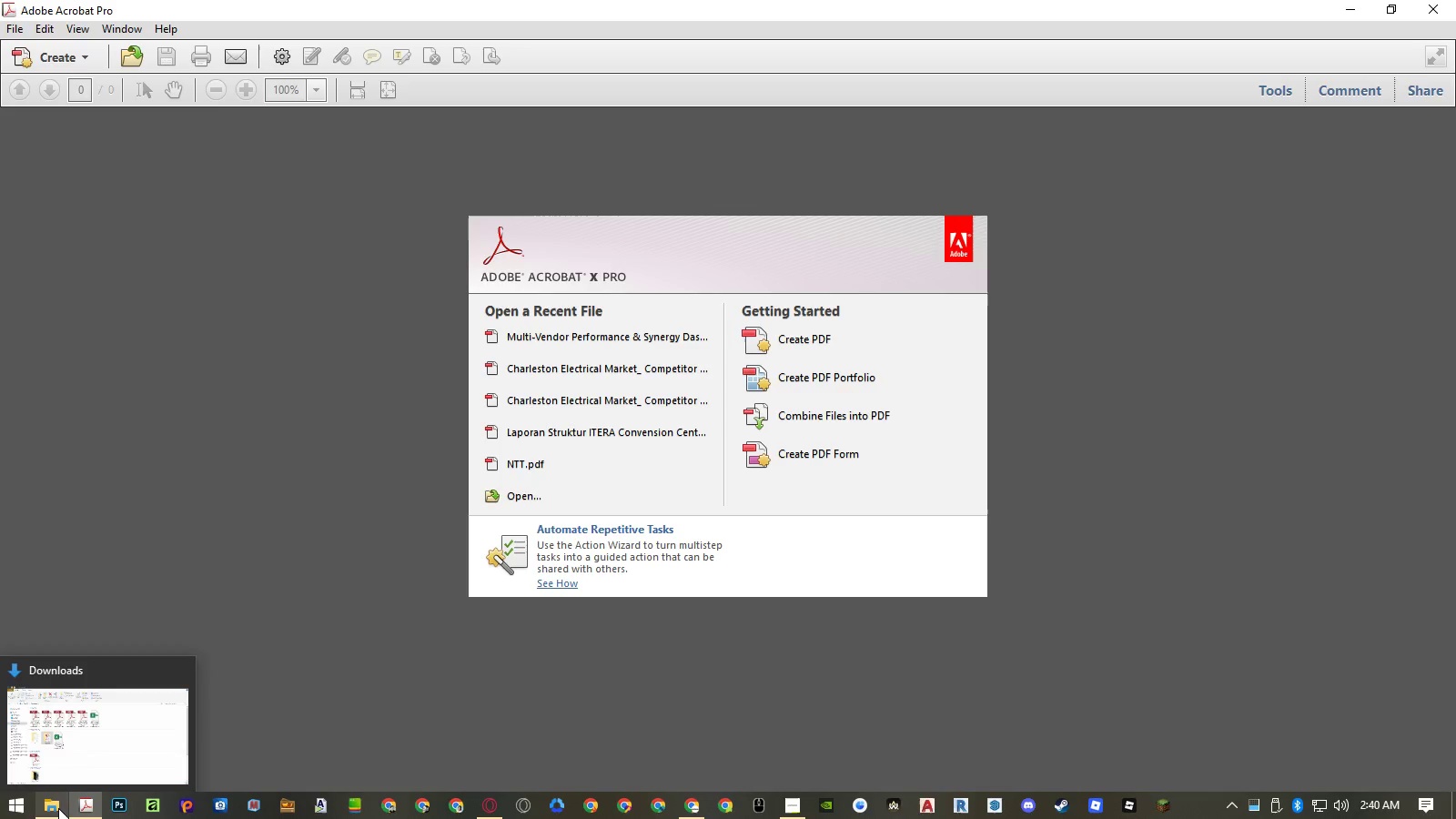 
left_click([58, 808])
 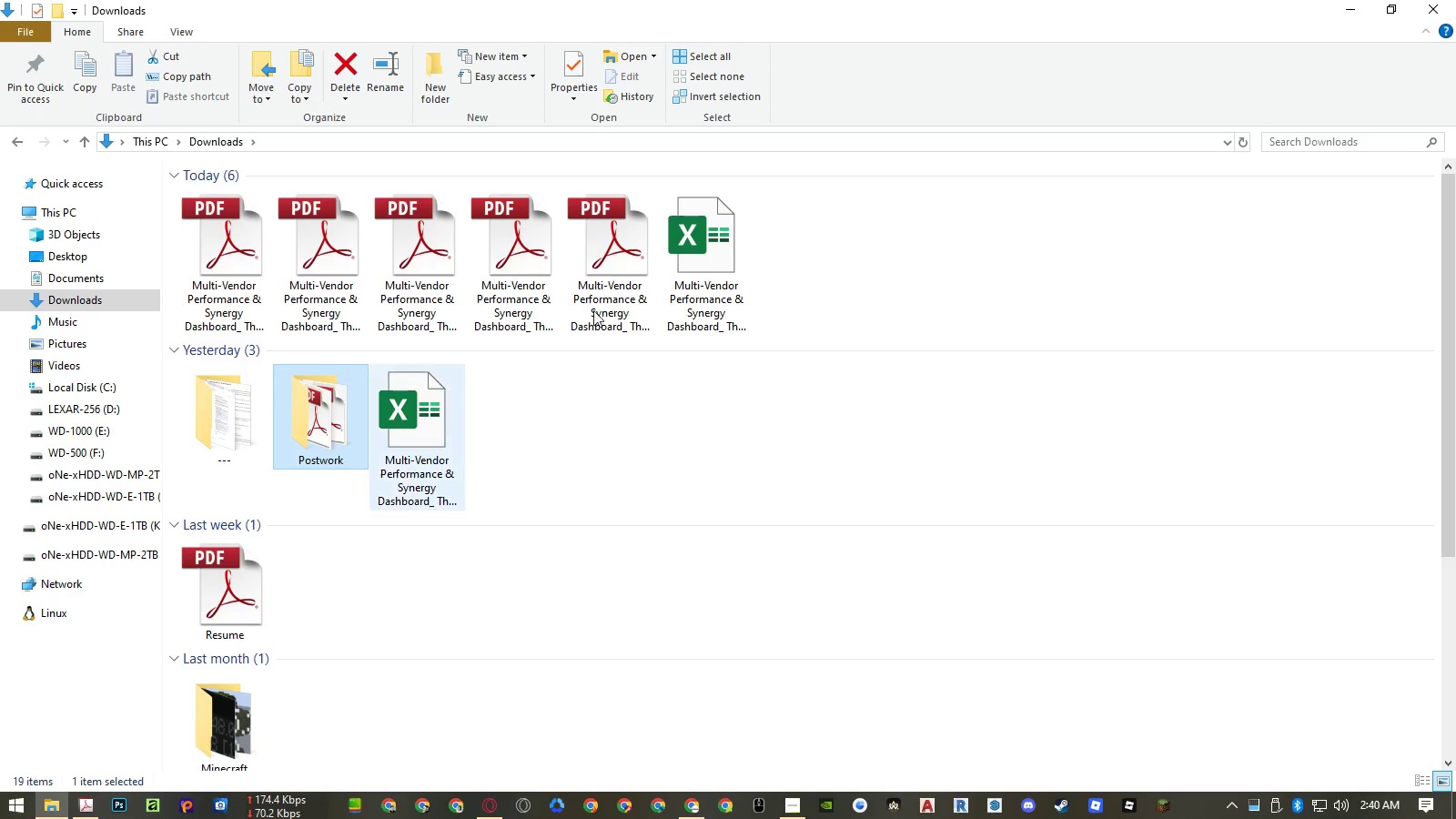 
left_click_drag(start_coordinate=[813, 250], to_coordinate=[226, 284])
 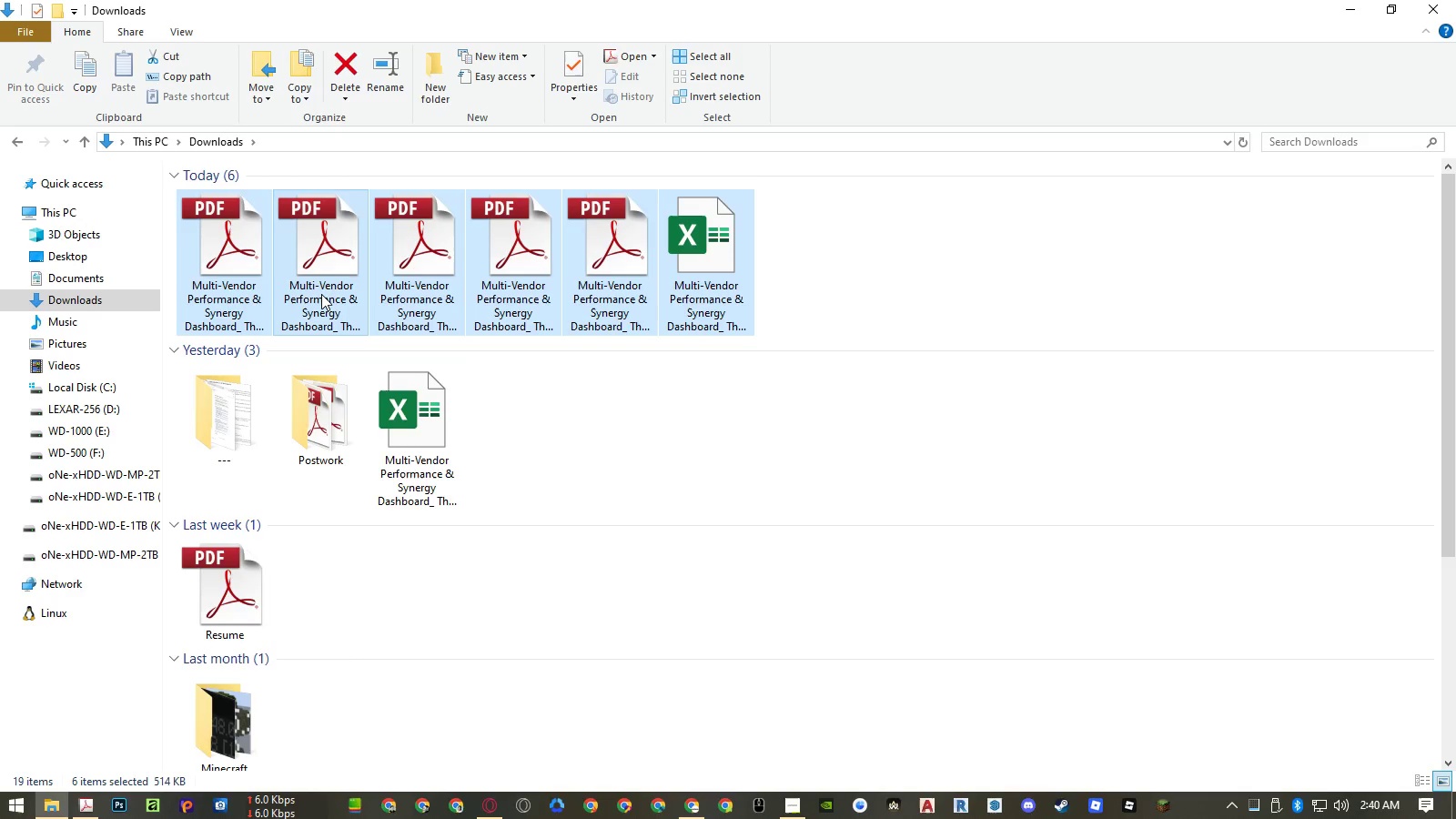 
left_click_drag(start_coordinate=[321, 294], to_coordinate=[320, 411])
 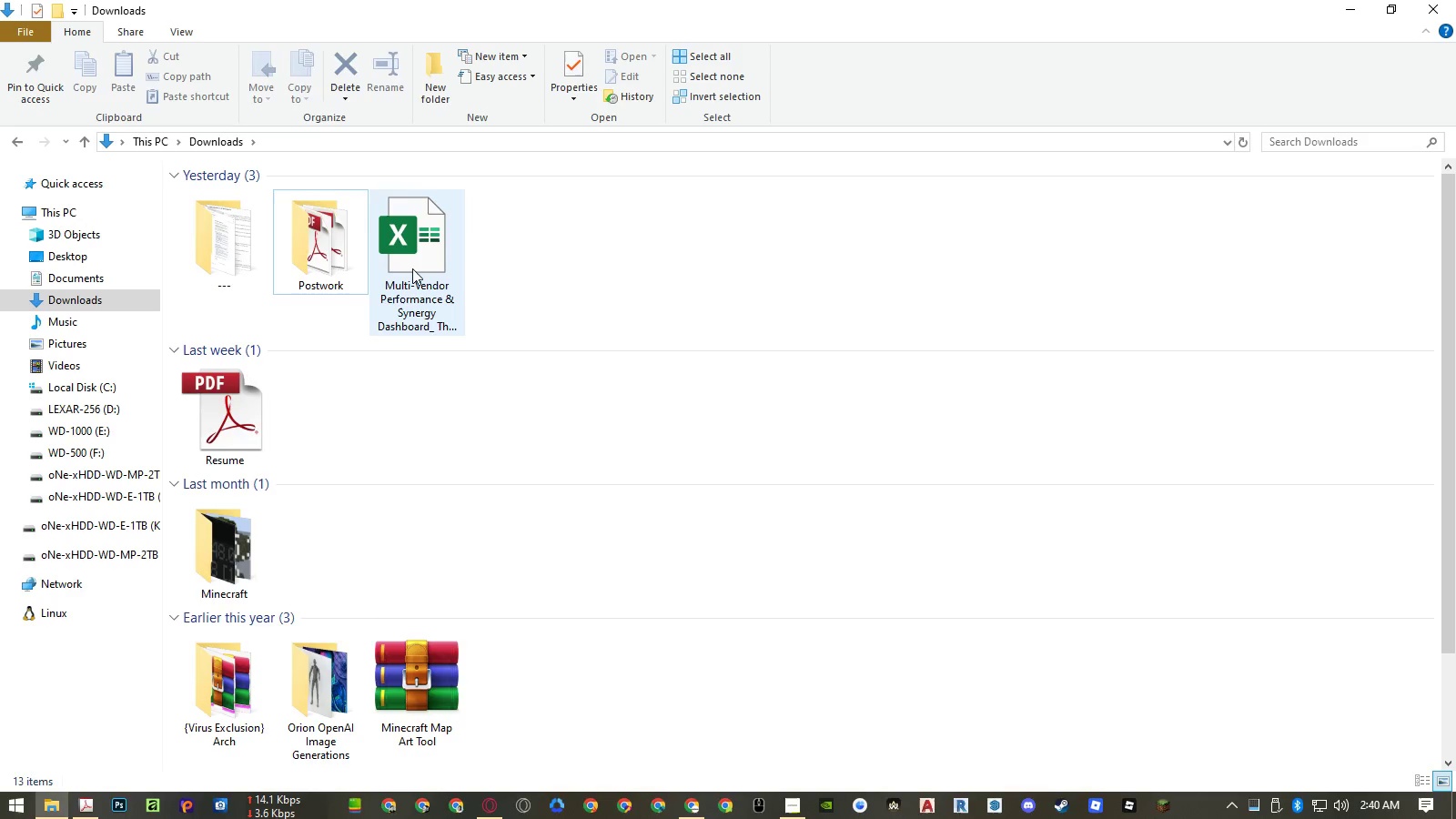 
left_click([412, 268])
 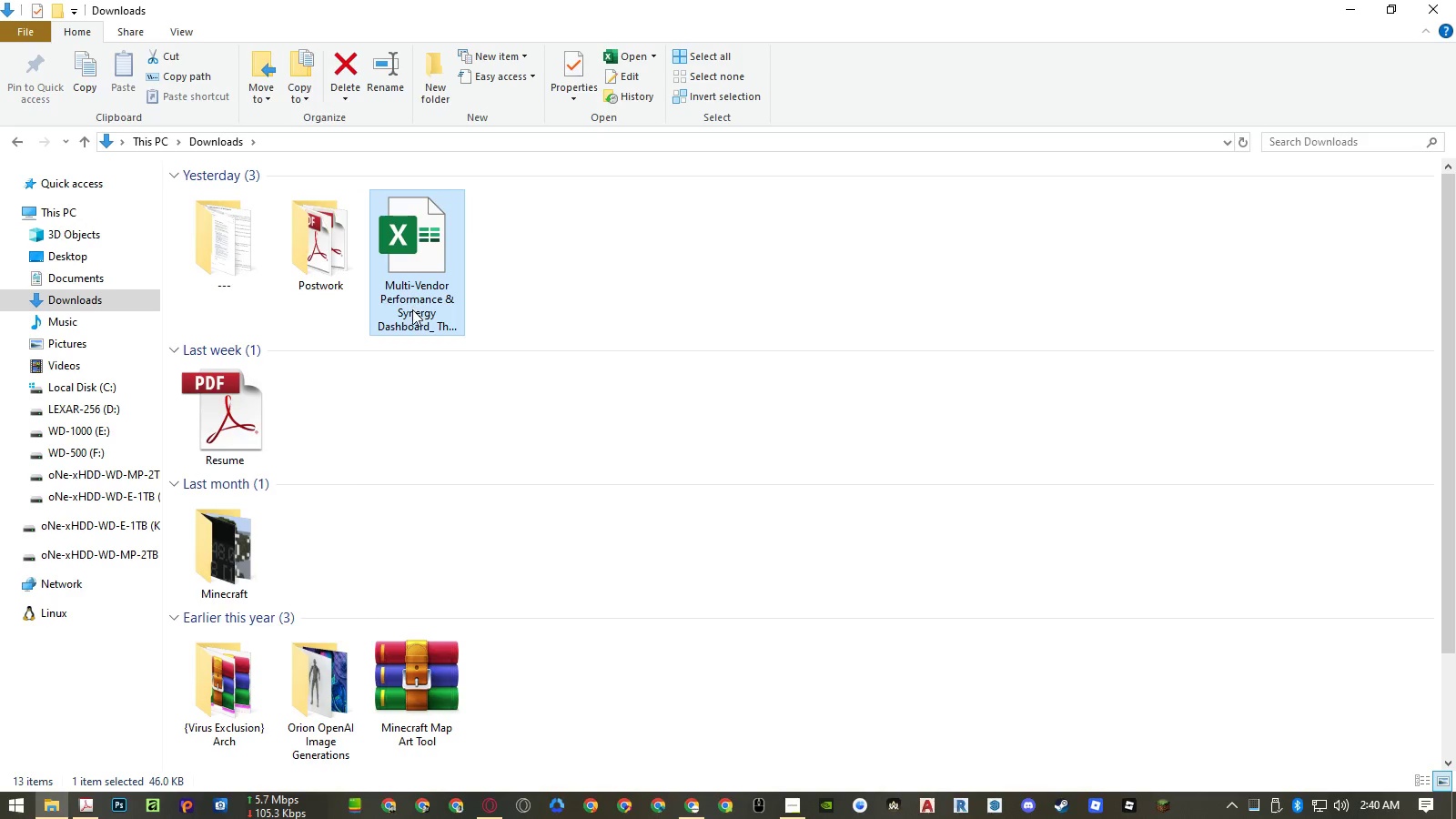 
left_click([412, 309])
 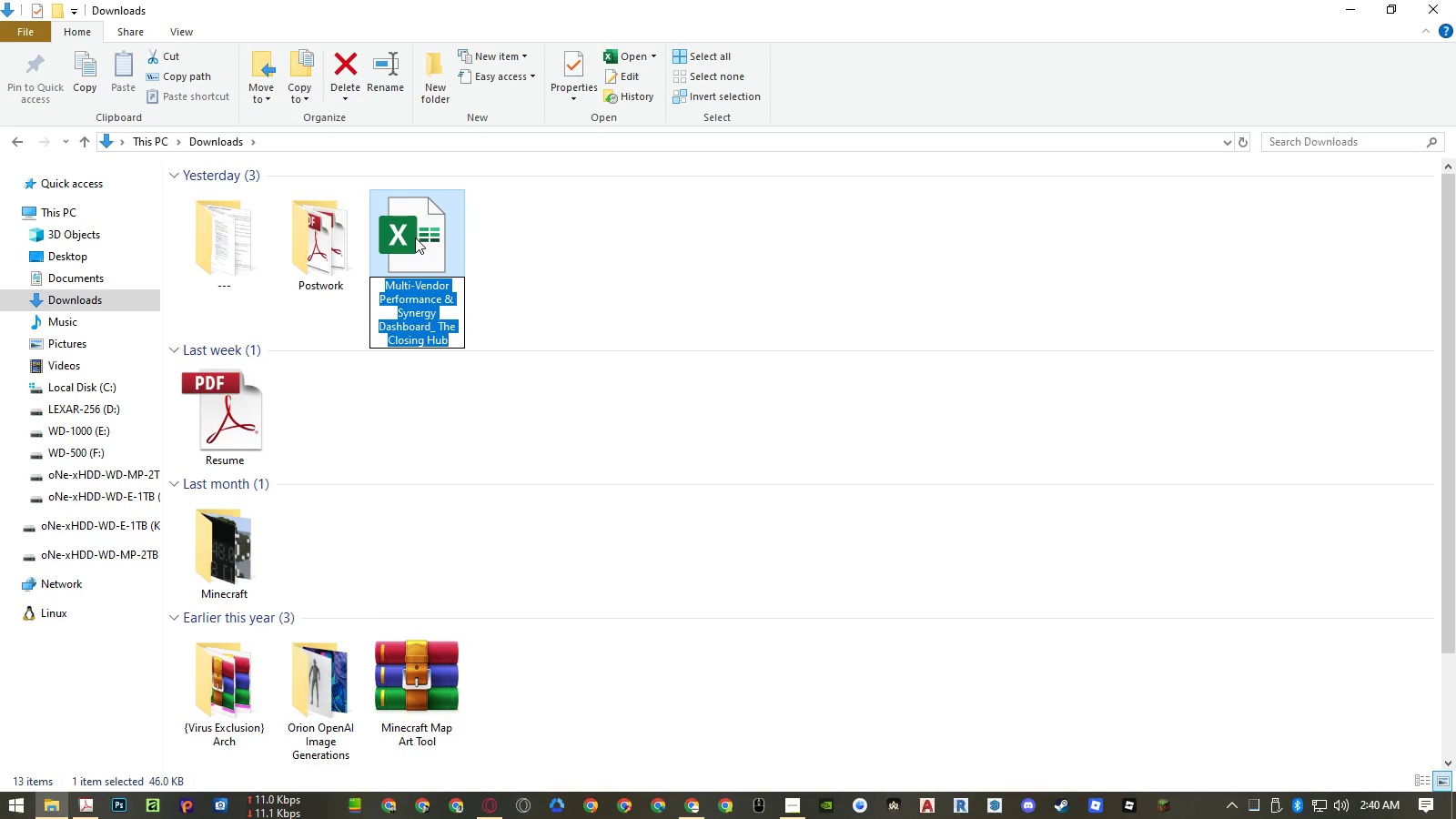 
left_click([415, 238])
 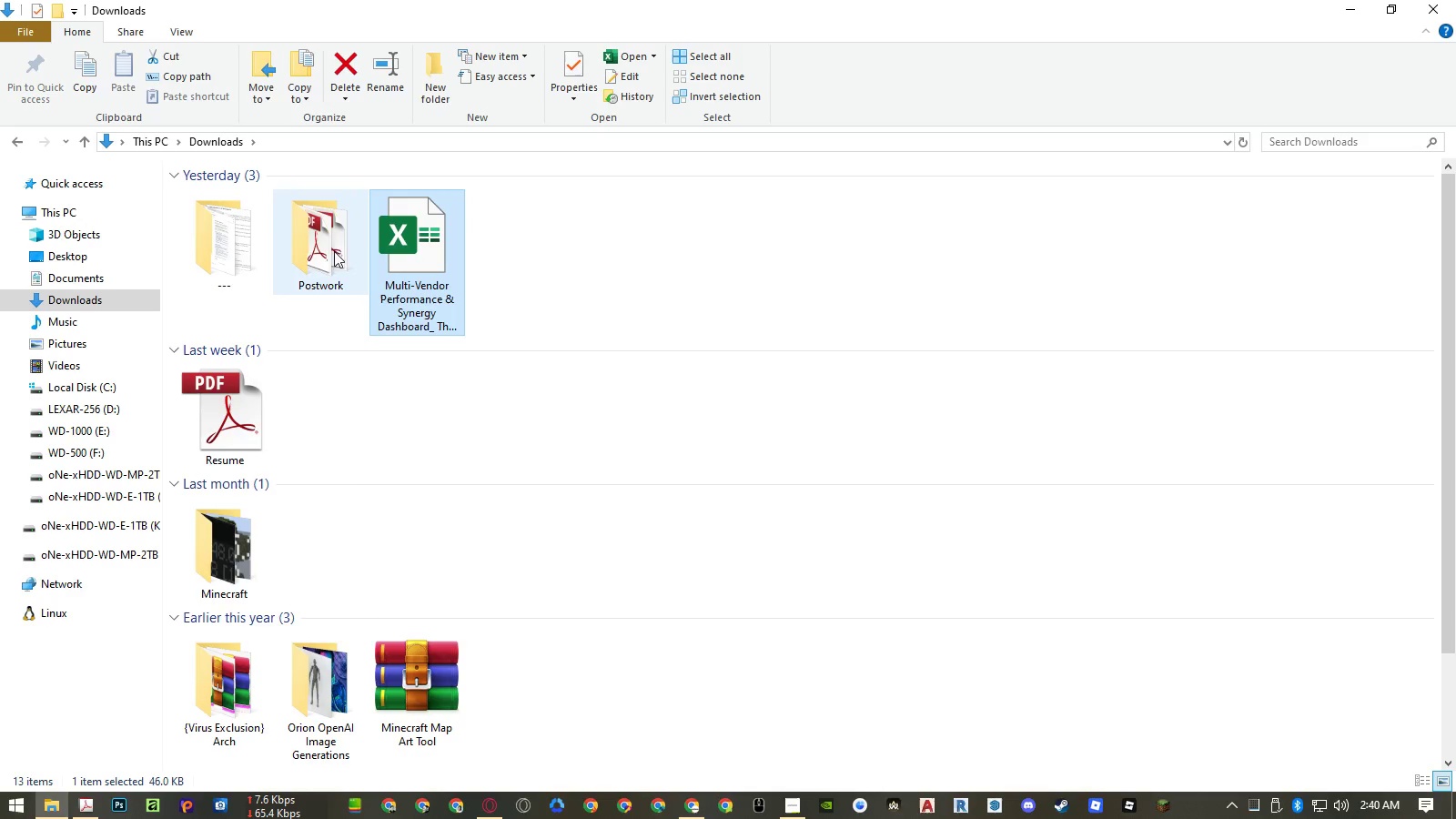 
double_click([329, 251])
 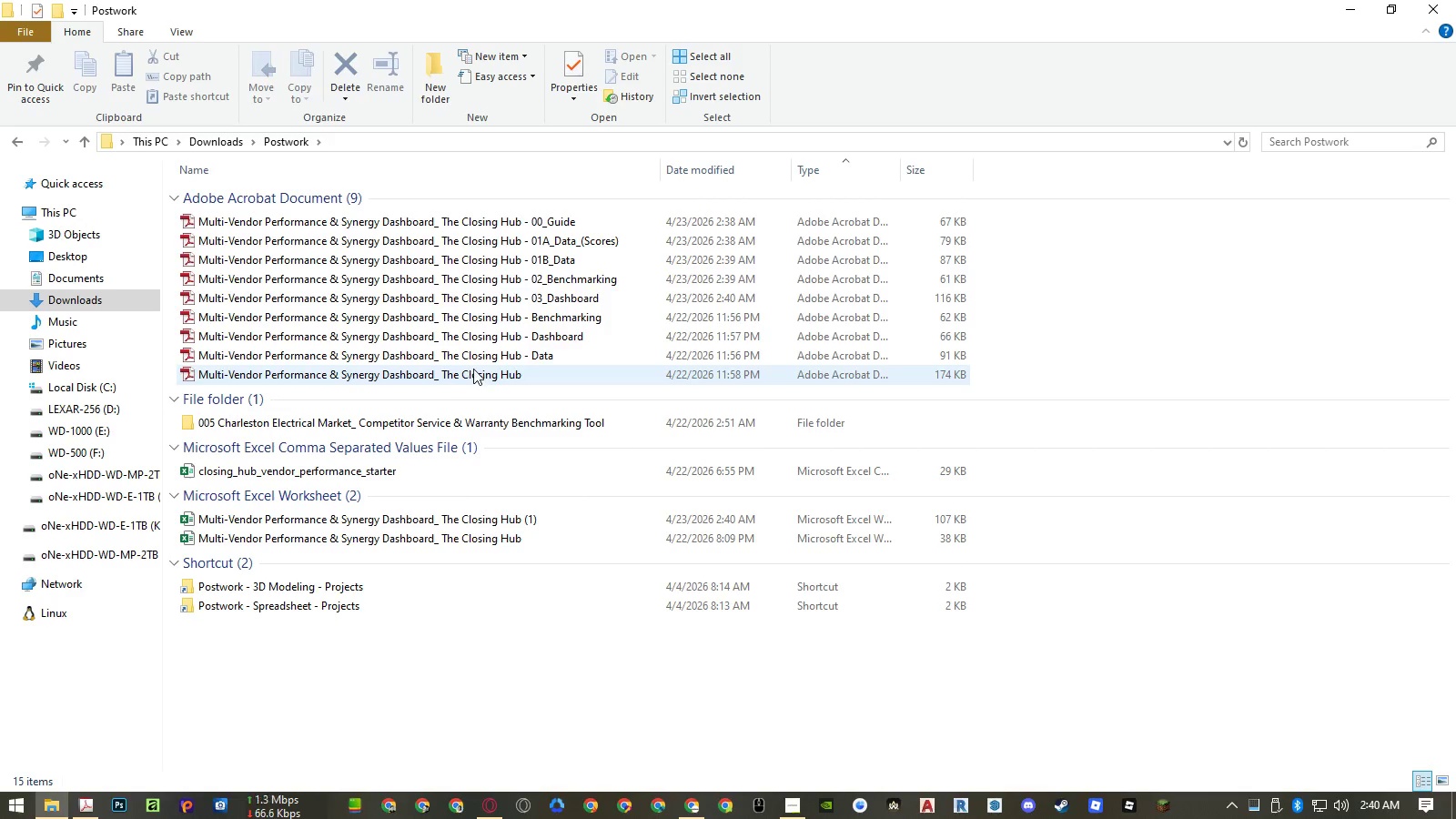 
wait(6.12)
 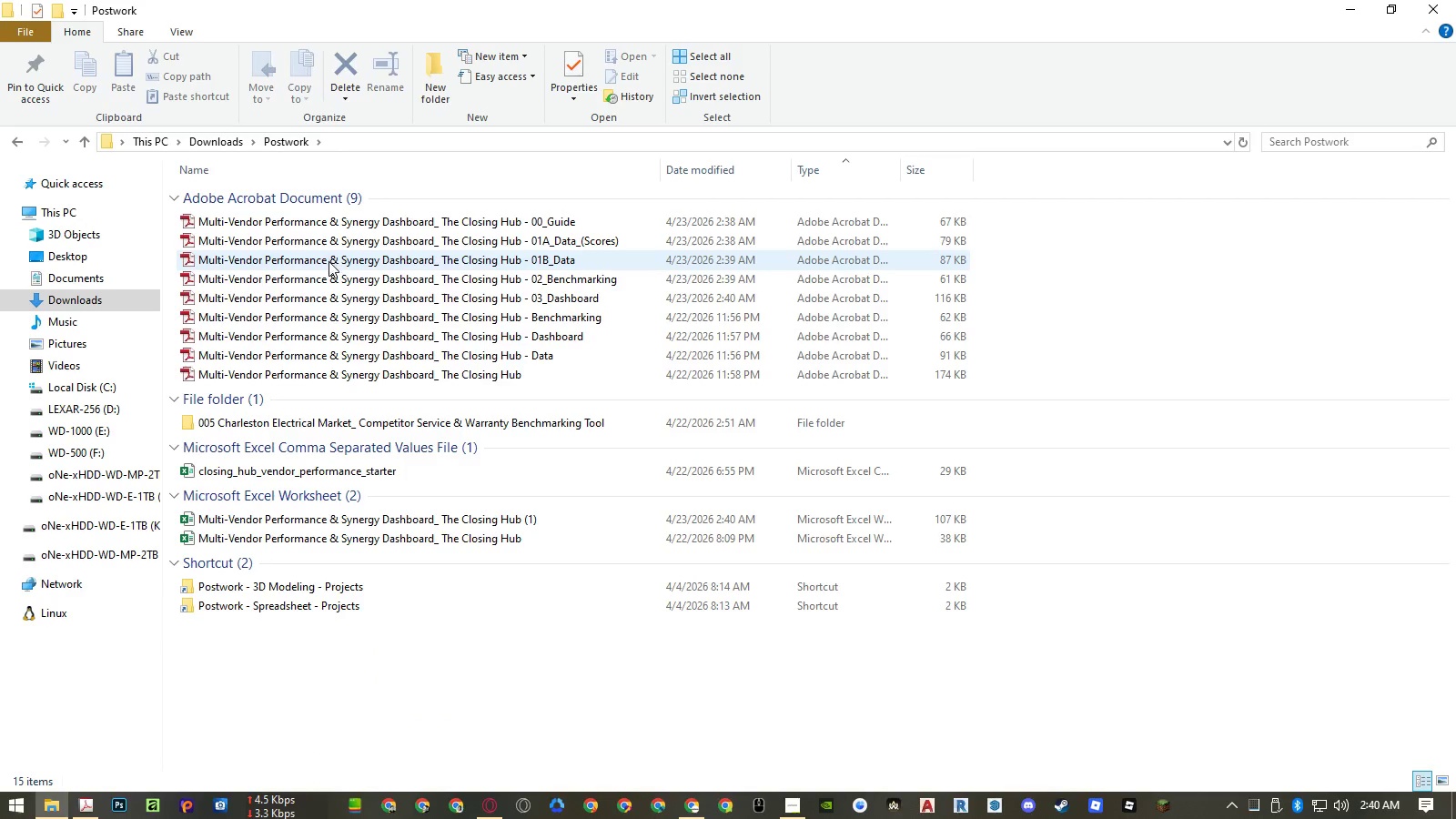 
left_click([486, 359])
 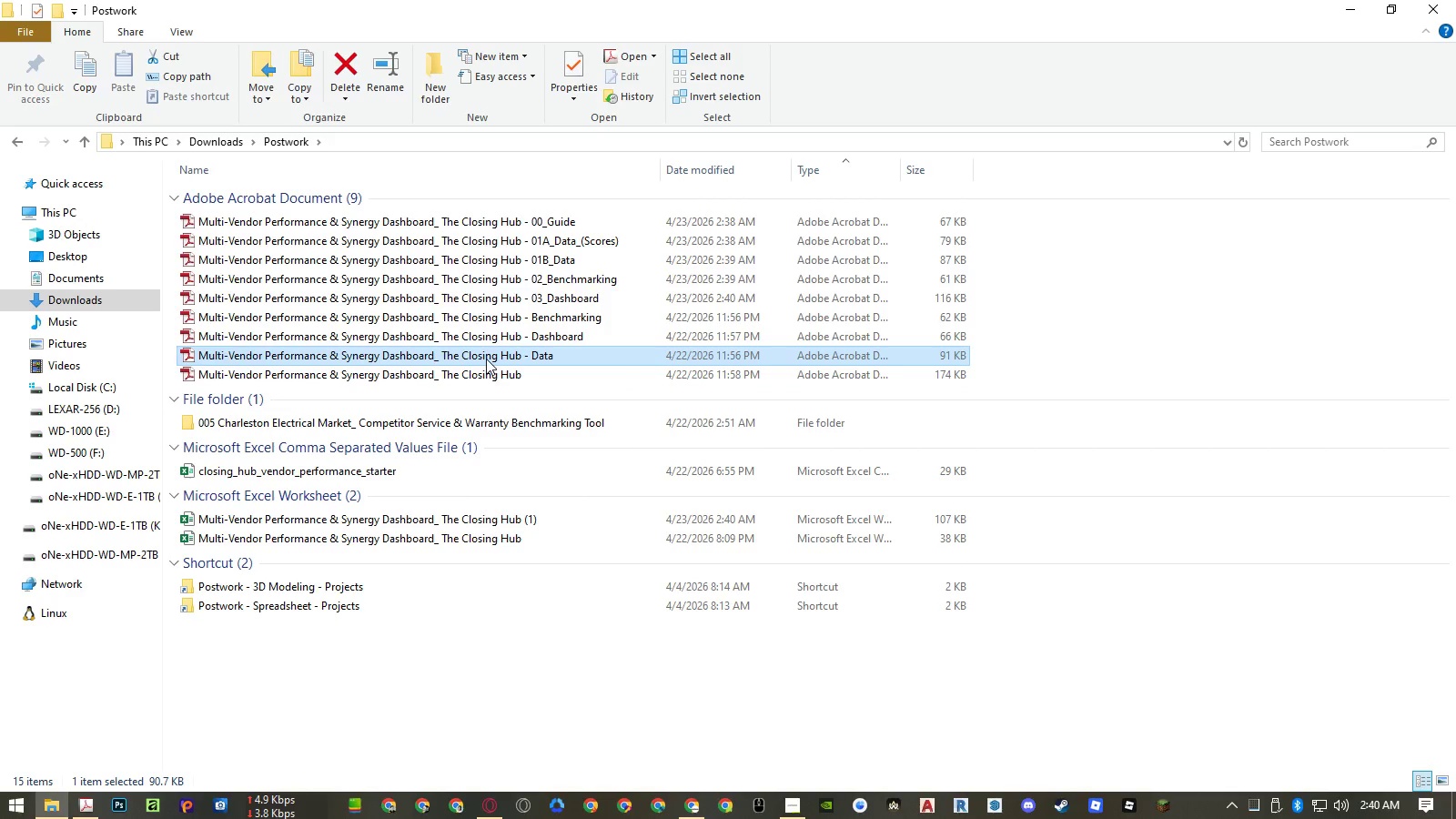 
hold_key(key=ShiftRight, duration=0.73)
left_click([508, 321])
 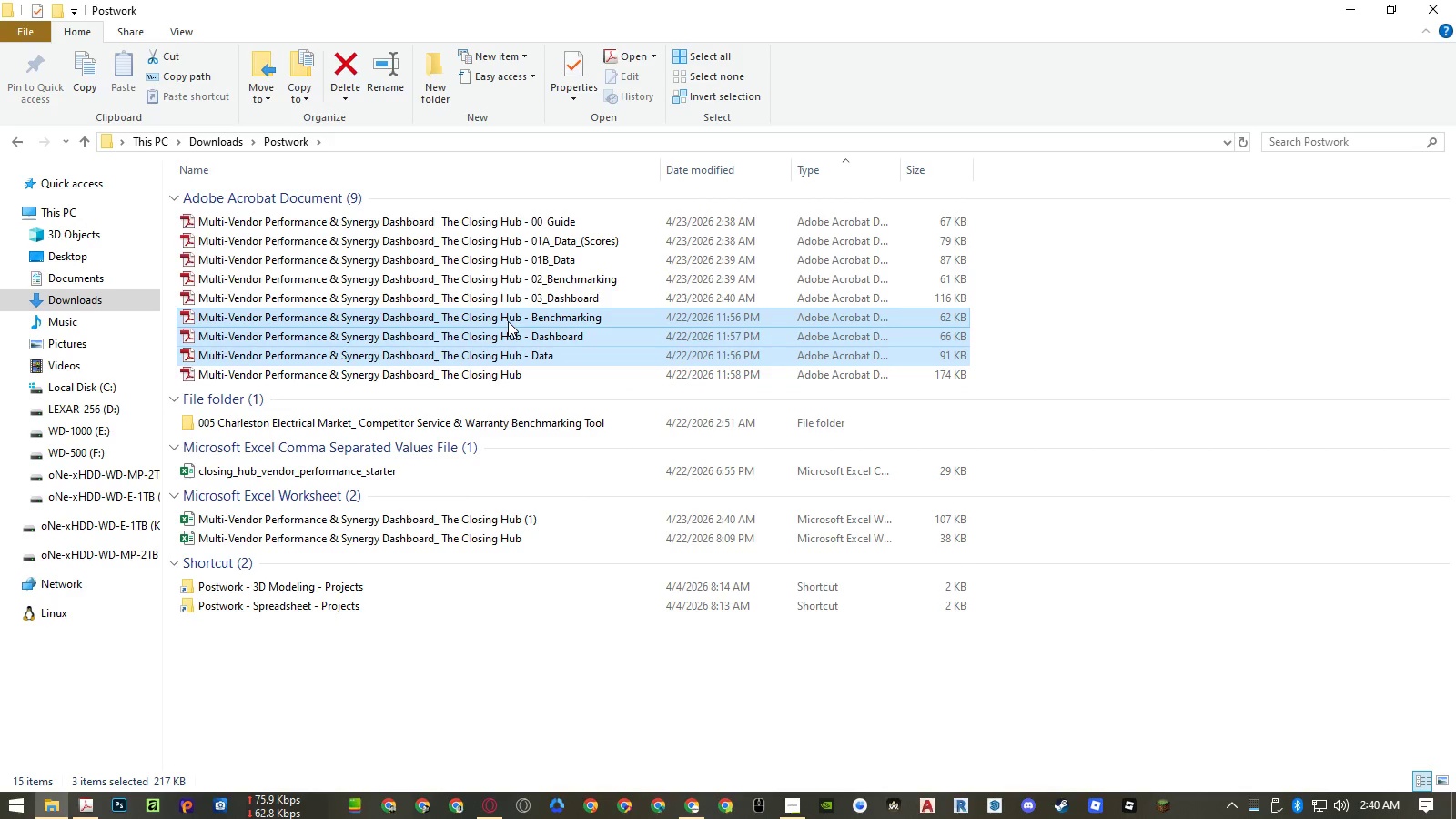 
key(Delete)
 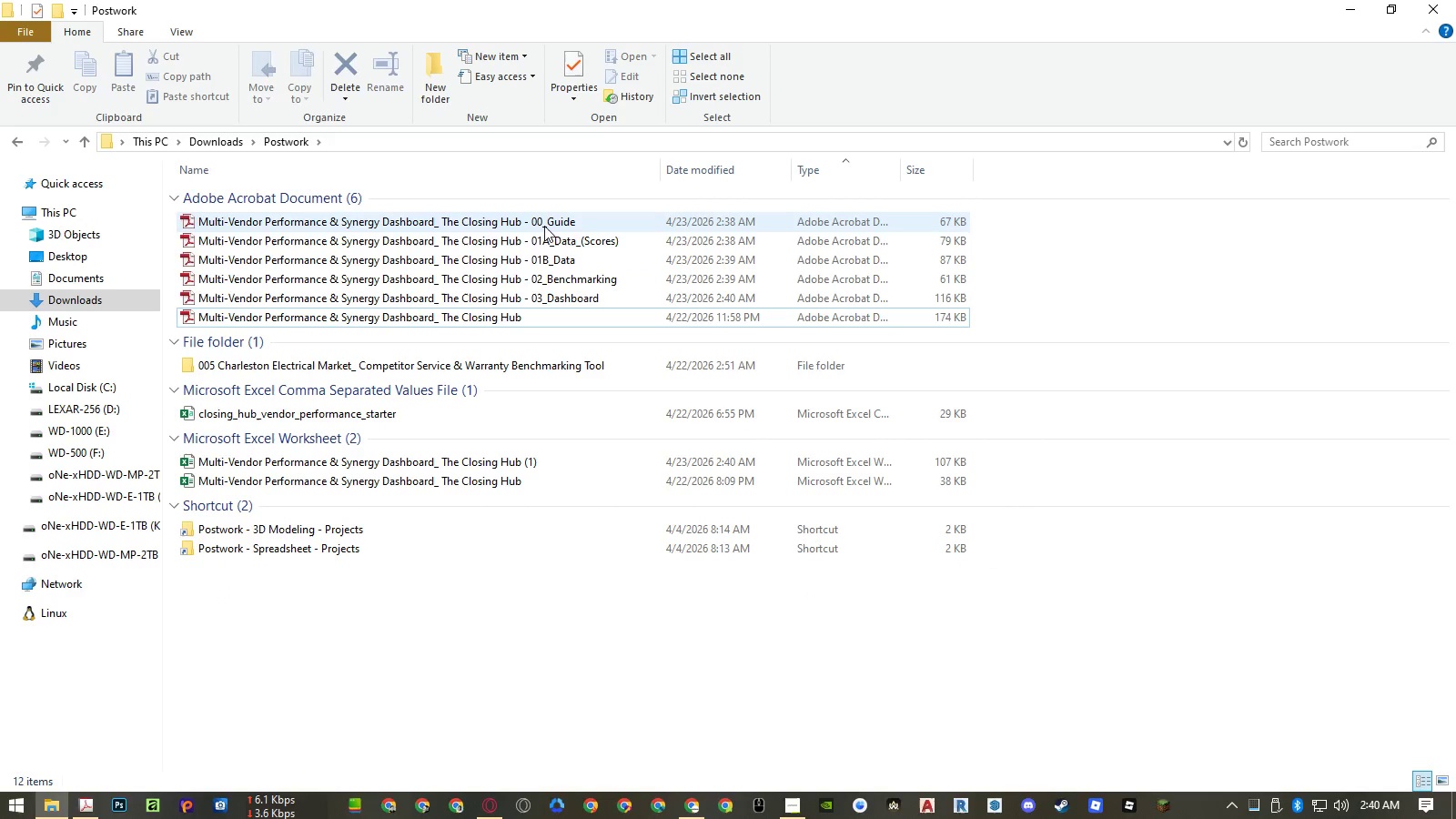 
left_click([544, 226])
 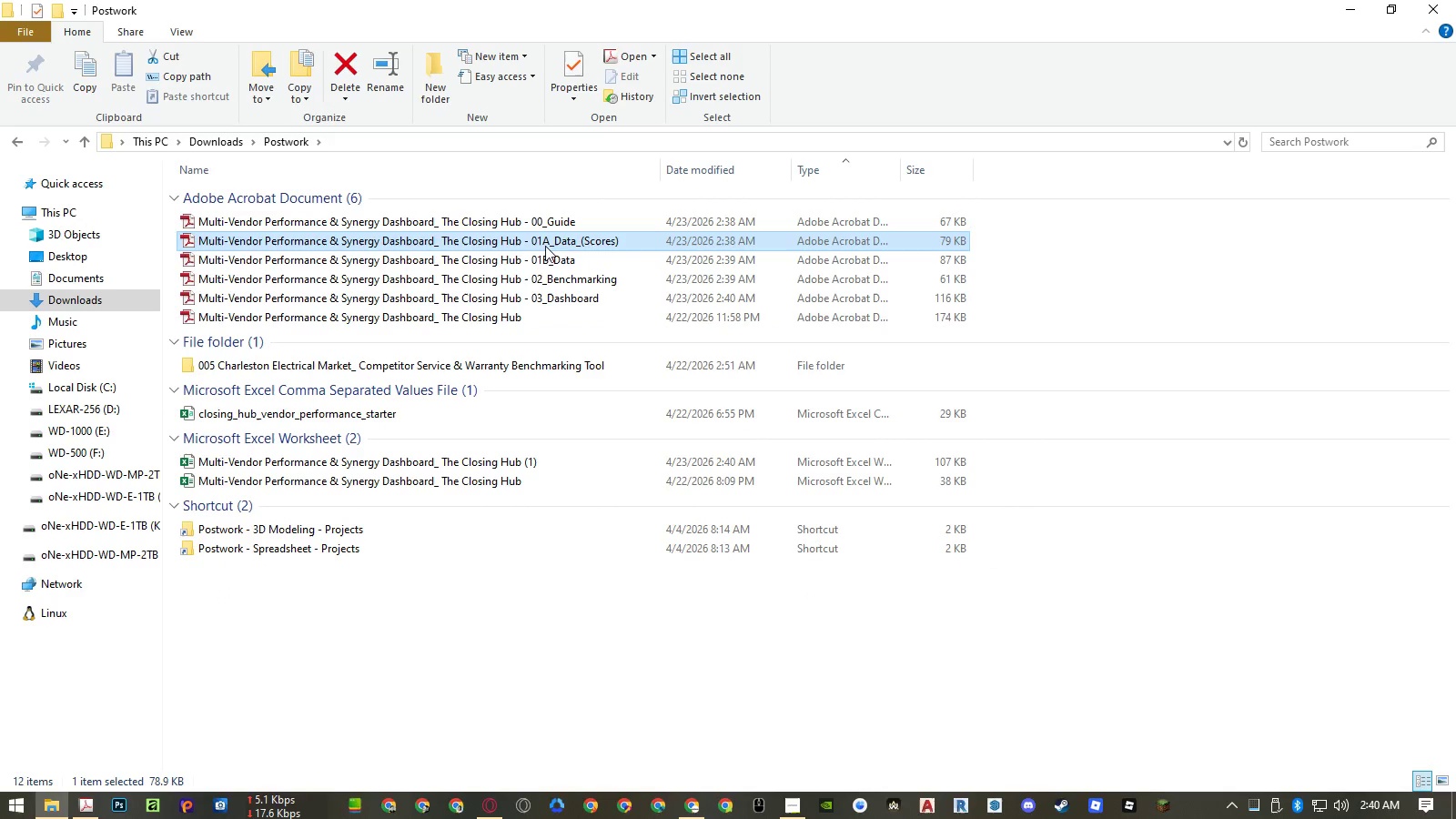 
double_click([545, 258])
 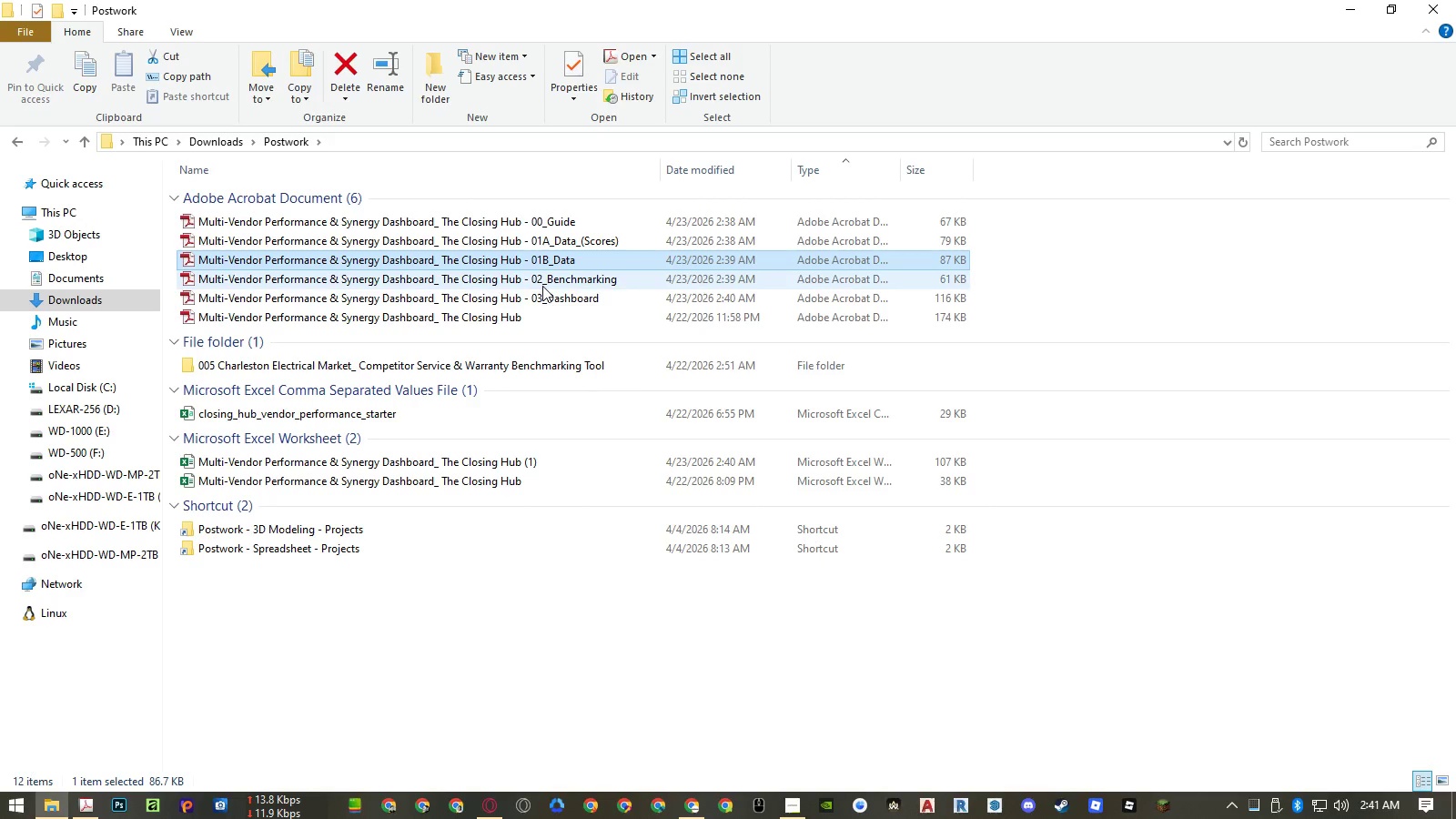 
left_click([542, 286])
 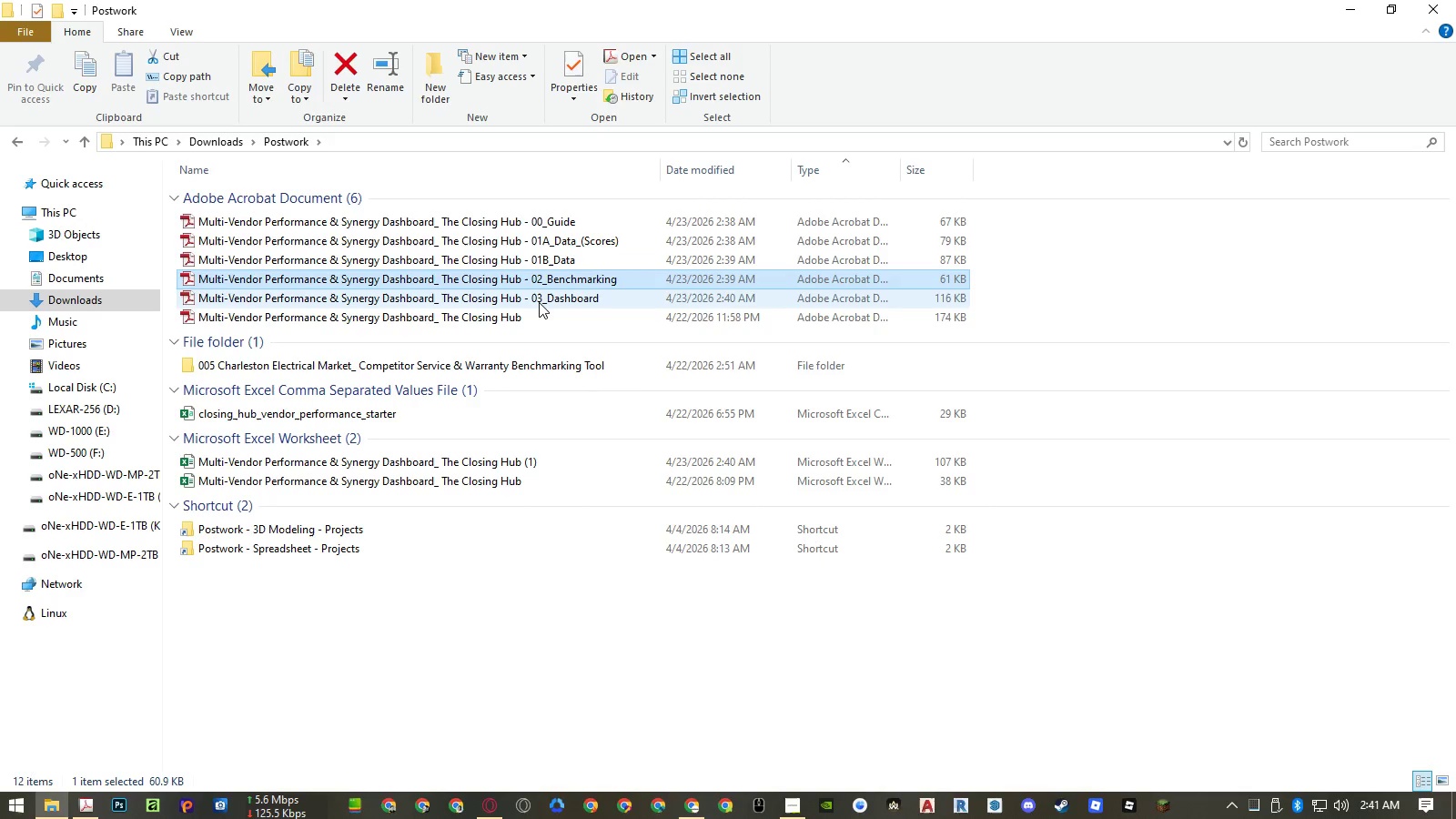 
left_click([539, 302])
 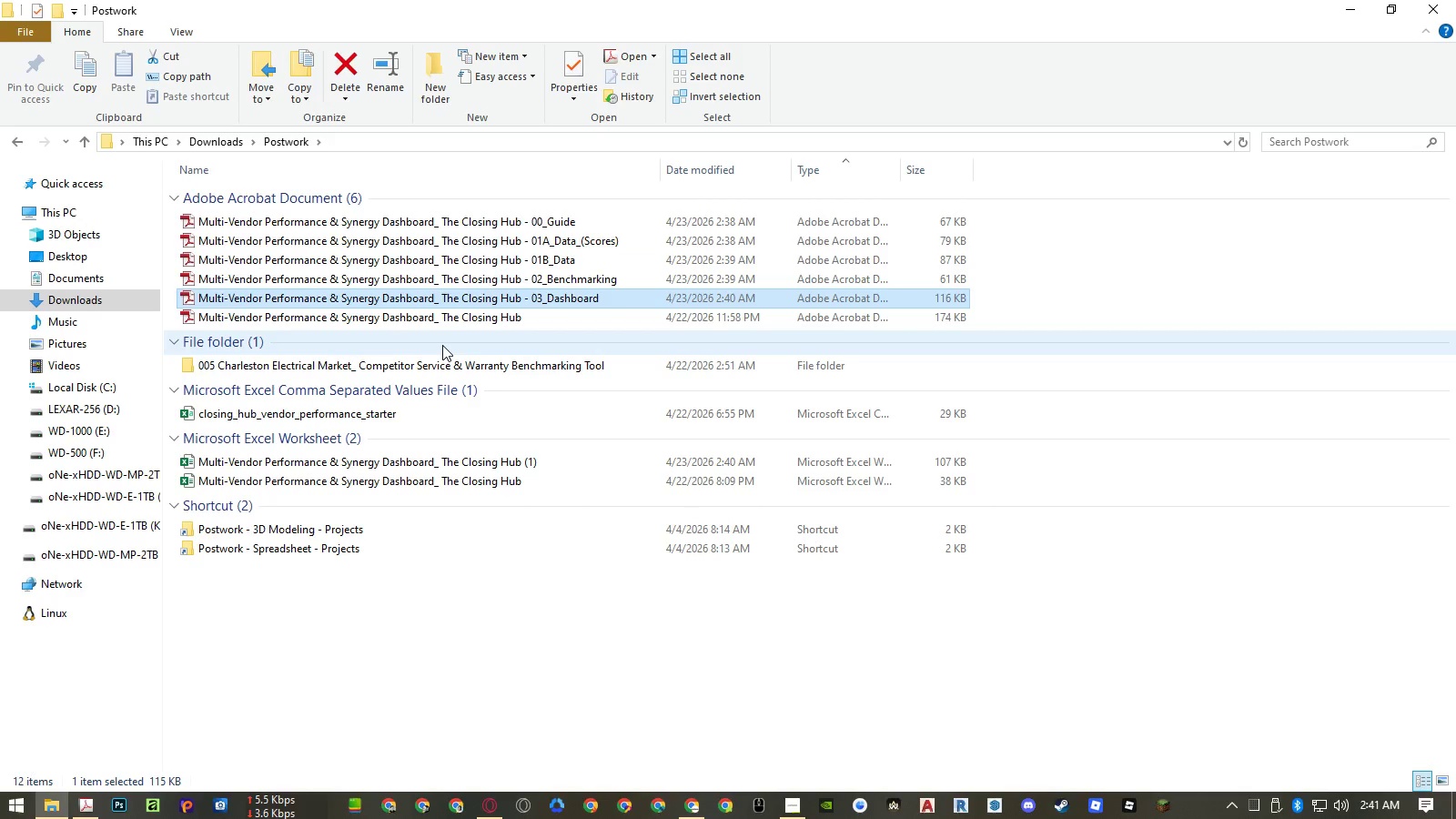 
wait(10.77)
 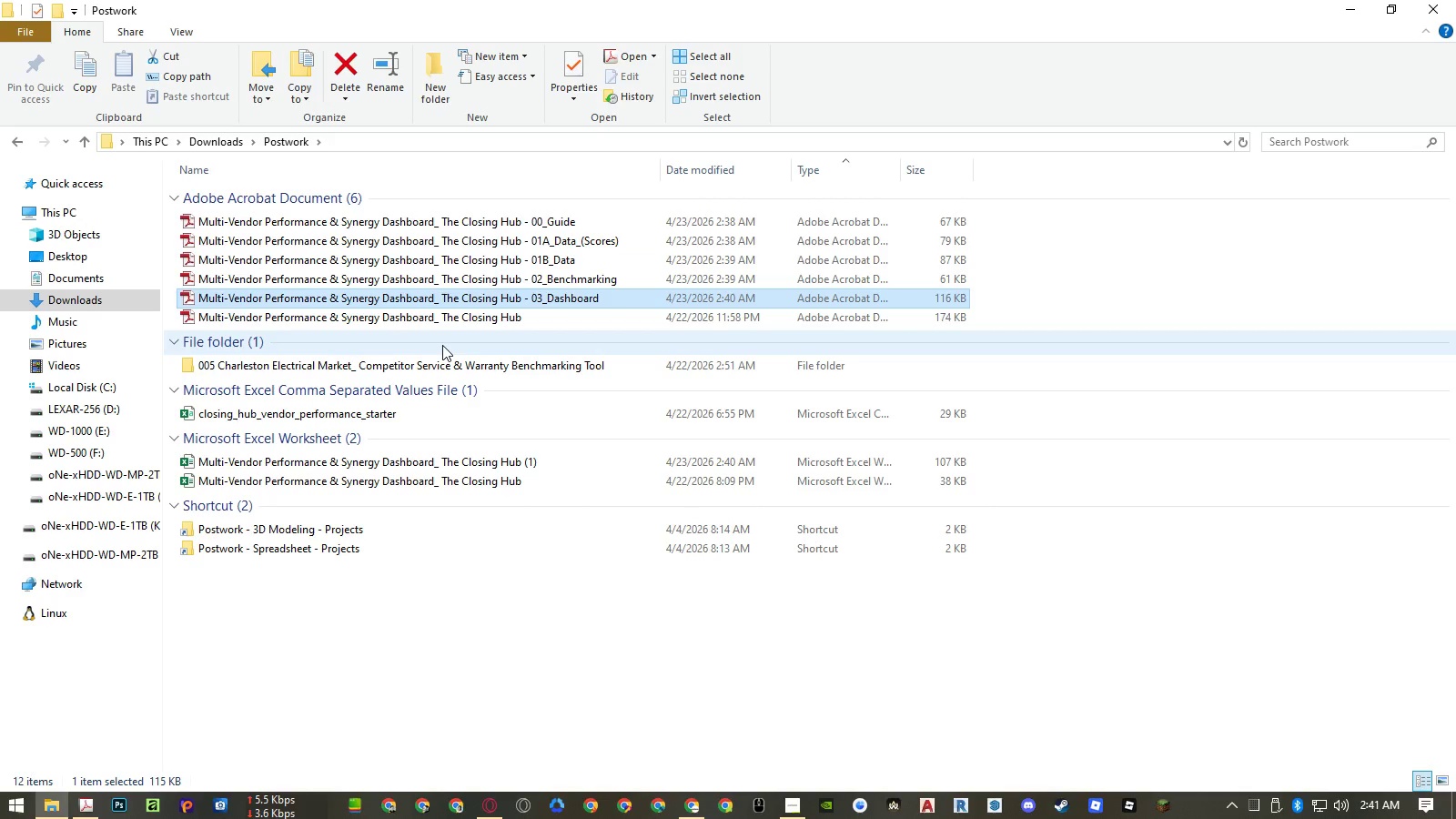 
left_click([77, 807])
 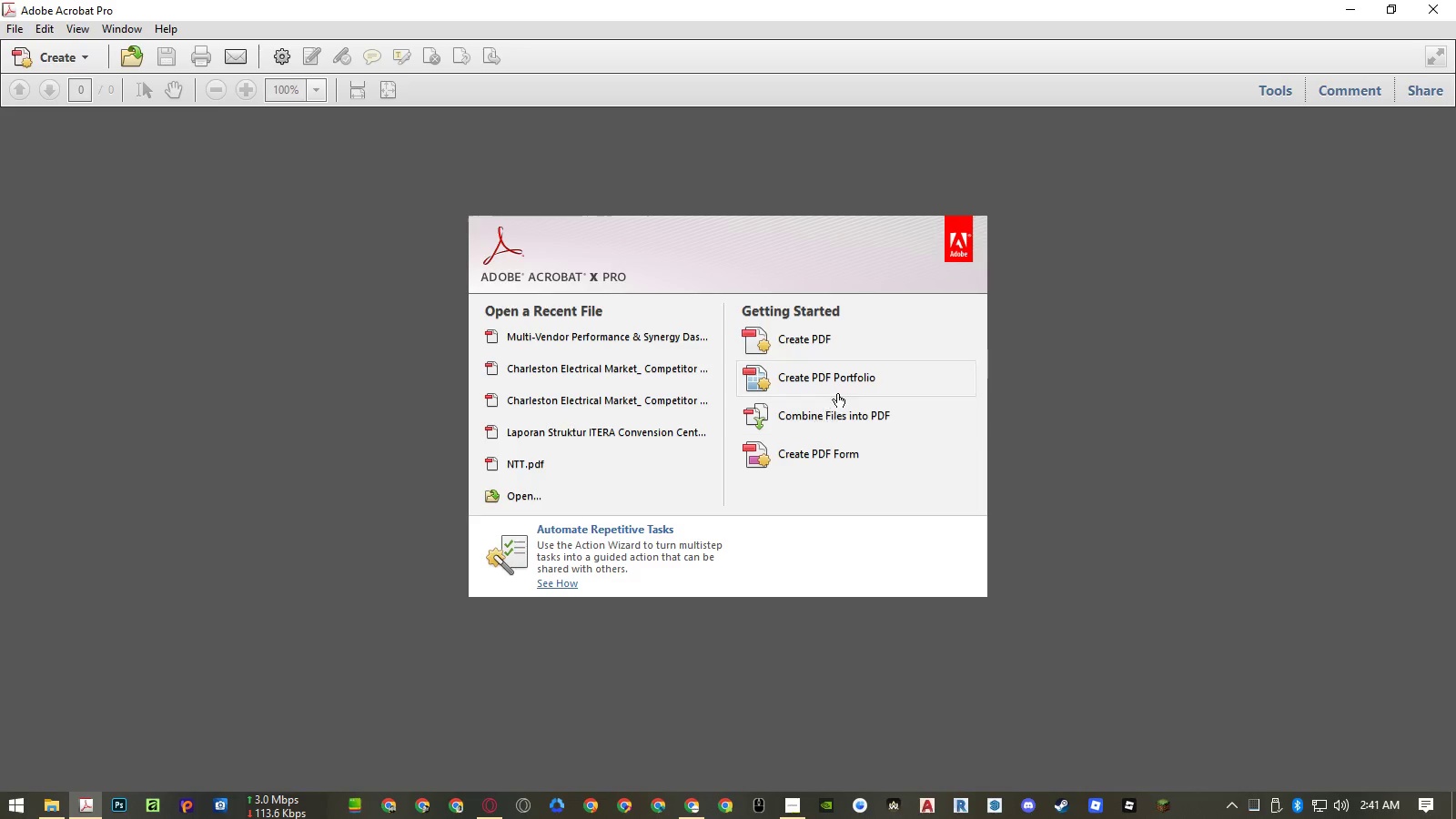 
left_click([830, 415])
 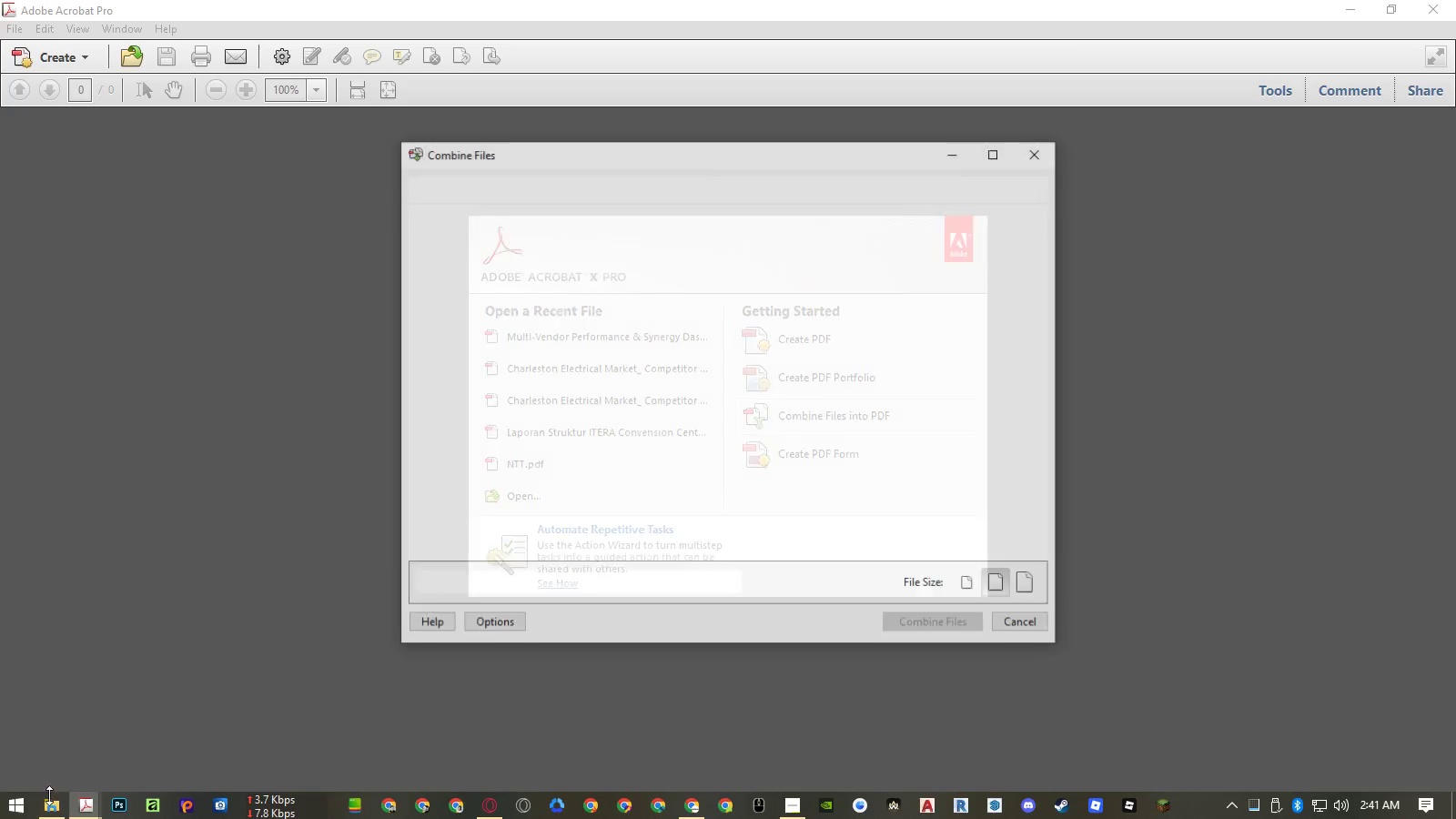 
left_click([50, 805])
 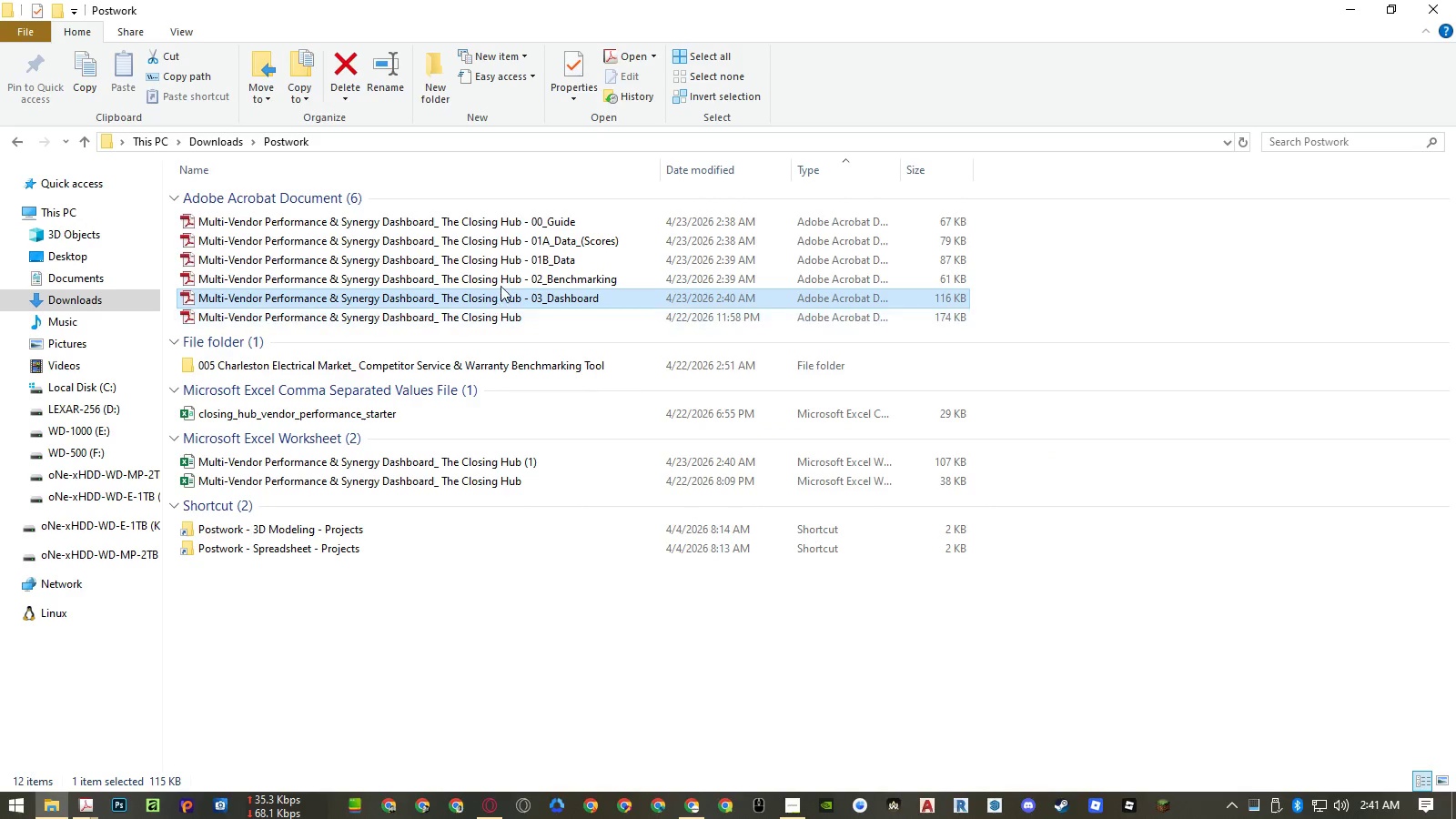 
left_click([510, 224])
 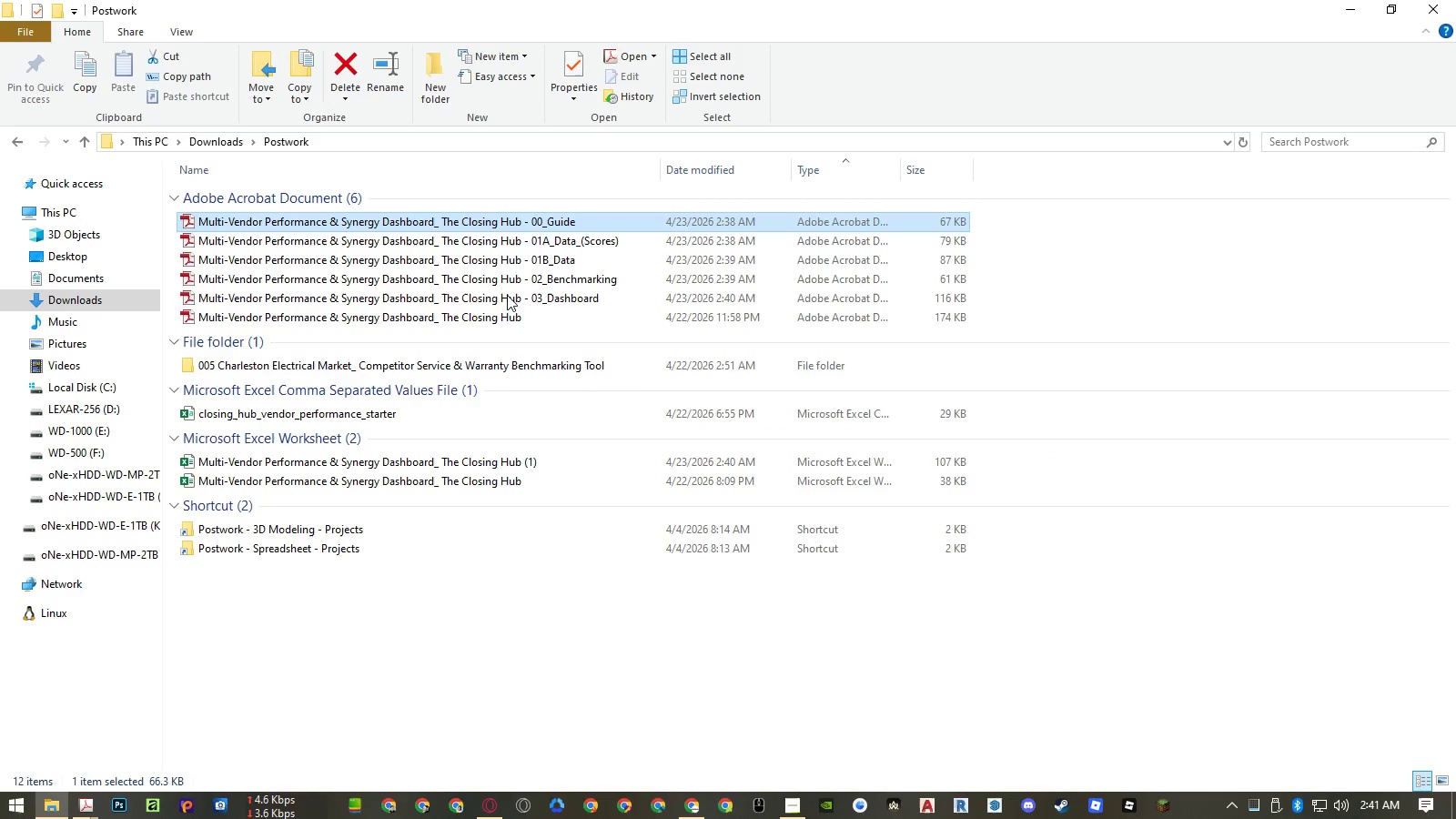 
hold_key(key=ShiftLeft, duration=0.55)
left_click([506, 298])
 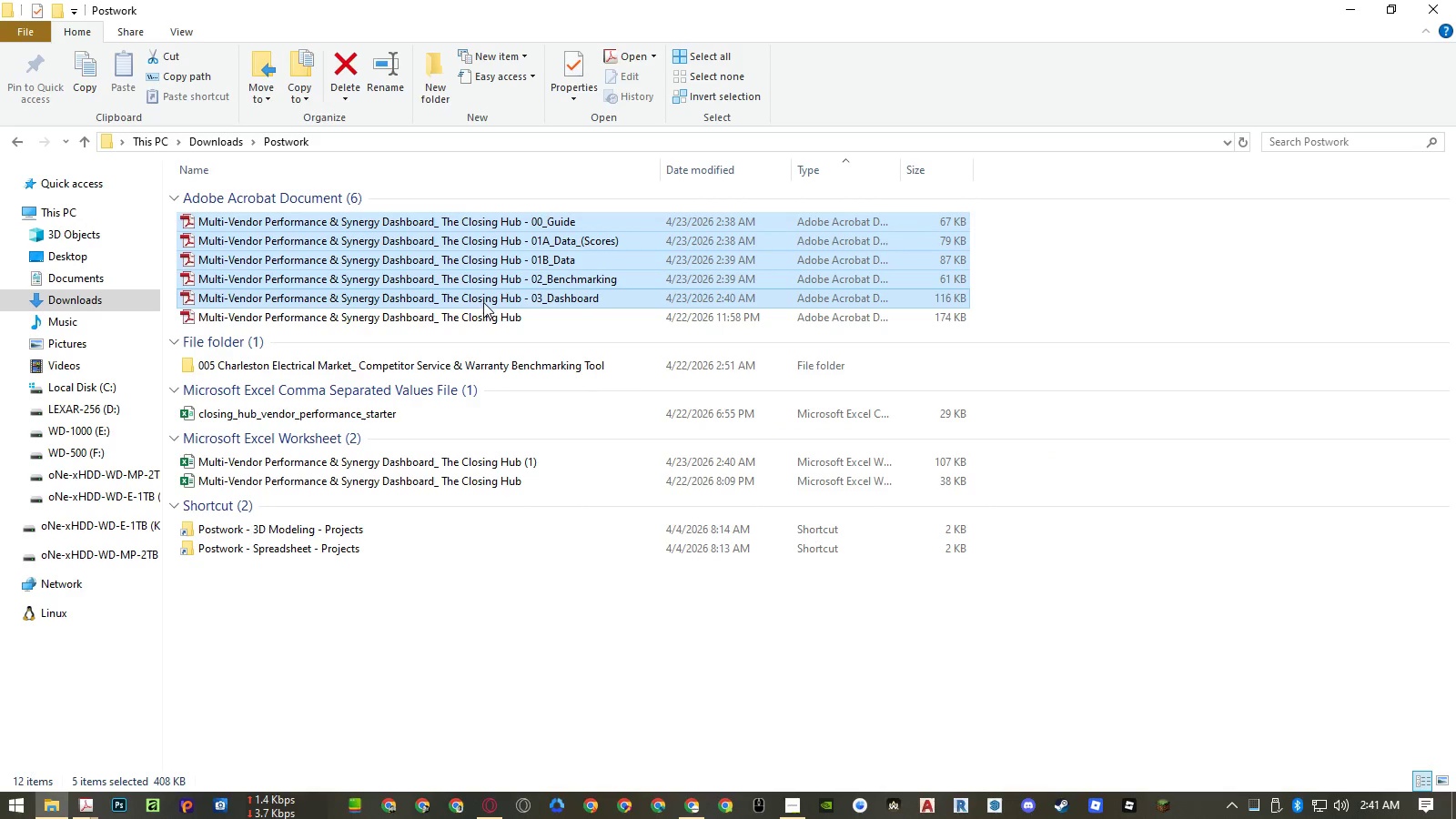 
left_click_drag(start_coordinate=[483, 301], to_coordinate=[646, 490])
 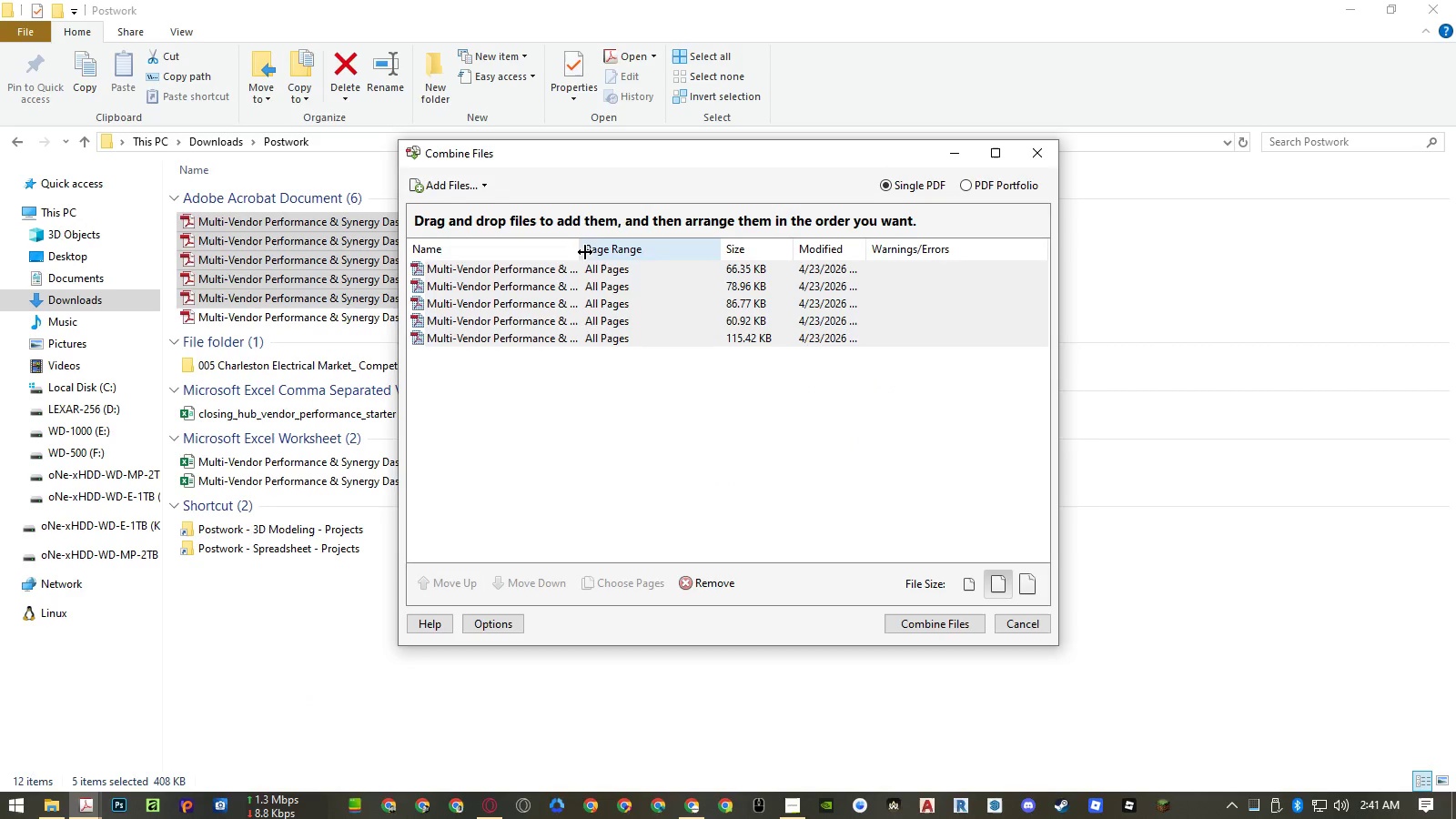 
double_click([581, 248])
 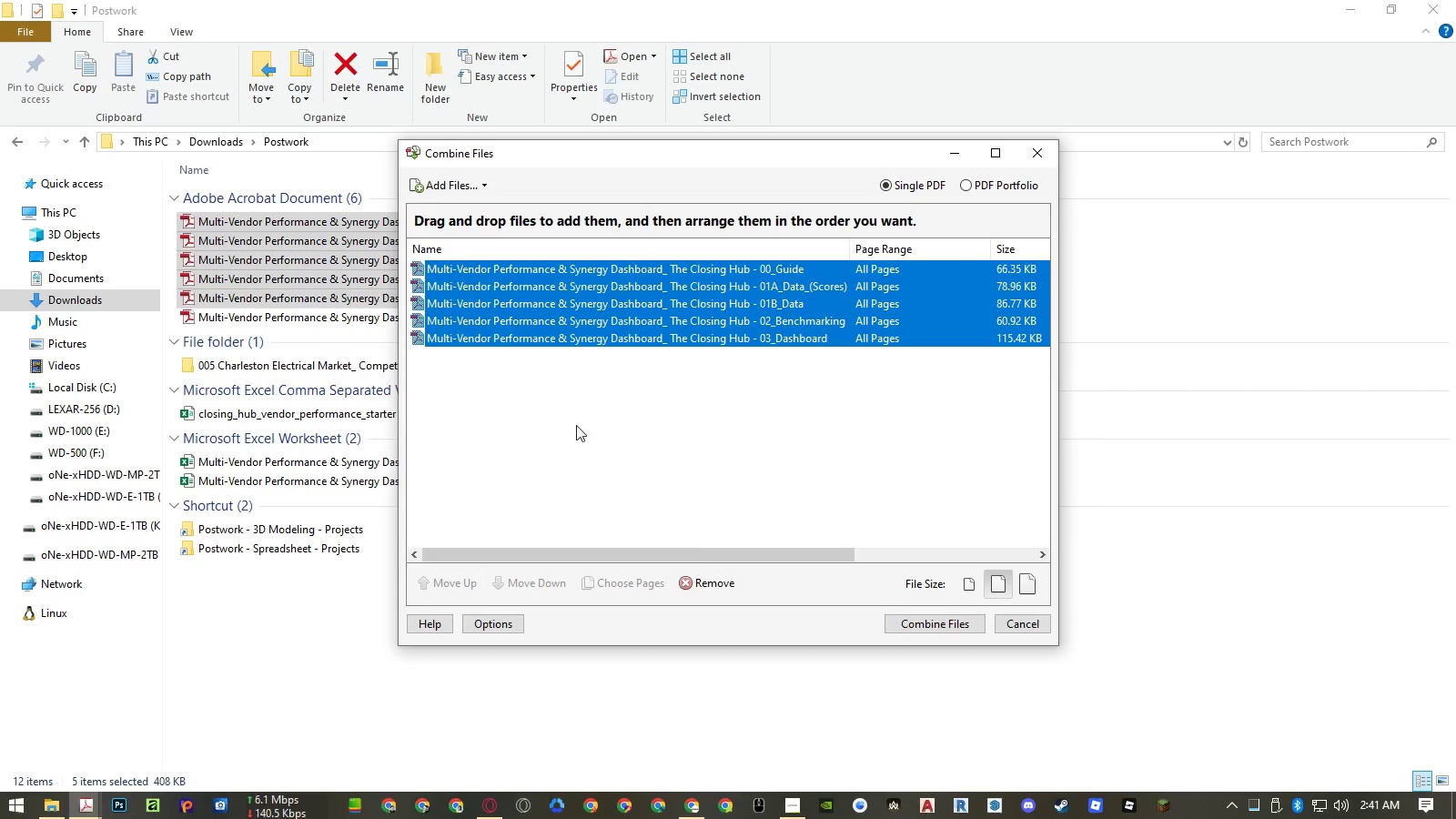 
triple_click([575, 430])
 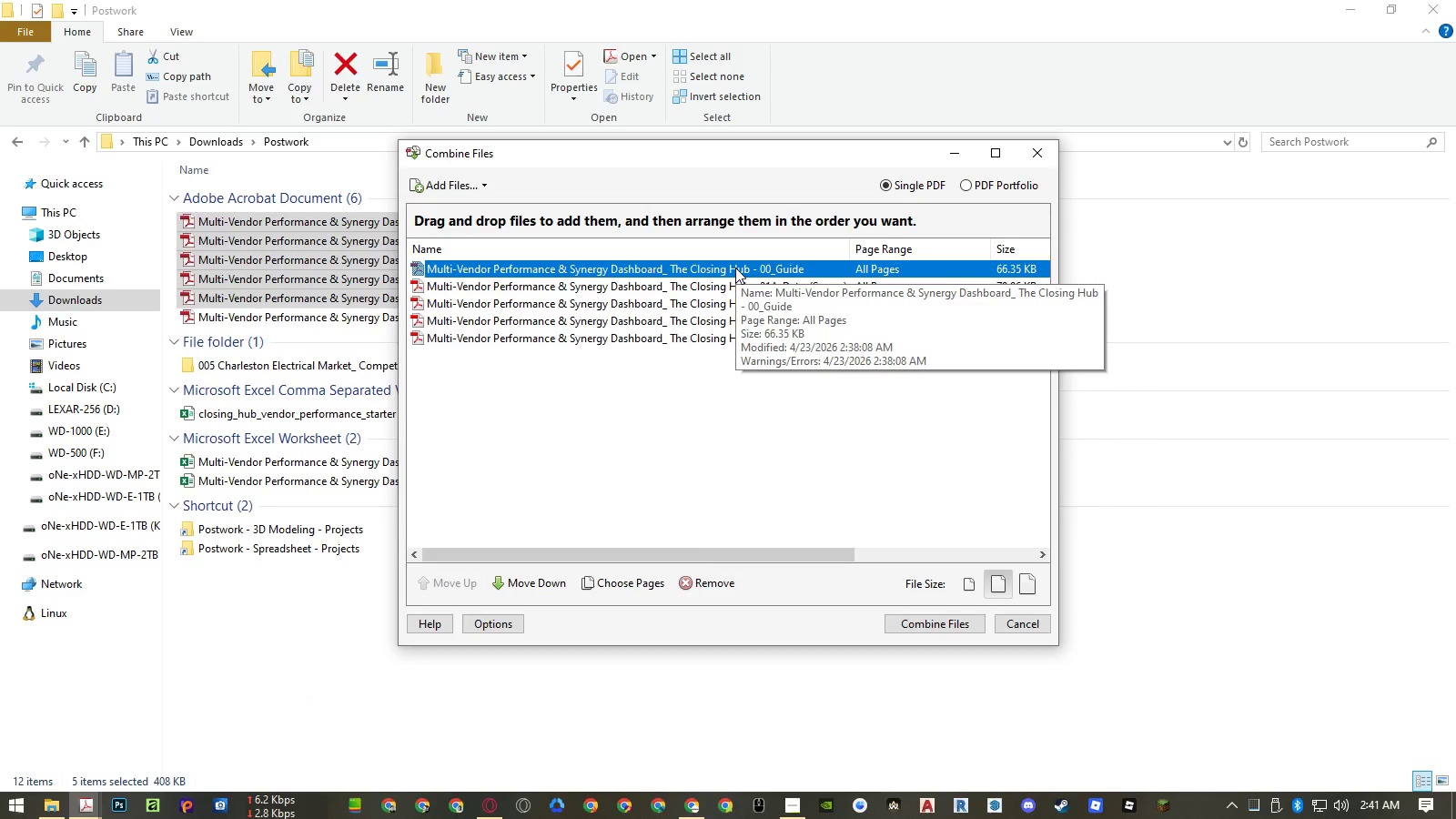 
left_click_drag(start_coordinate=[735, 268], to_coordinate=[801, 352])
 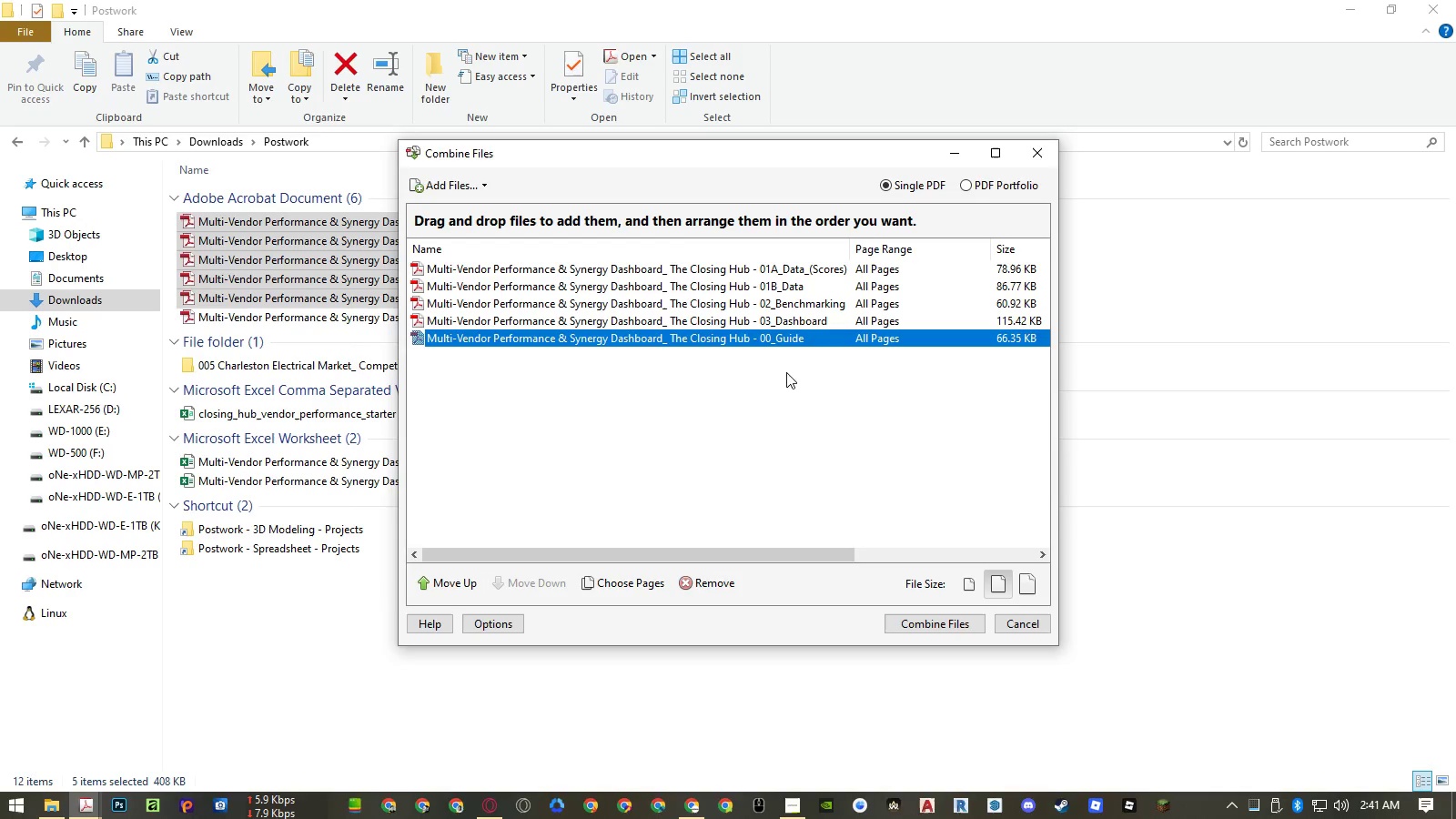 
left_click([775, 386])
 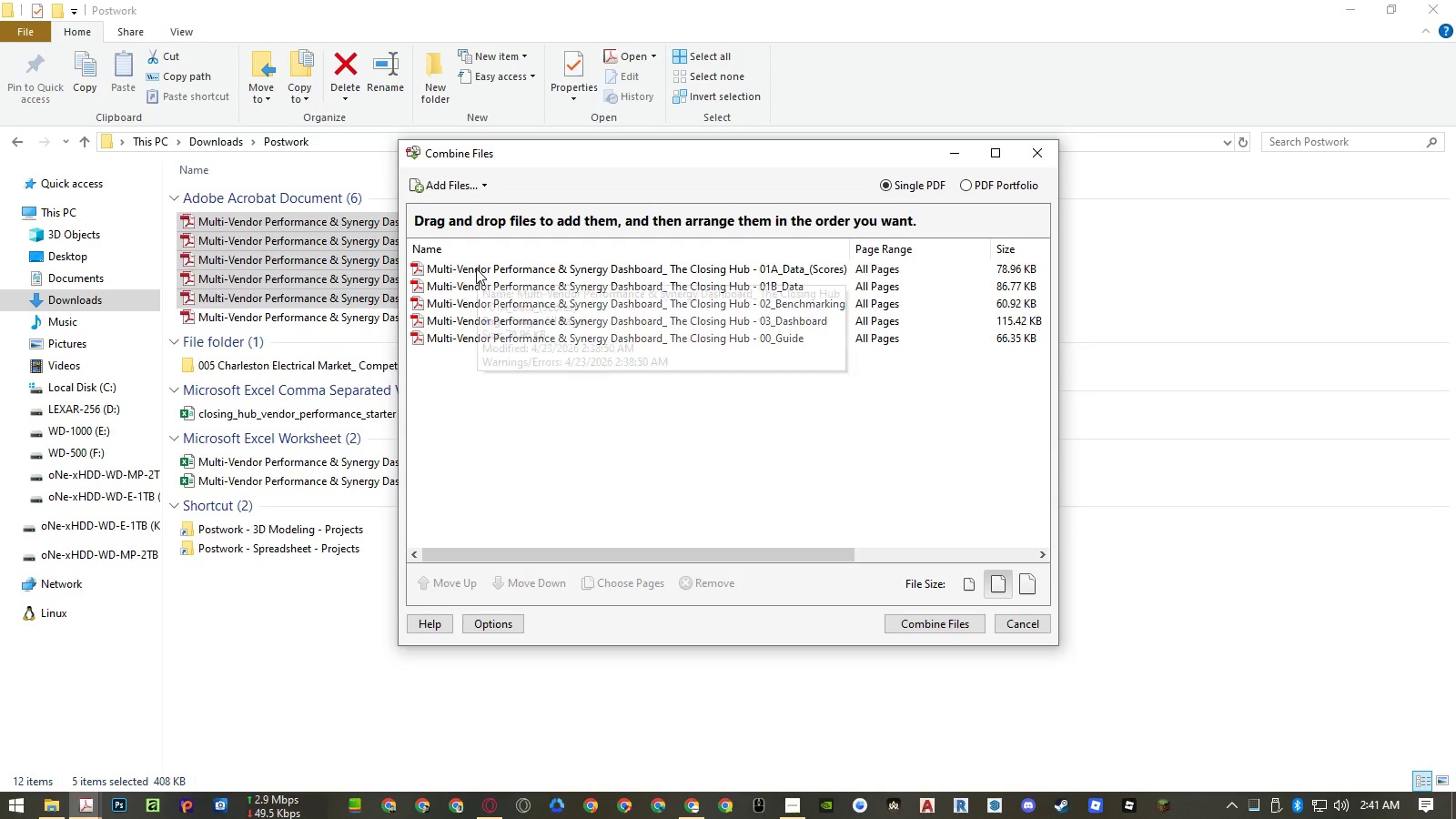 
left_click([476, 268])
 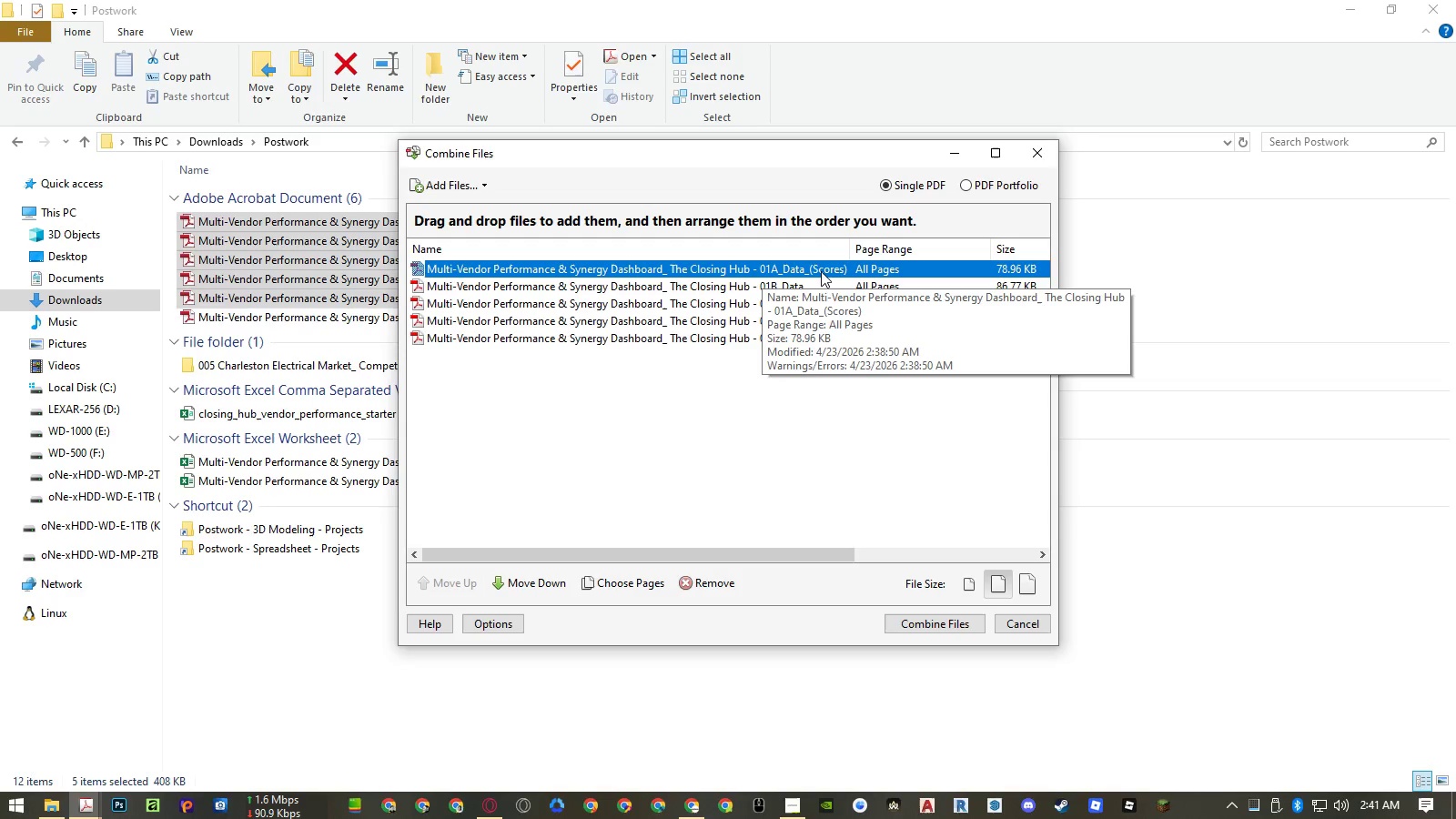 
left_click([778, 282])
 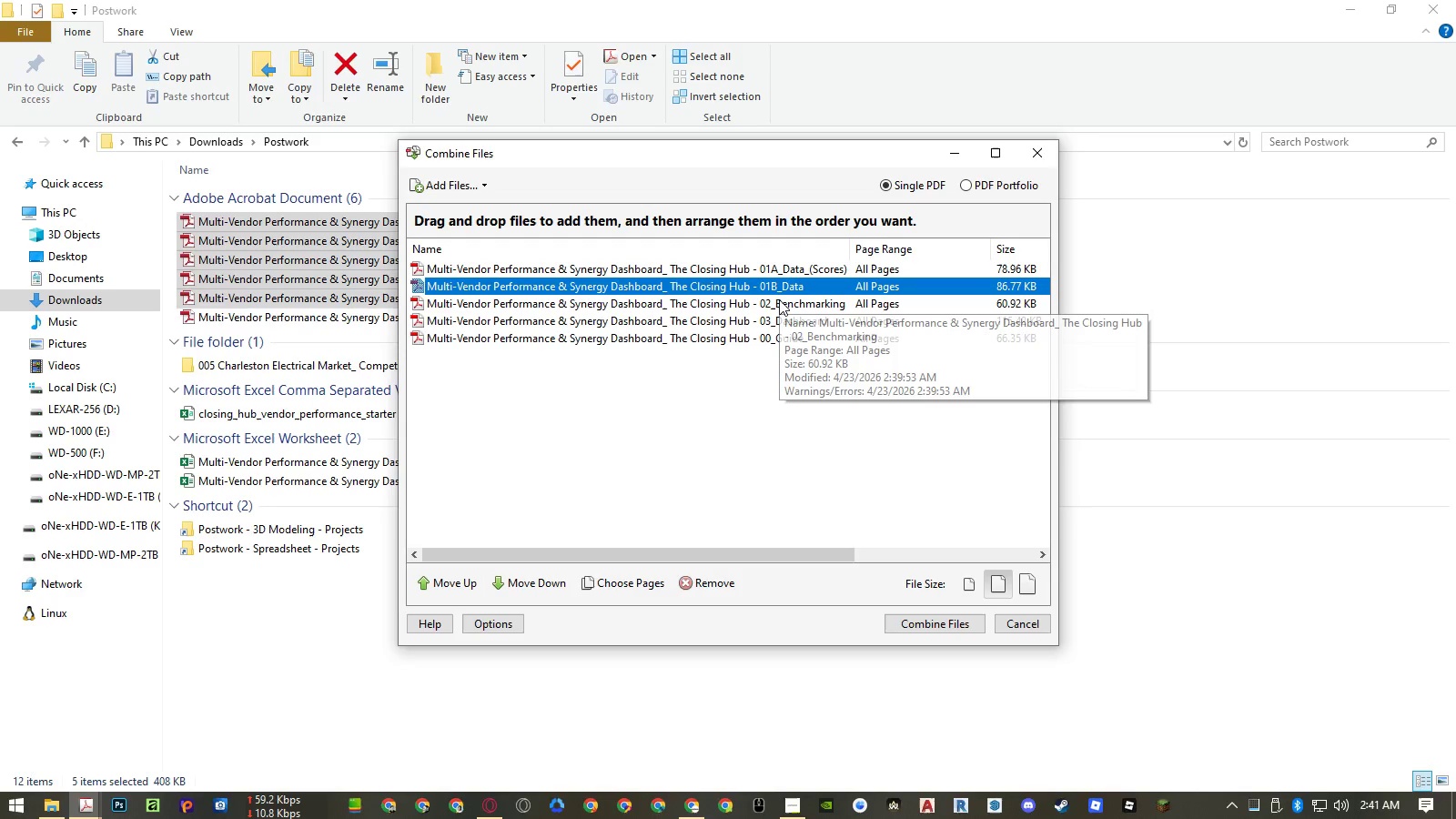 
left_click([779, 299])
 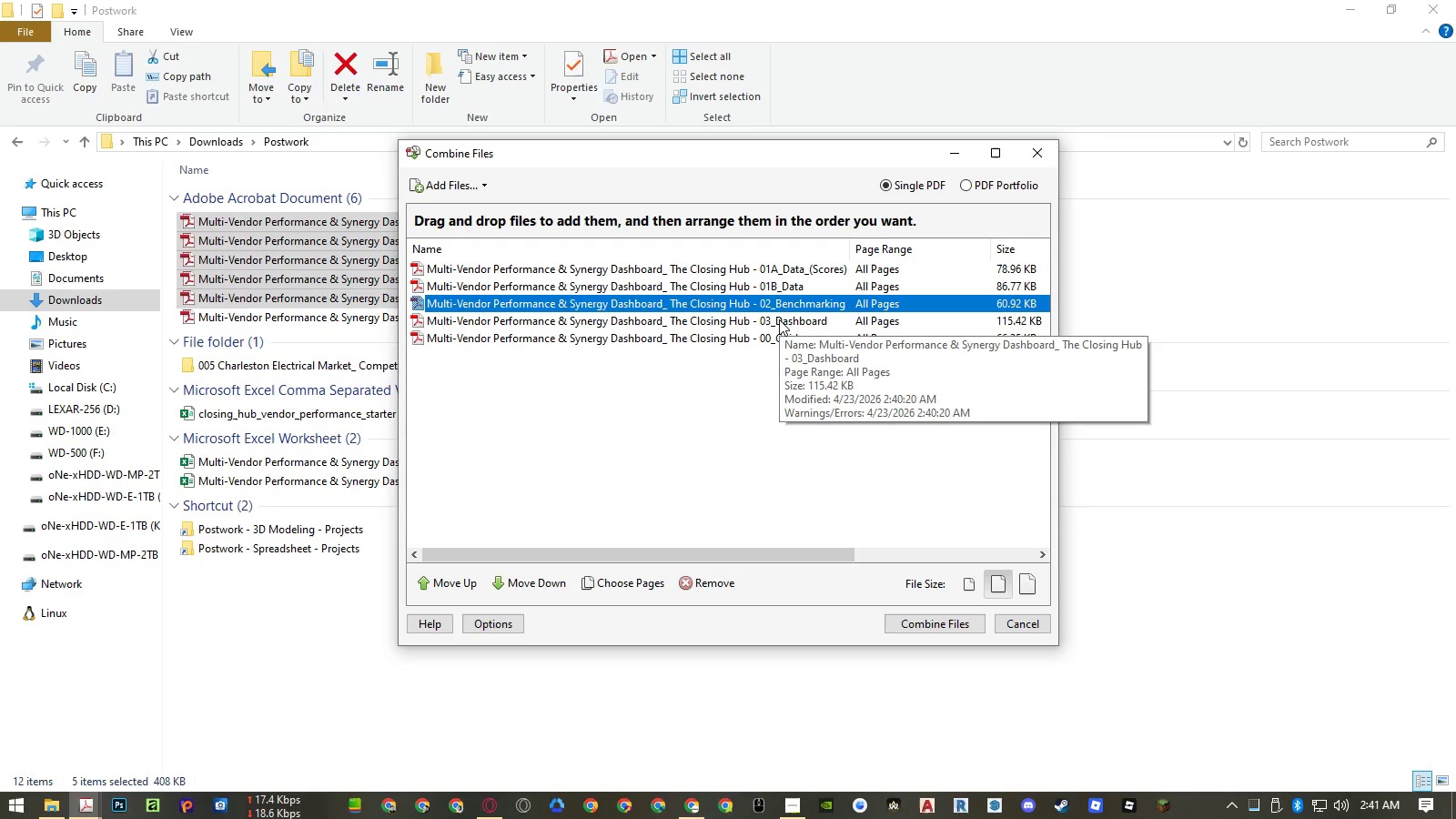 
left_click([779, 319])
 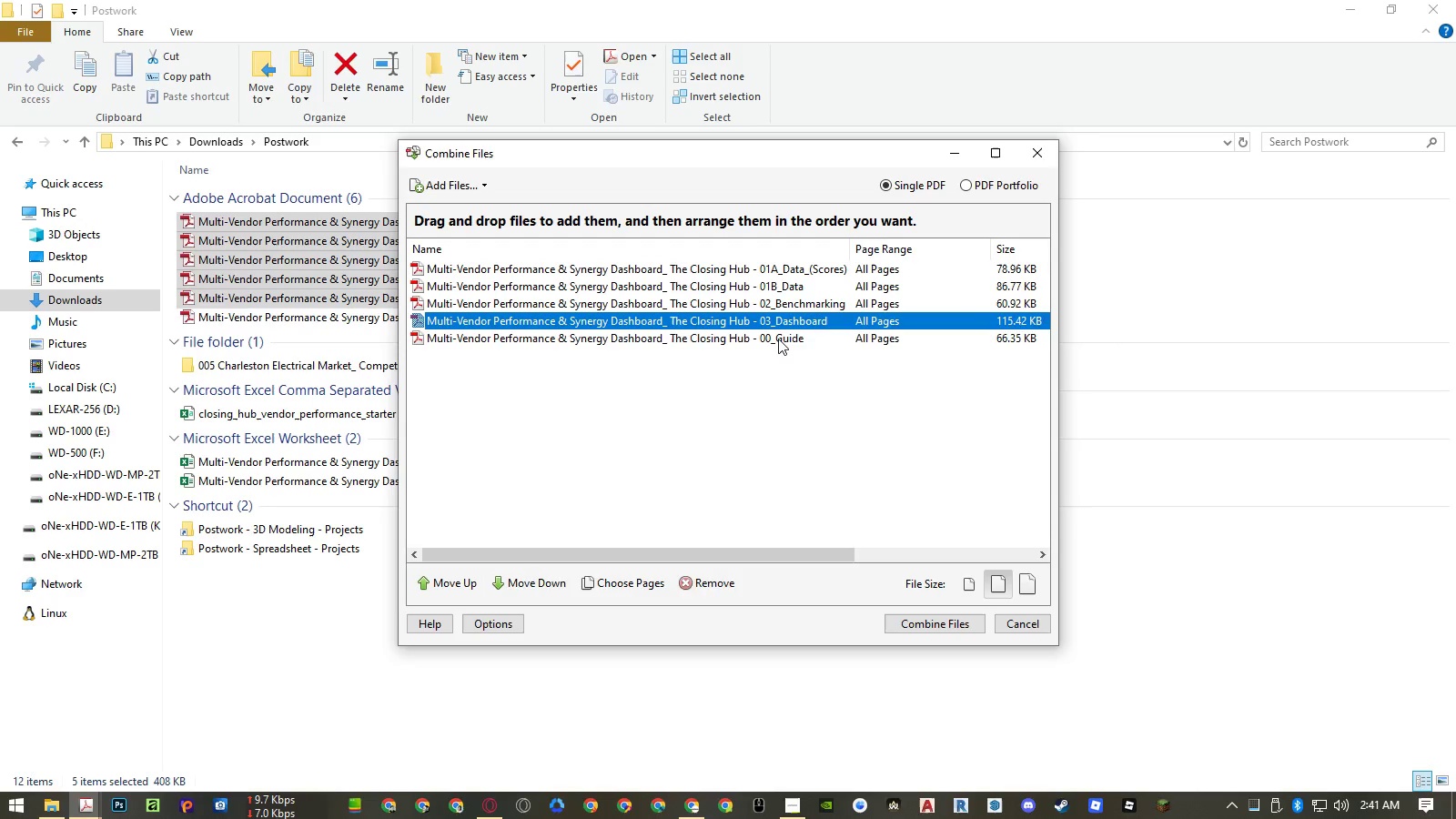 
left_click([778, 339])
 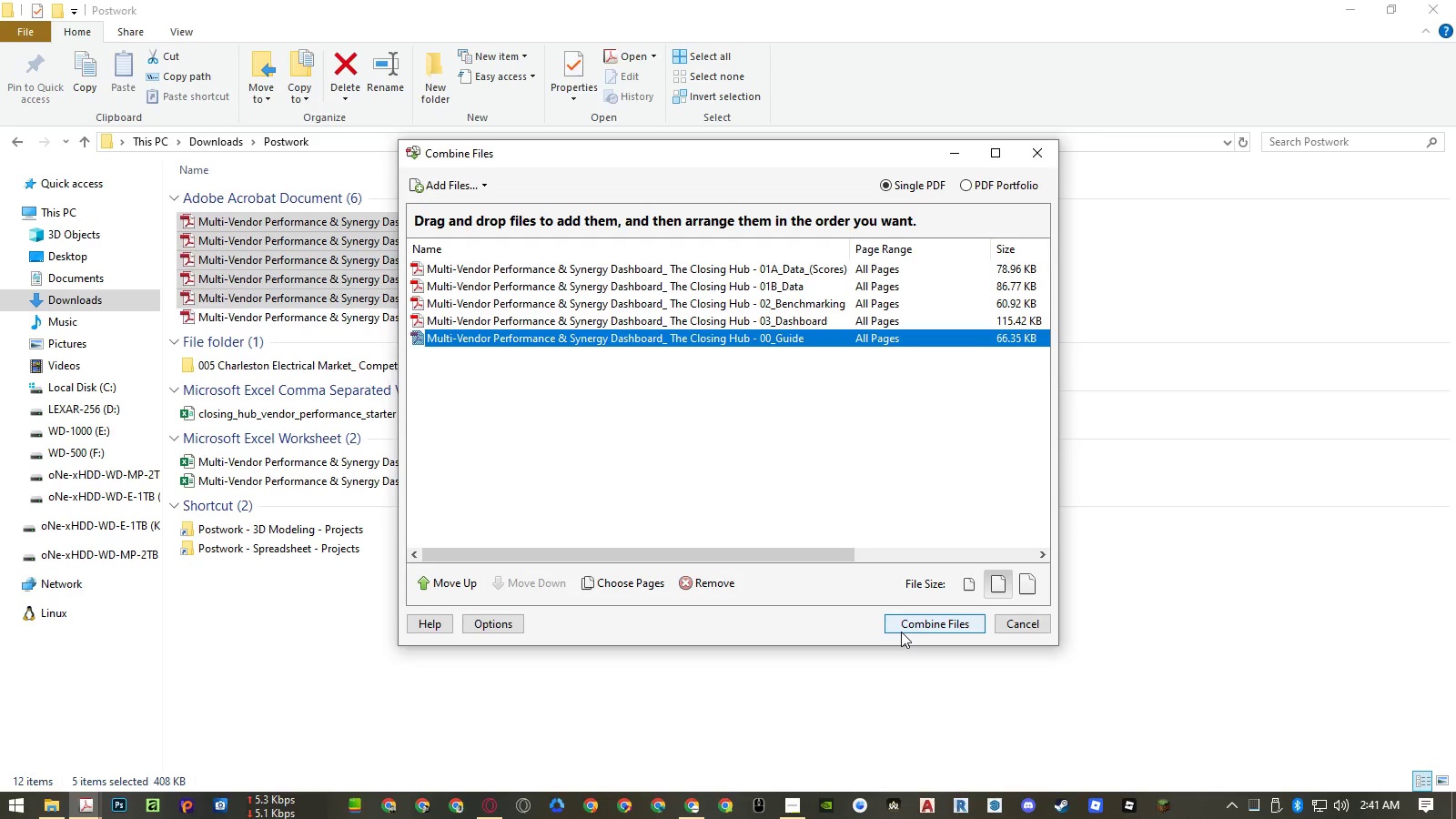 
left_click([748, 322])
 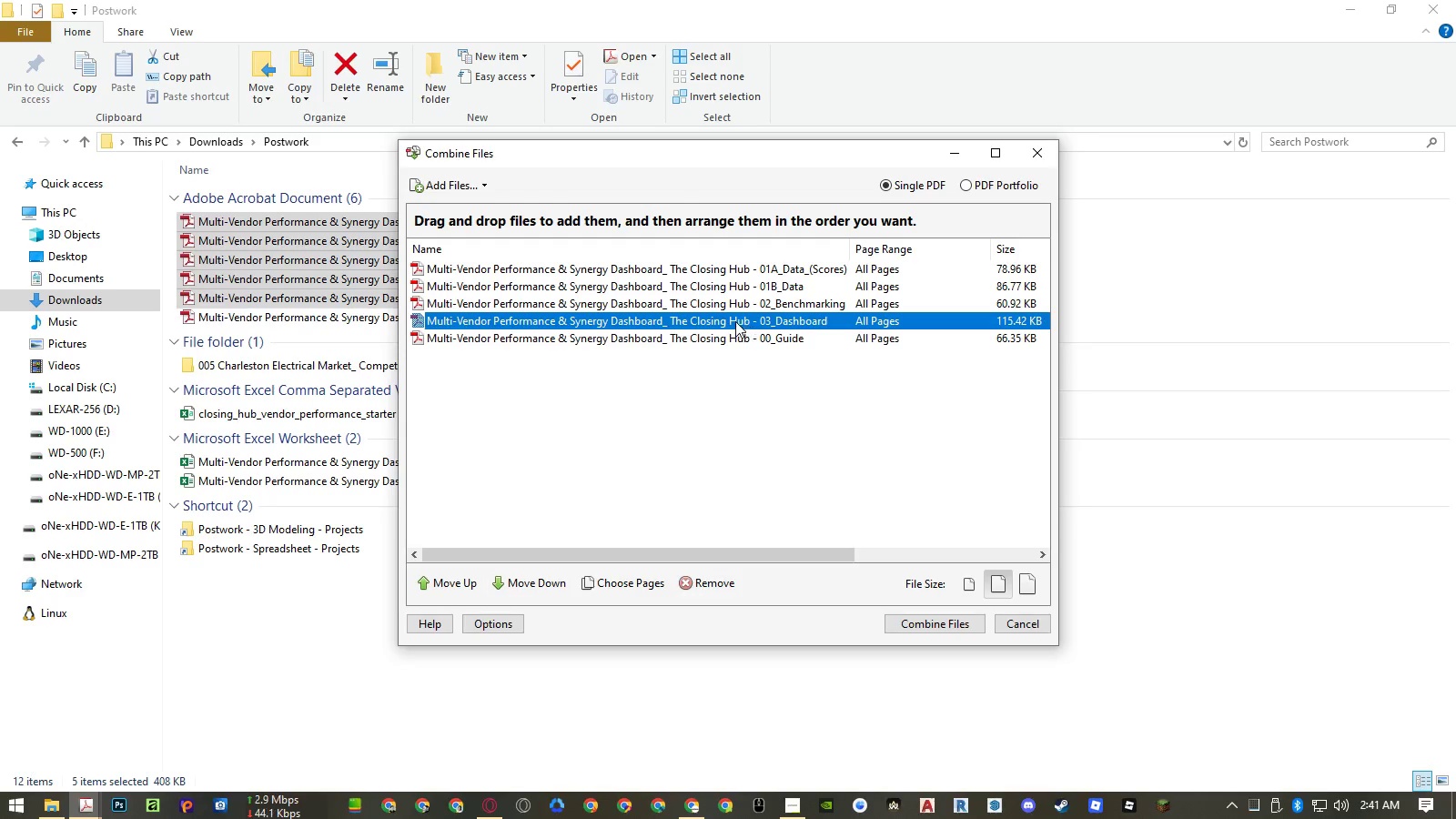 
left_click_drag(start_coordinate=[733, 320], to_coordinate=[738, 263])
 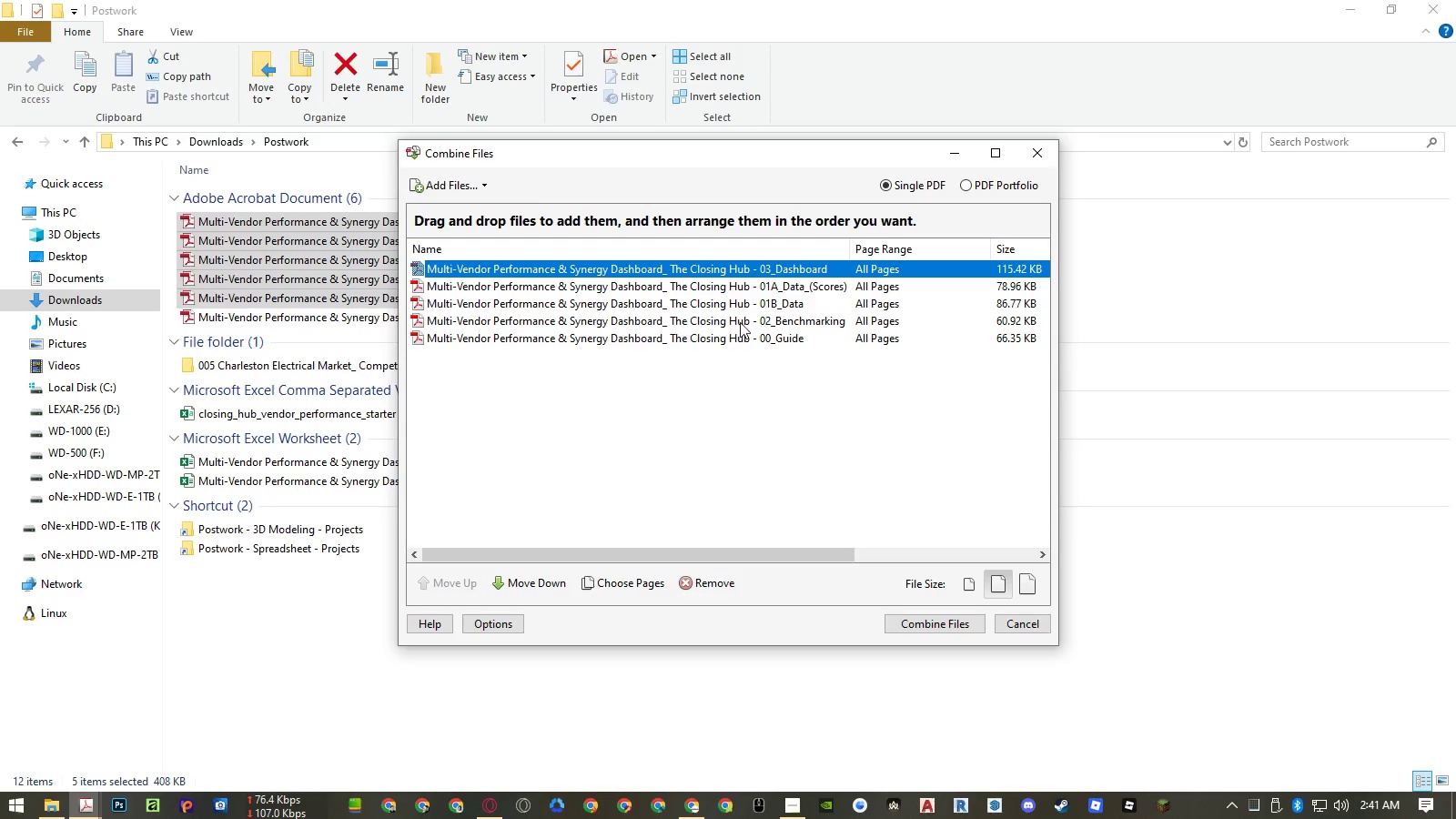 
left_click([740, 320])
 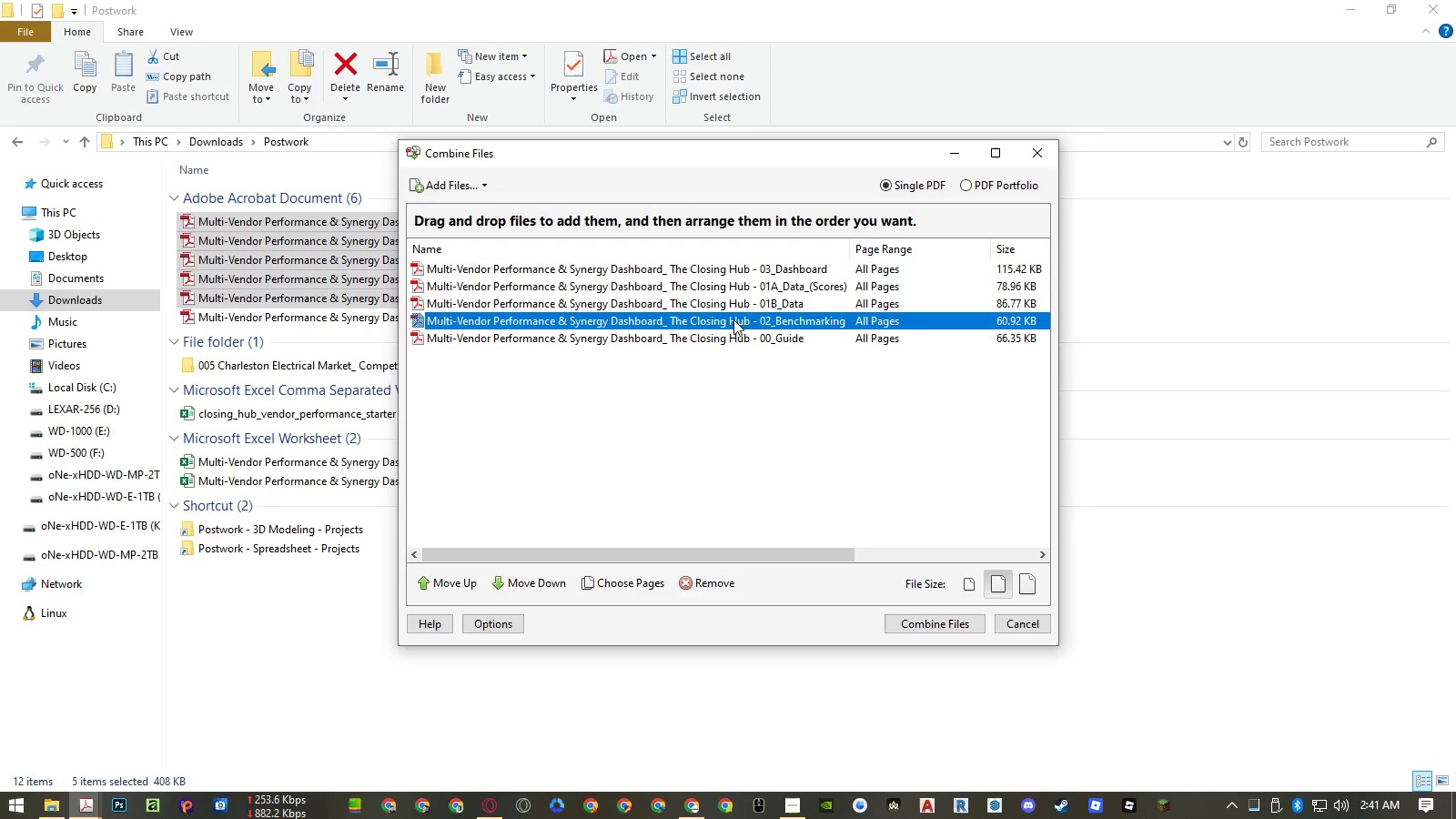 
left_click_drag(start_coordinate=[733, 319], to_coordinate=[746, 279])
 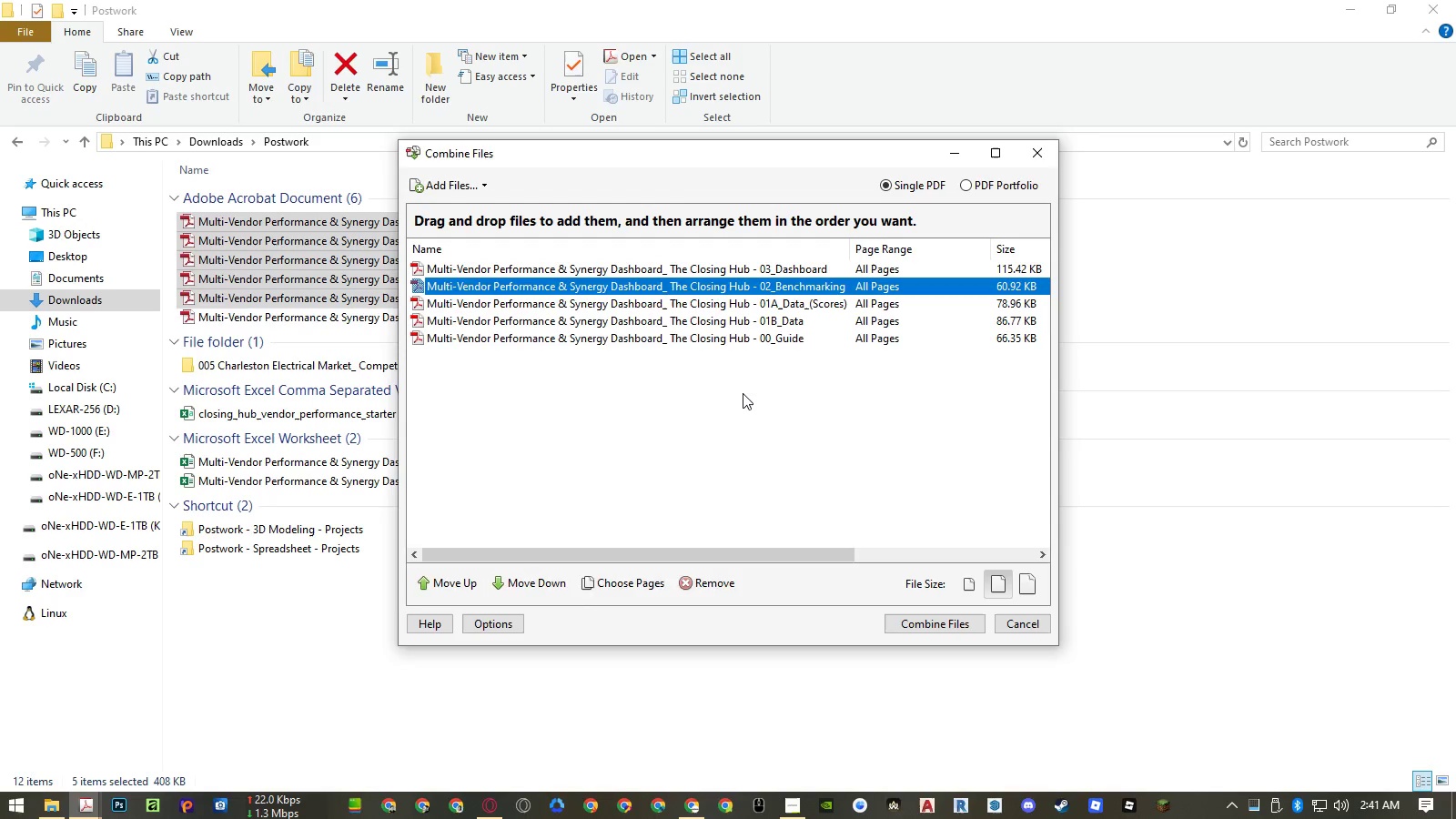 
left_click([742, 396])
 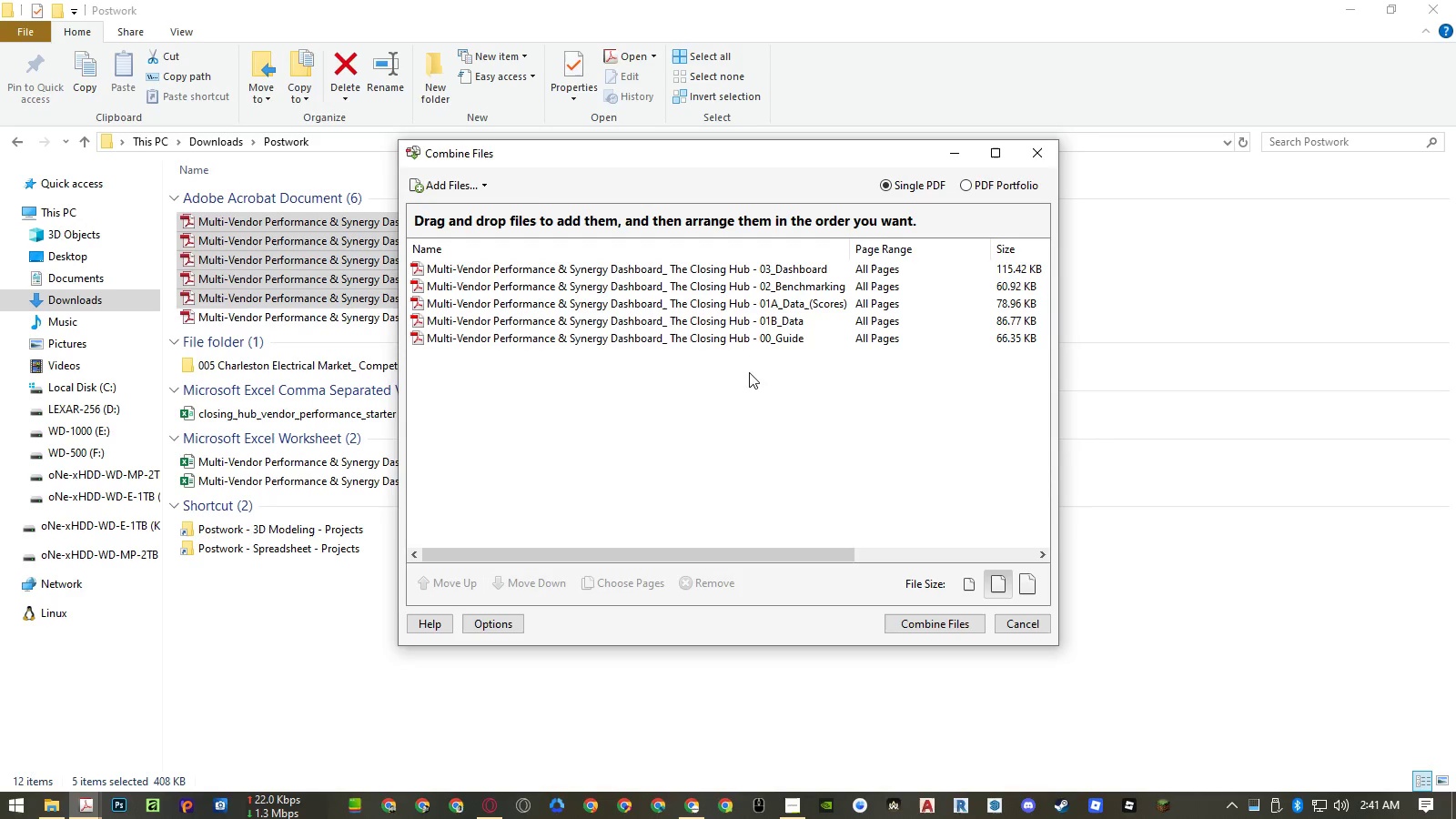 
mouse_move([772, 304])
 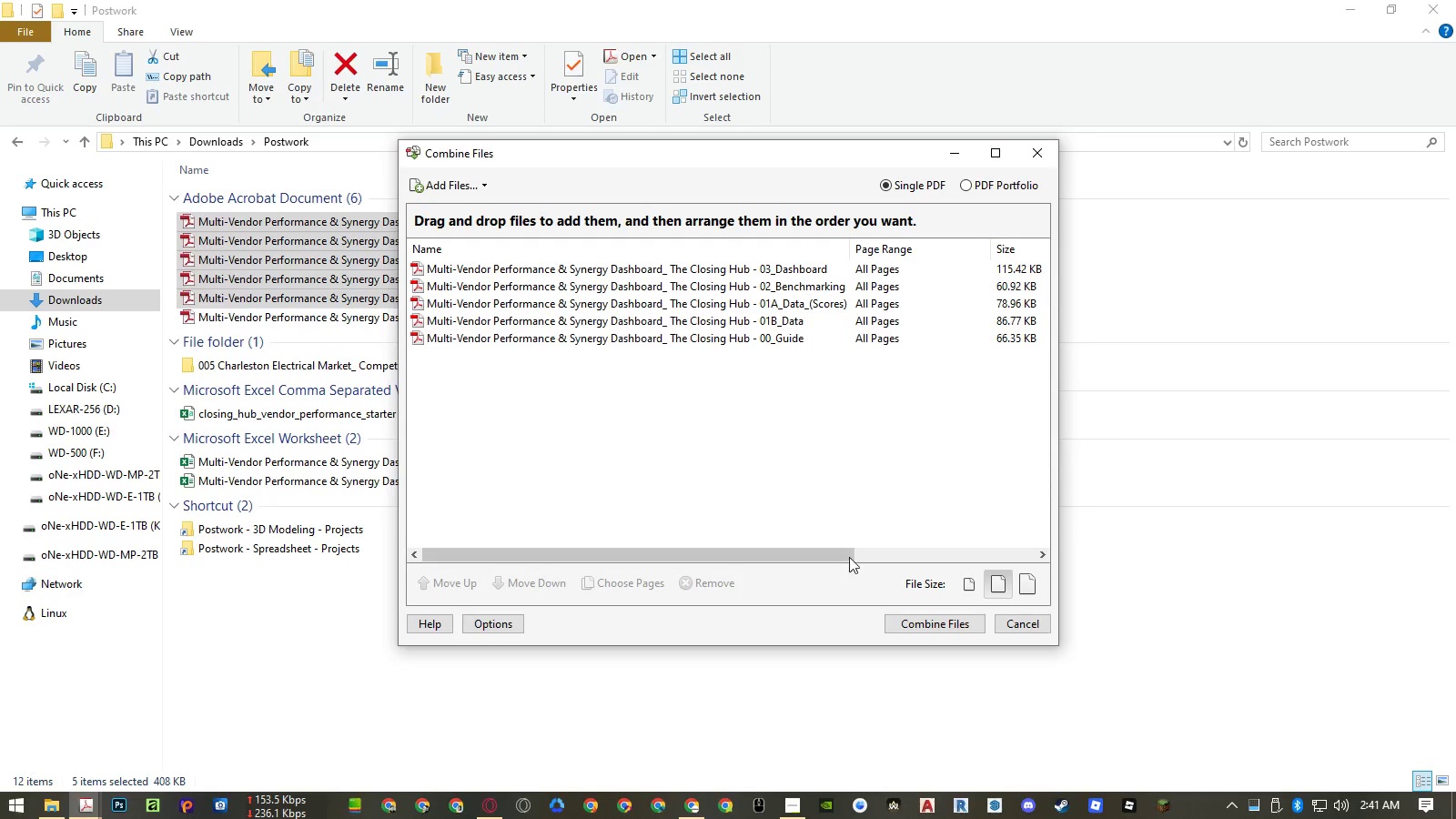 
left_click([911, 620])
 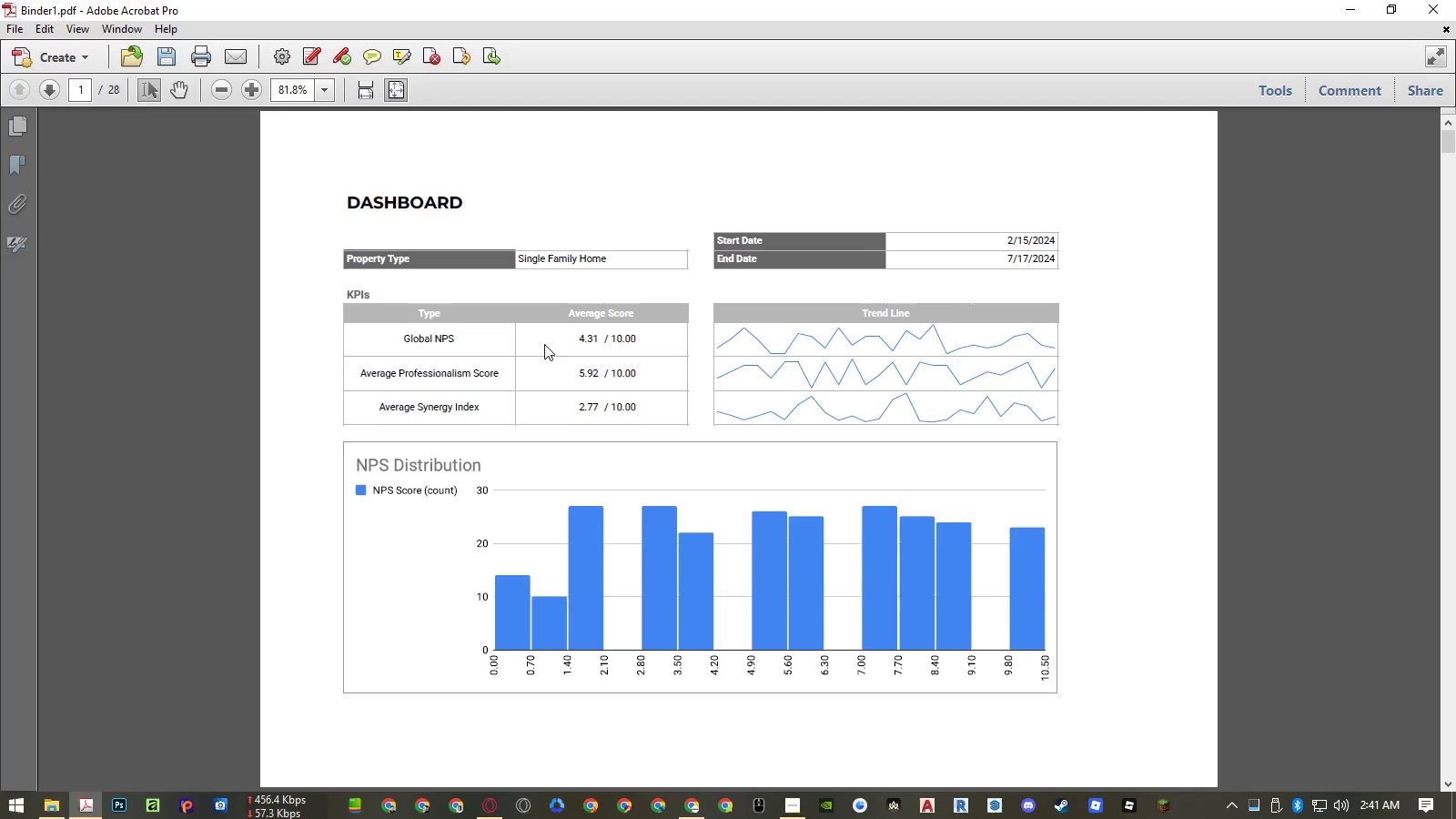 
wait(6.69)
 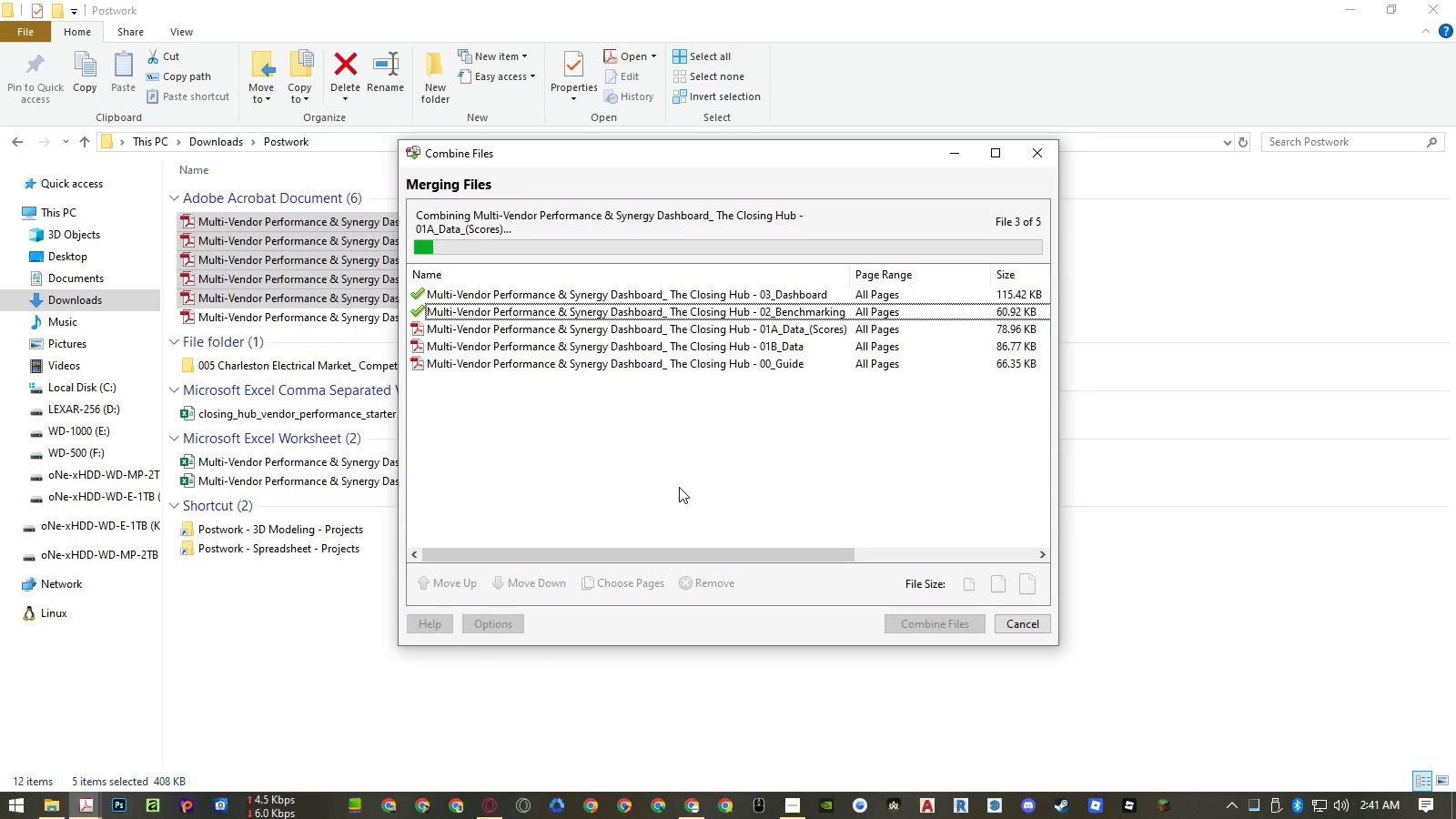 
scroll: coordinate [709, 353], scroll_direction: down, amount: 2.0
 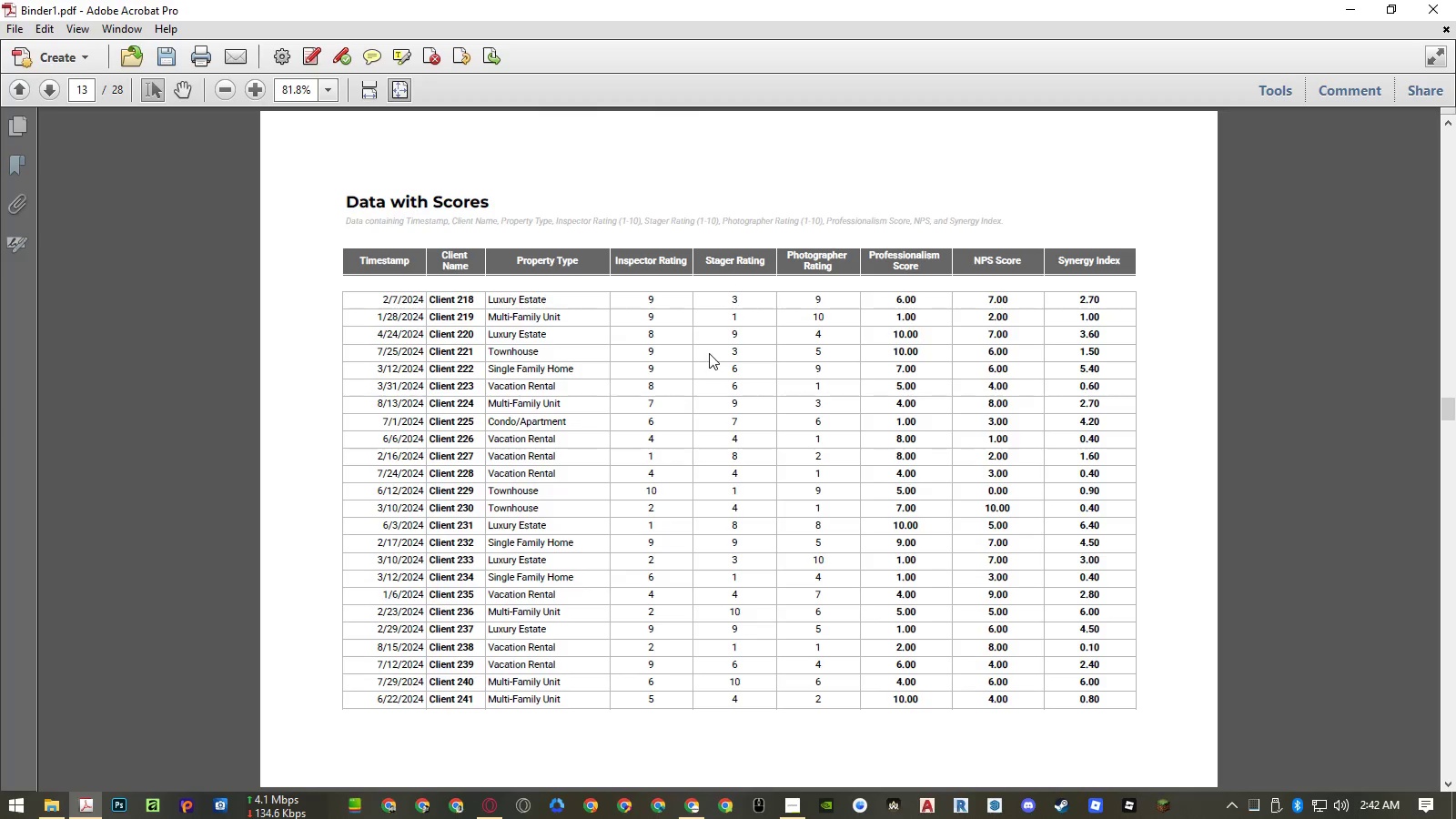 
scroll: coordinate [709, 353], scroll_direction: up, amount: 3.0
 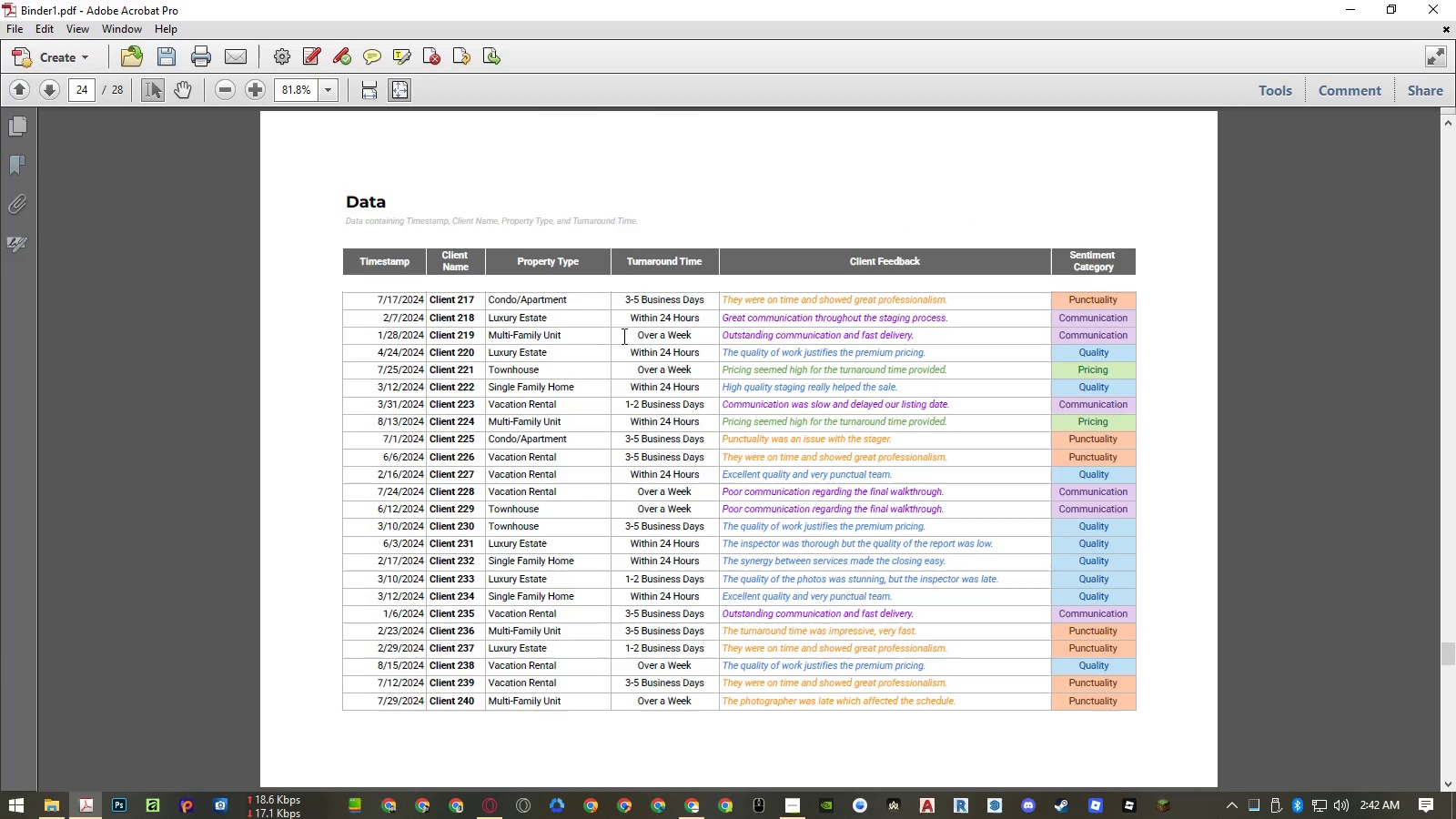 
scroll: coordinate [624, 338], scroll_direction: down, amount: 2.0
 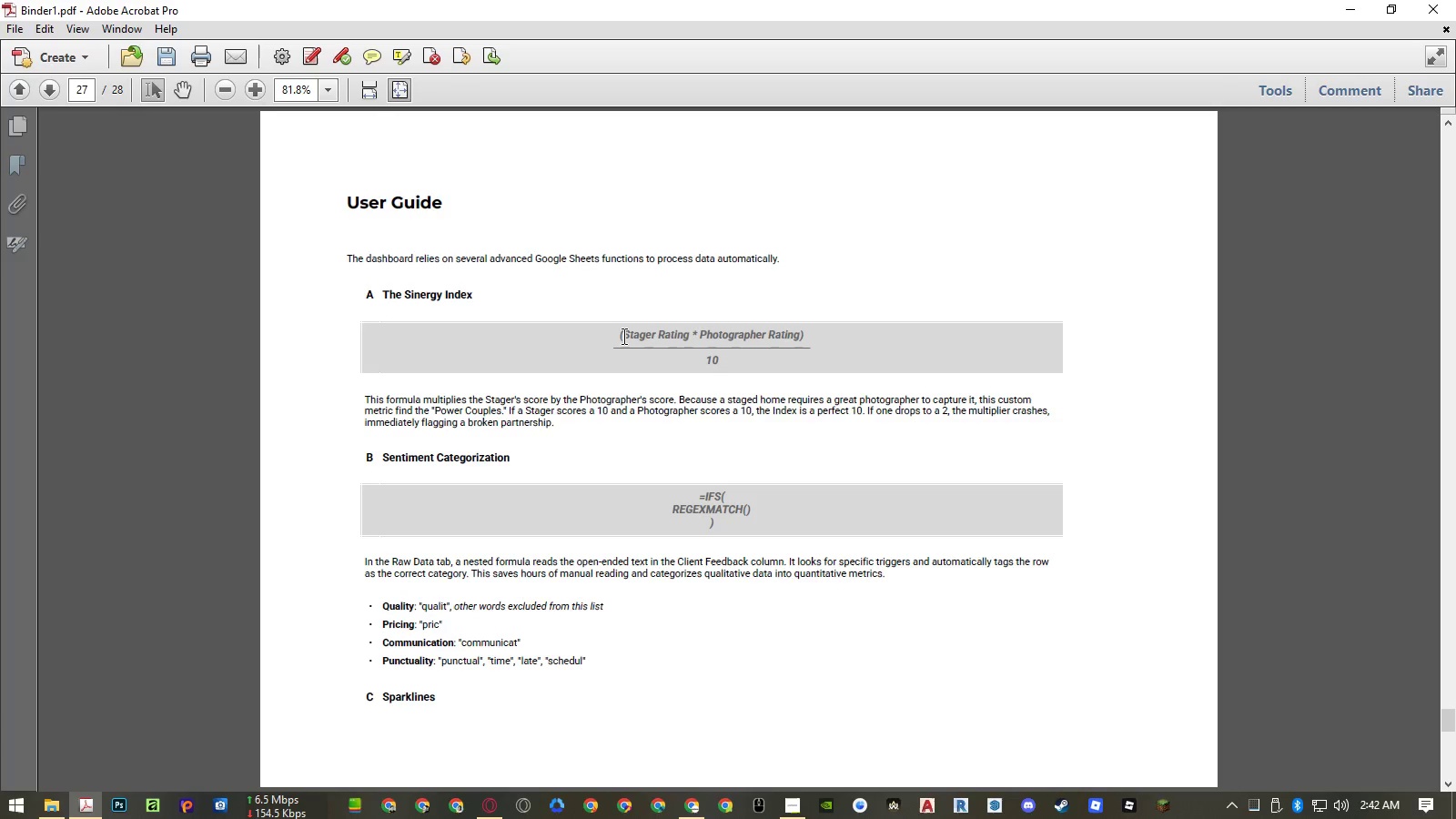 
scroll: coordinate [624, 338], scroll_direction: up, amount: 1.0
 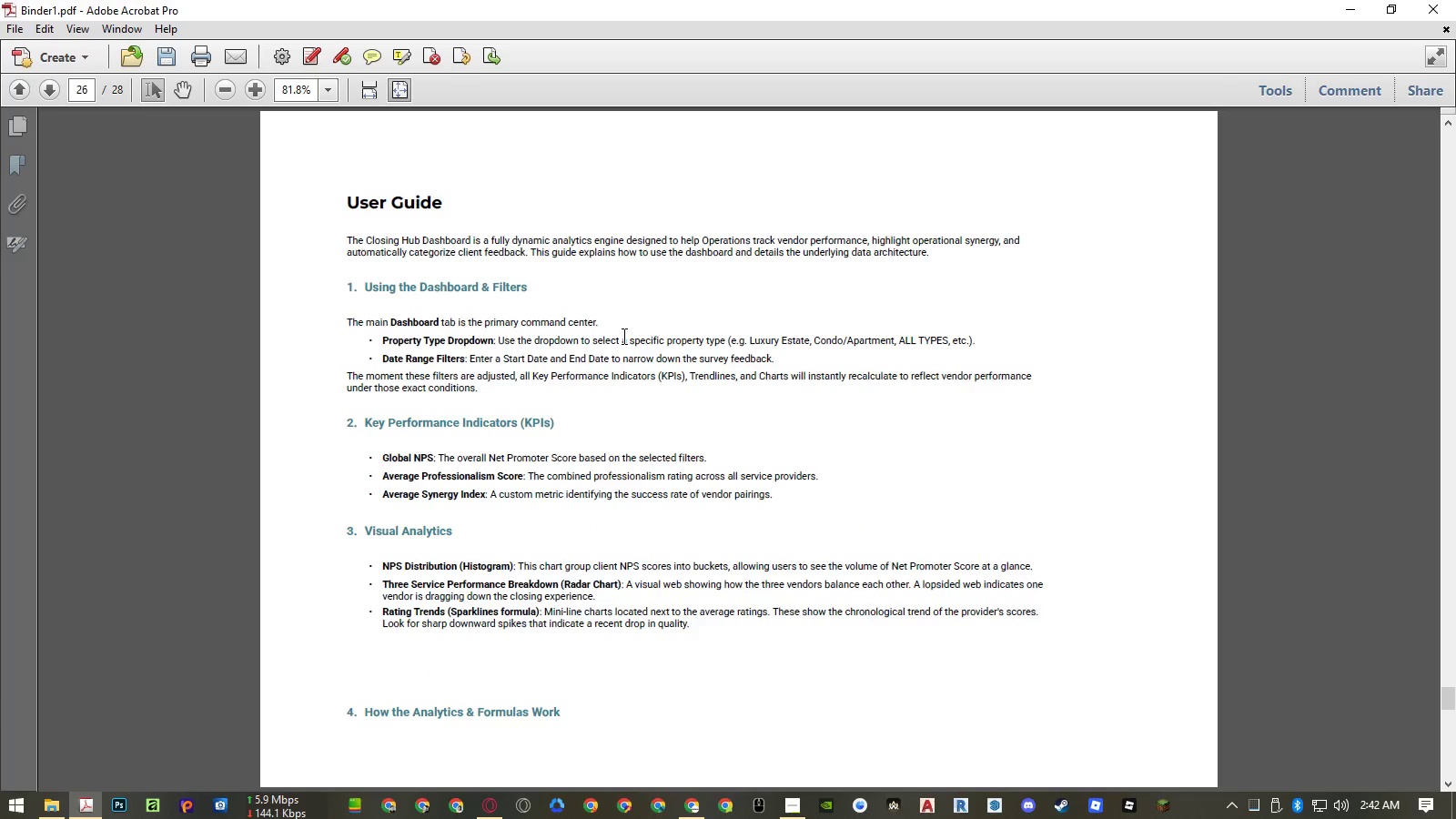 
scroll: coordinate [624, 338], scroll_direction: down, amount: 1.0
 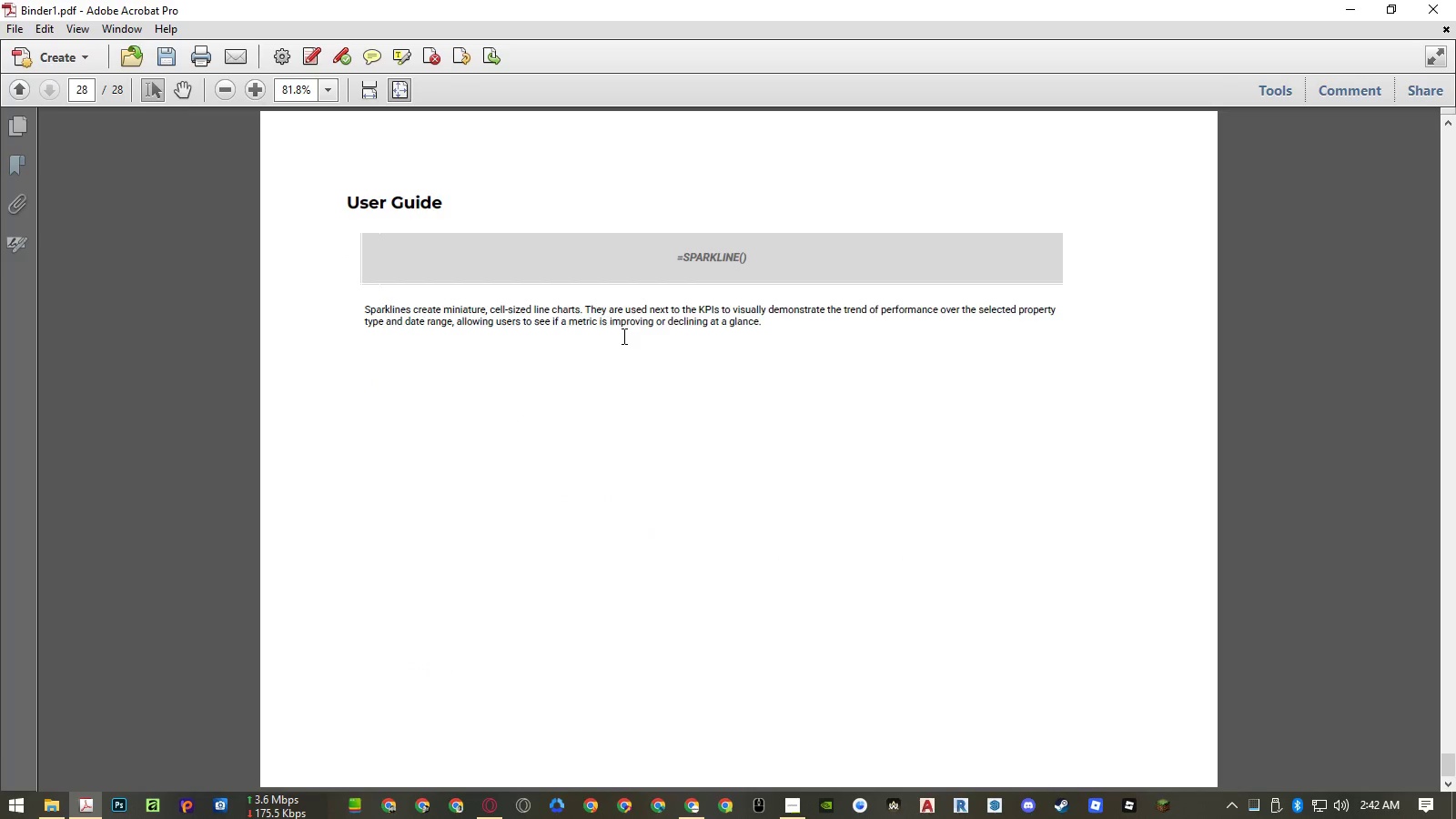 
scroll: coordinate [628, 330], scroll_direction: up, amount: 2.0
 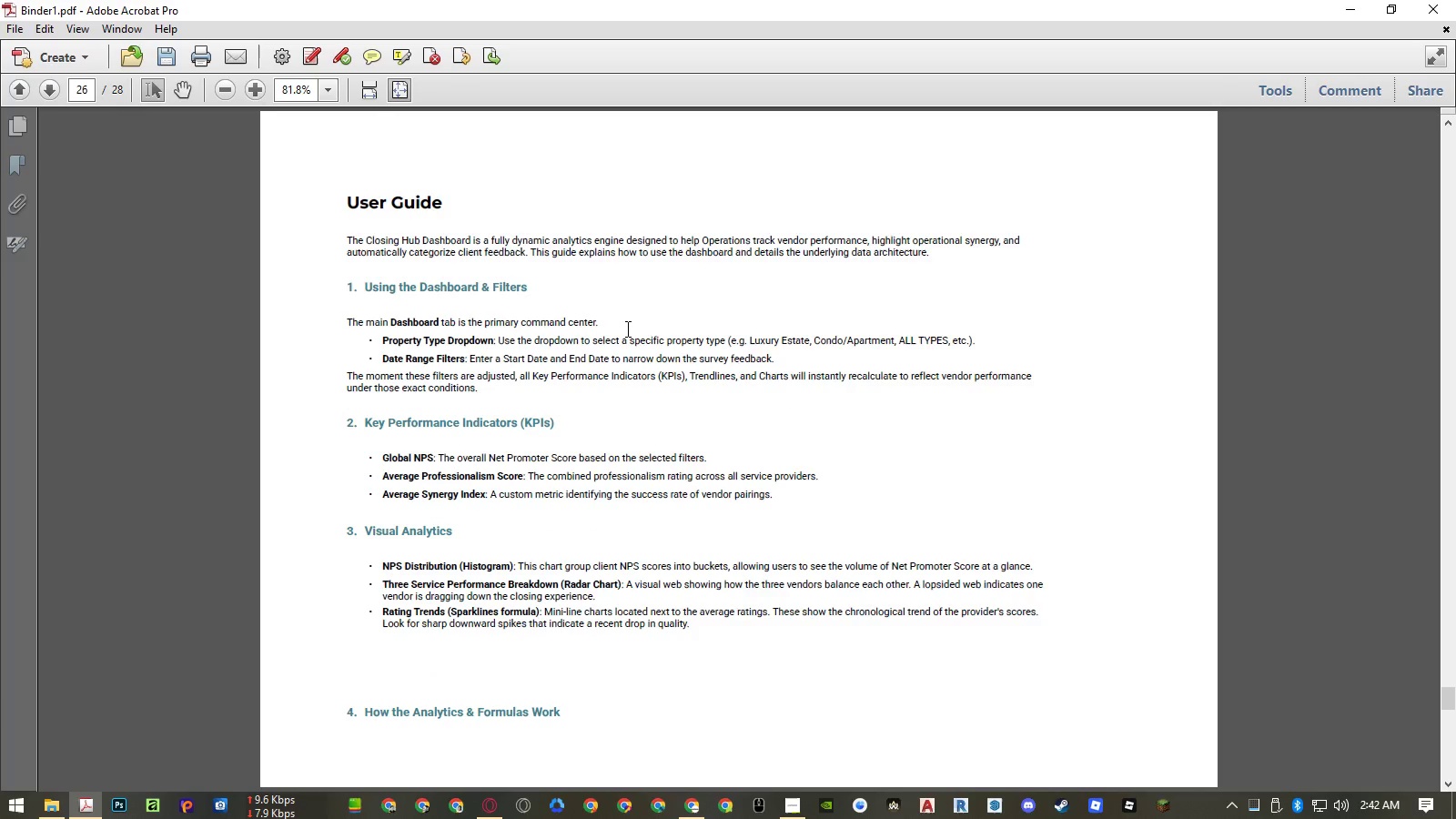 
key(Escape)
 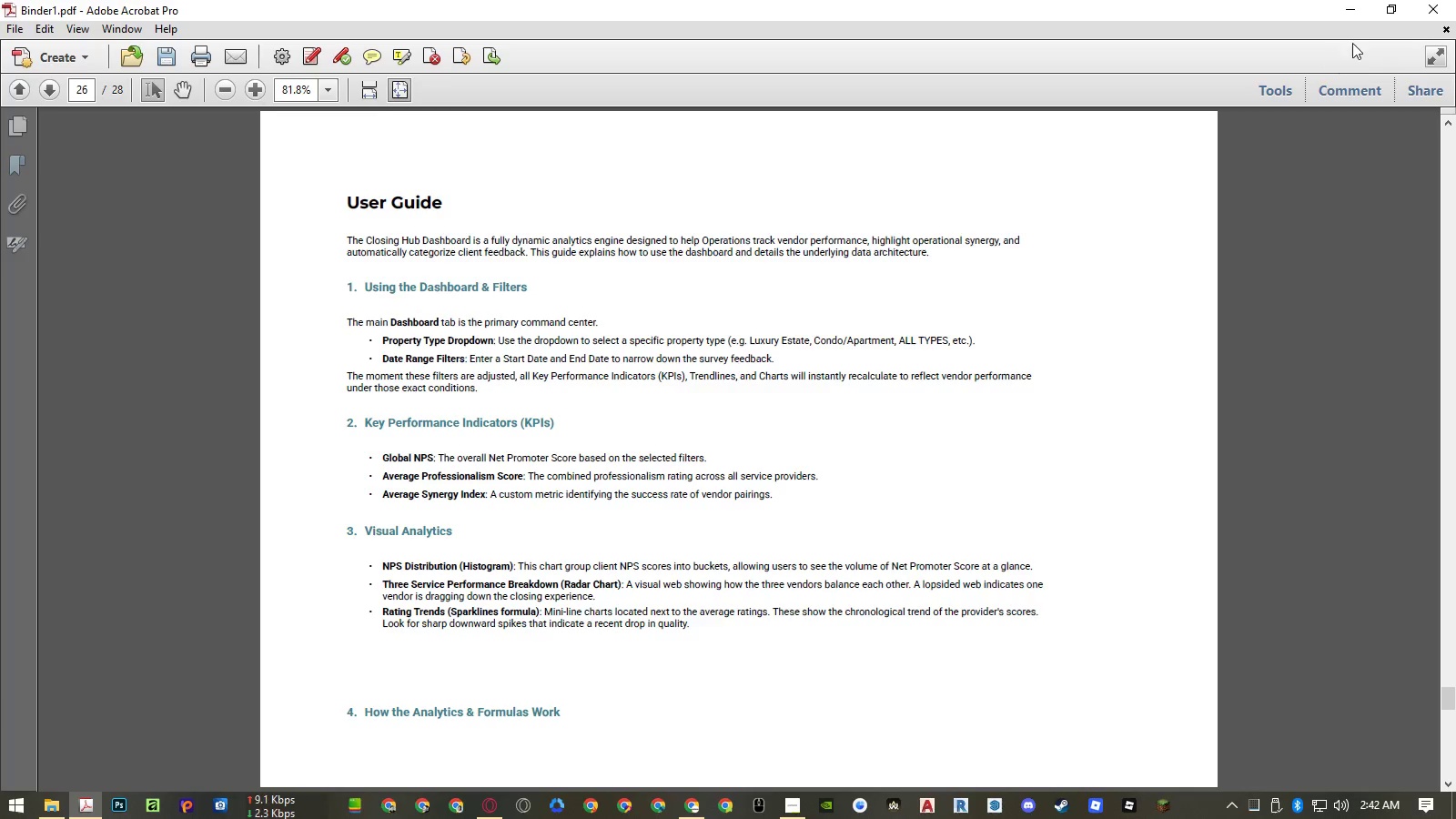 
left_click([1422, 9])
 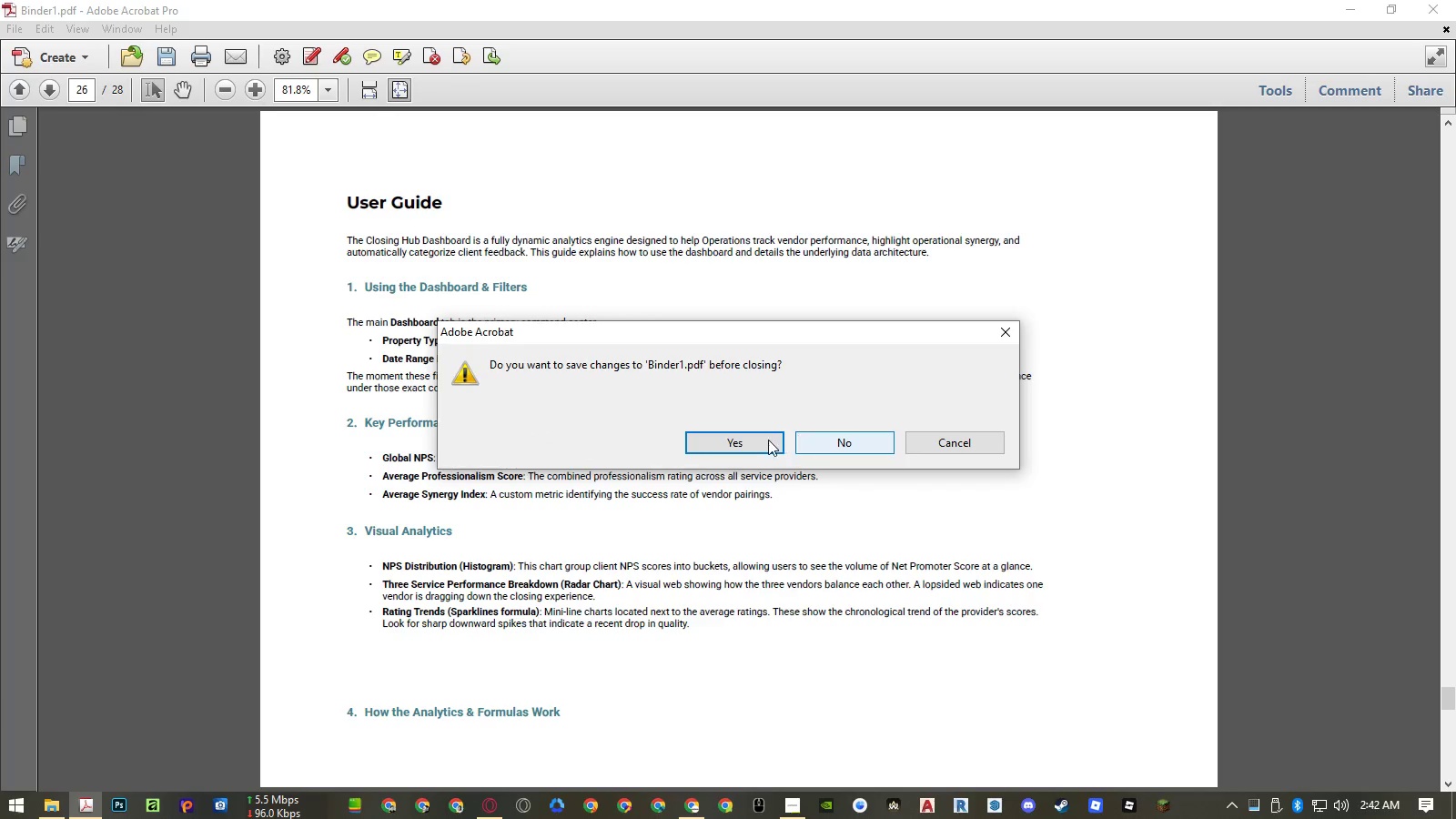 
left_click([743, 442])
 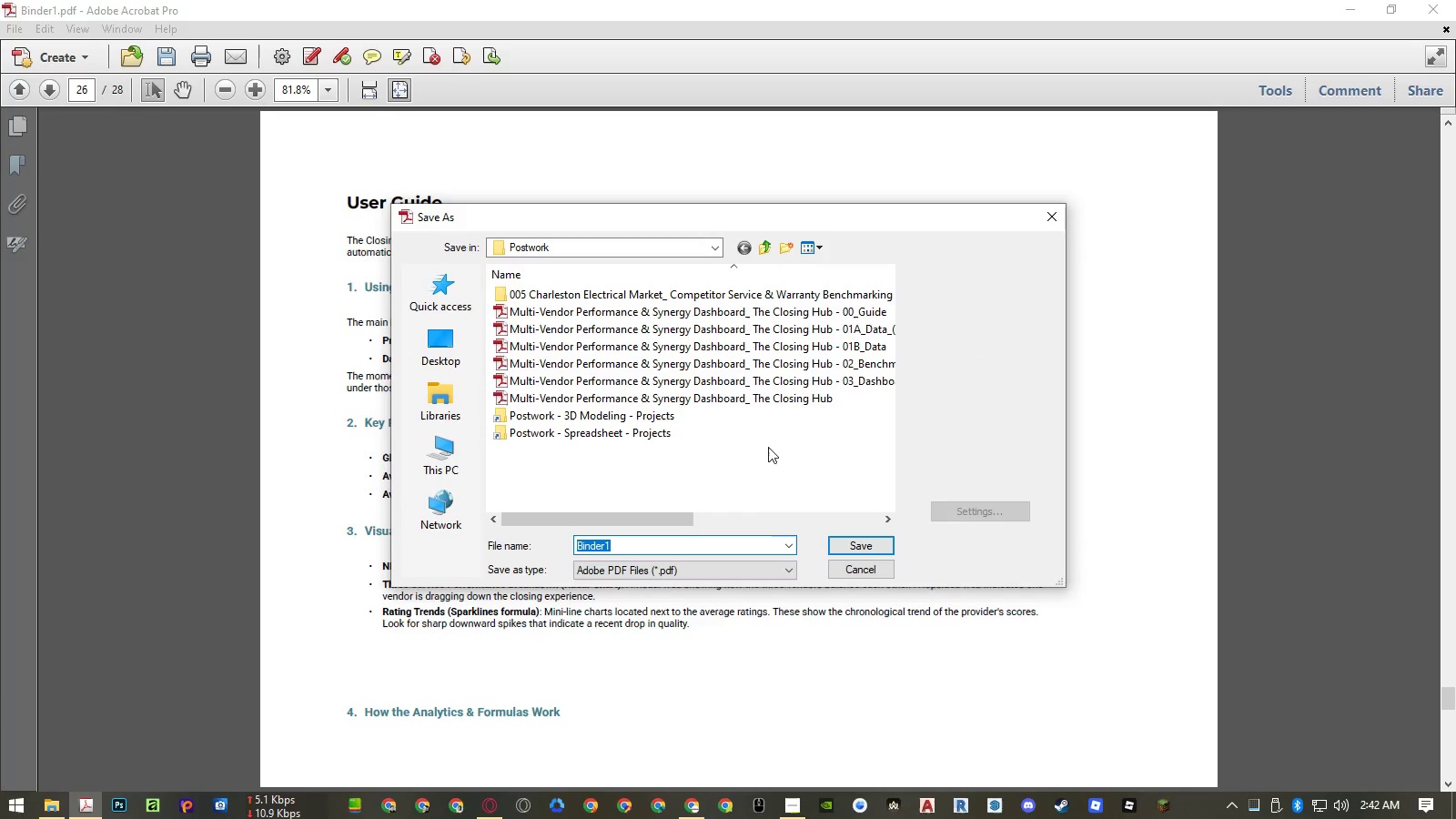 
left_click([763, 399])
 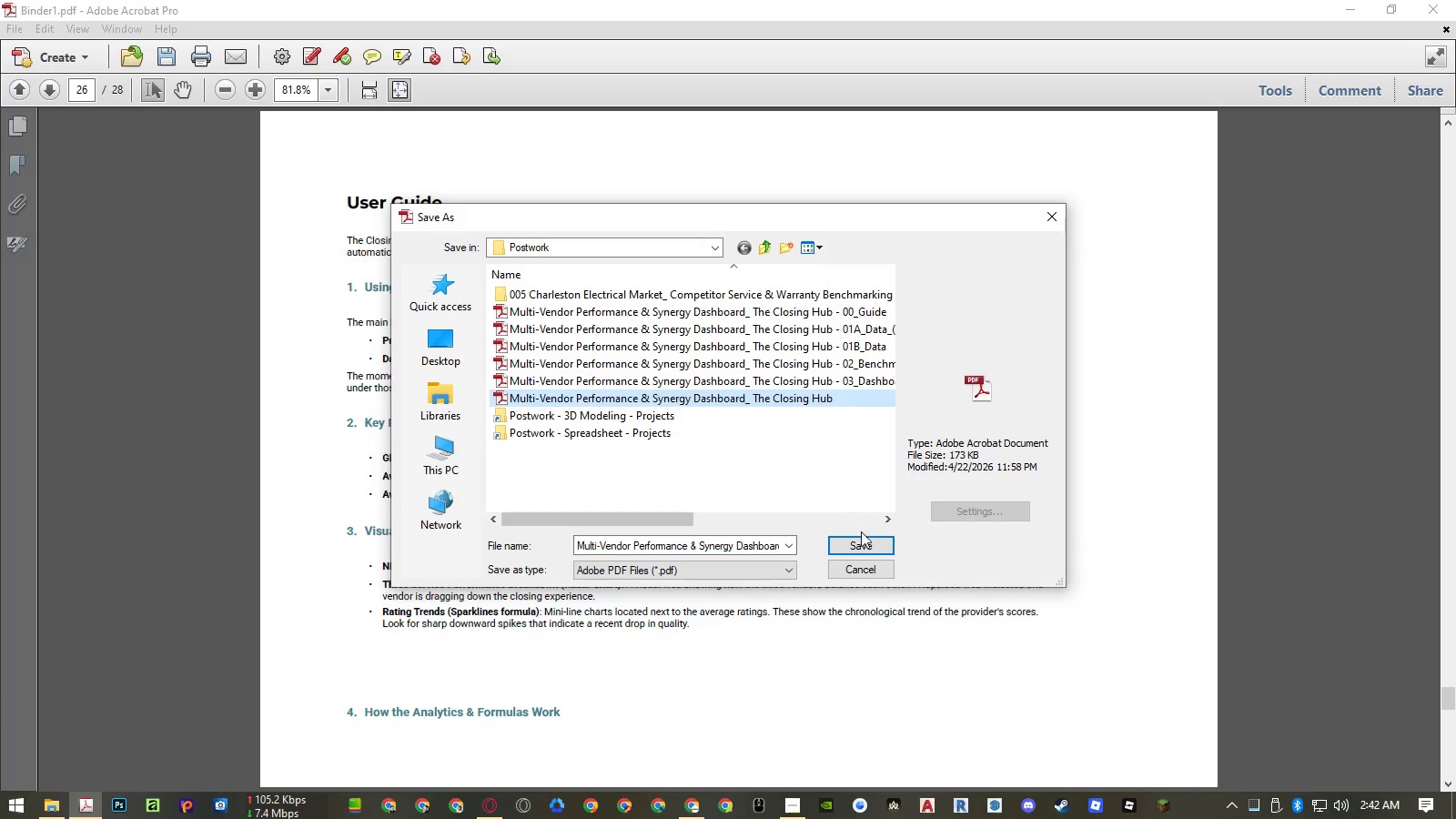 
left_click([862, 540])
 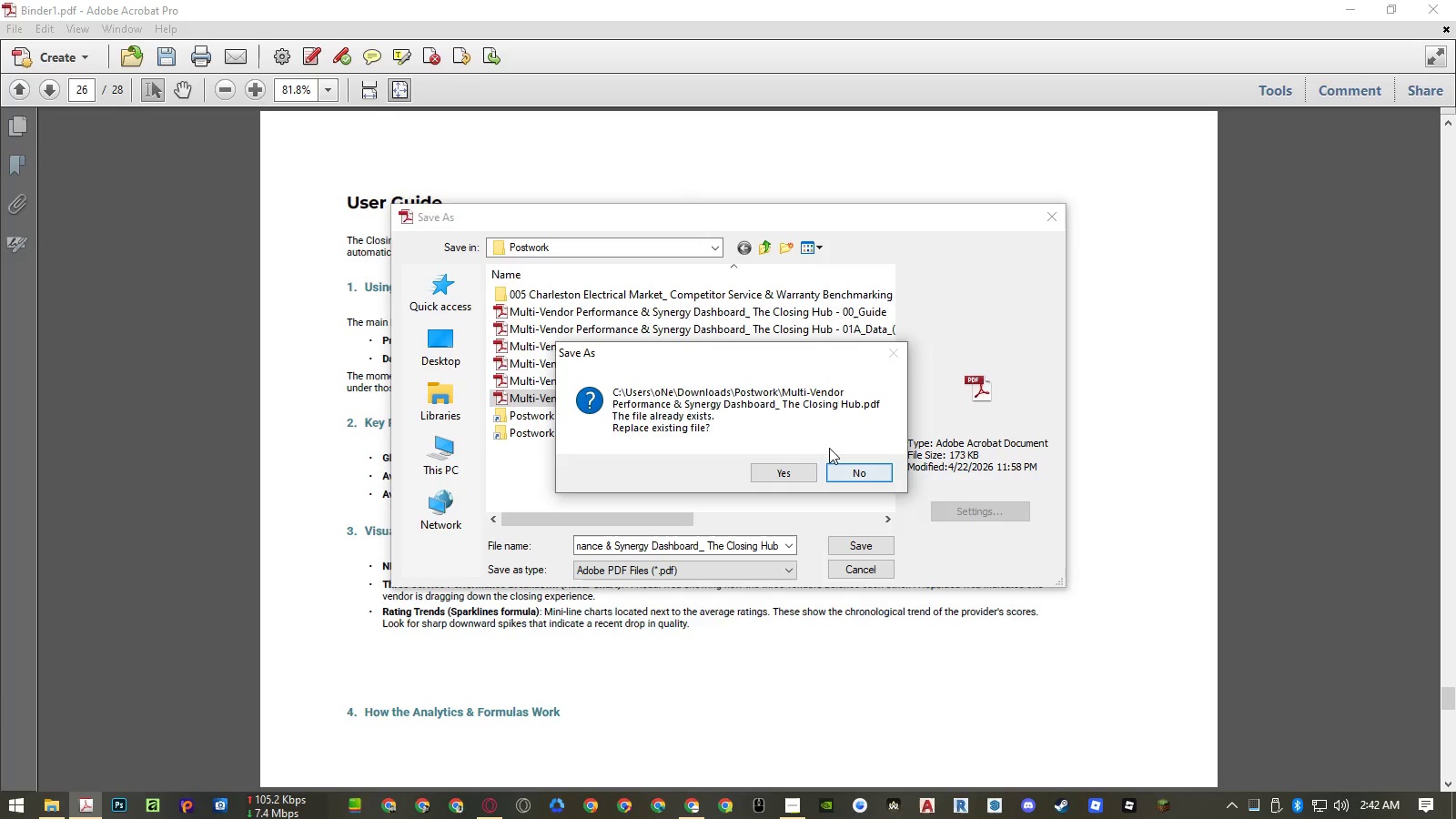 
left_click([787, 467])
 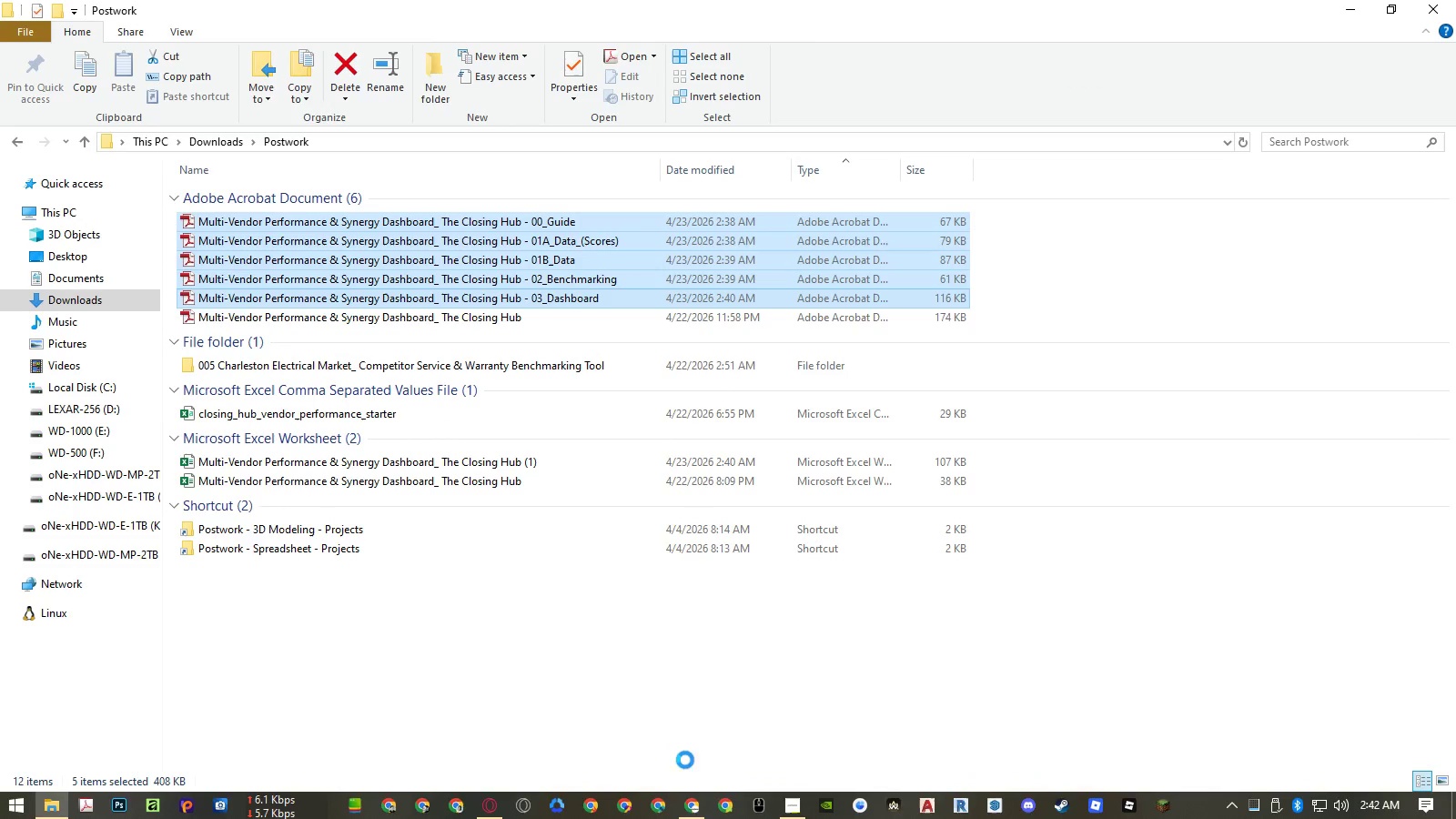 
left_click([695, 811])
 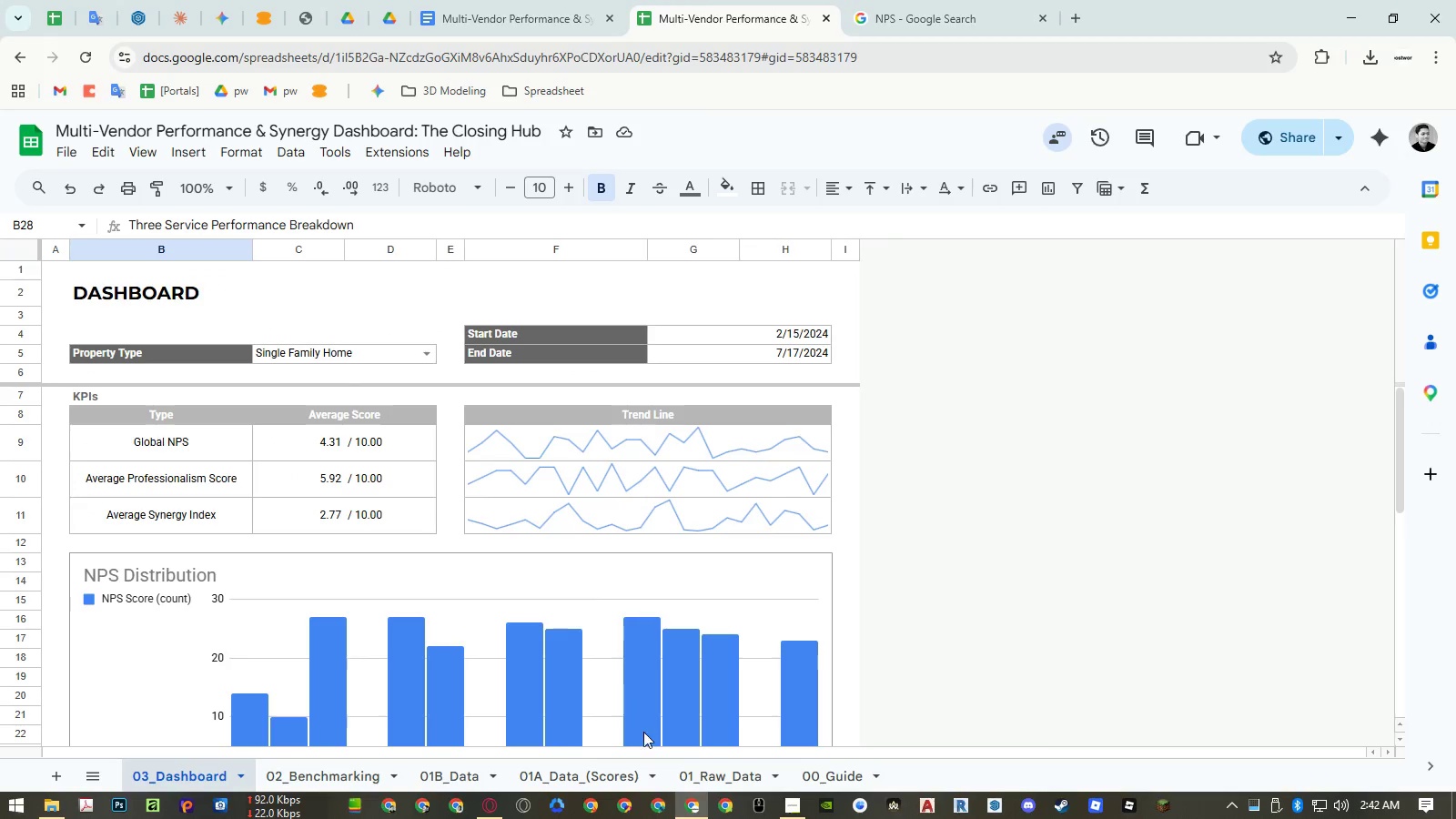 
left_click([813, 775])
 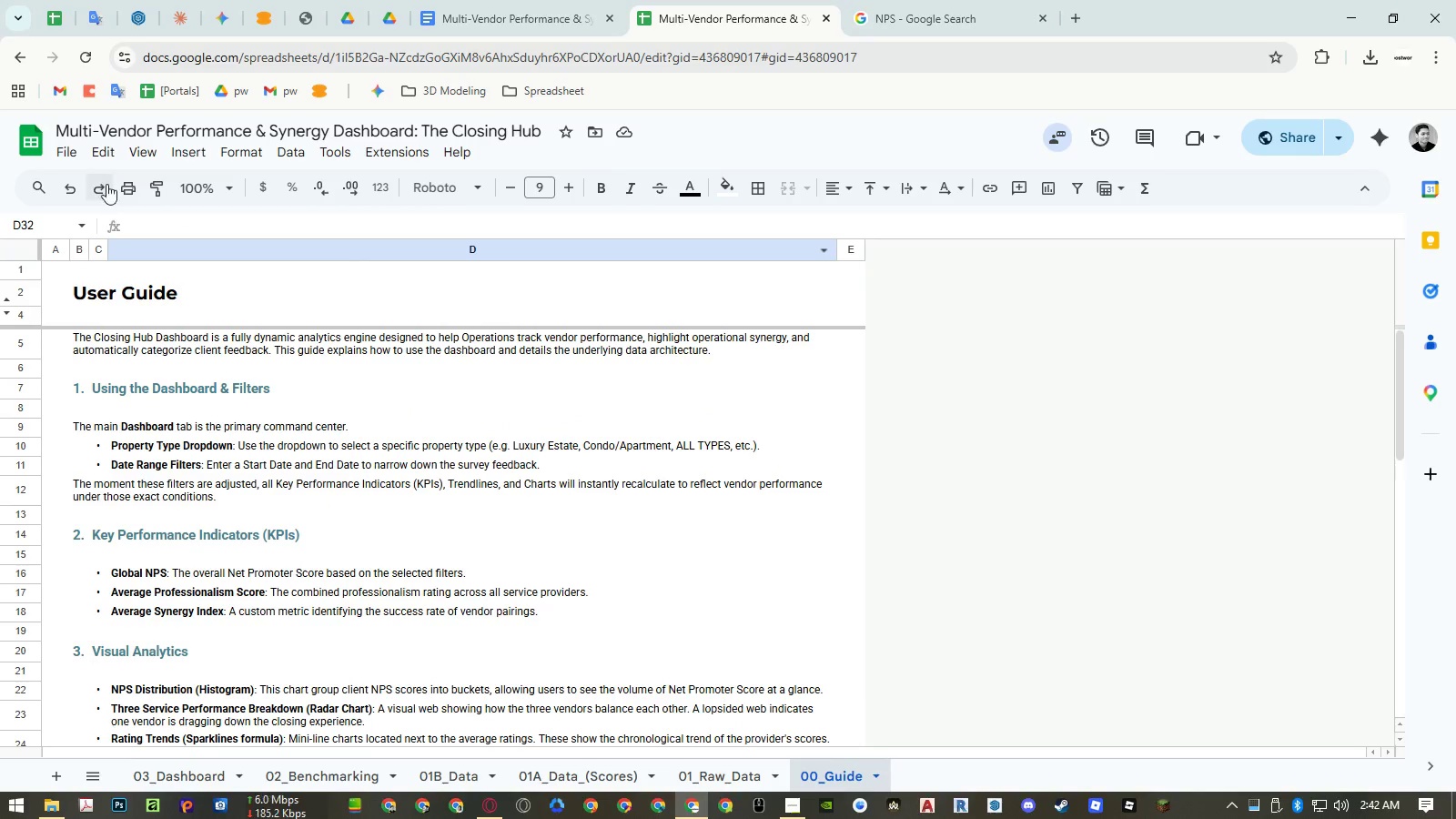 
left_click([63, 151])
 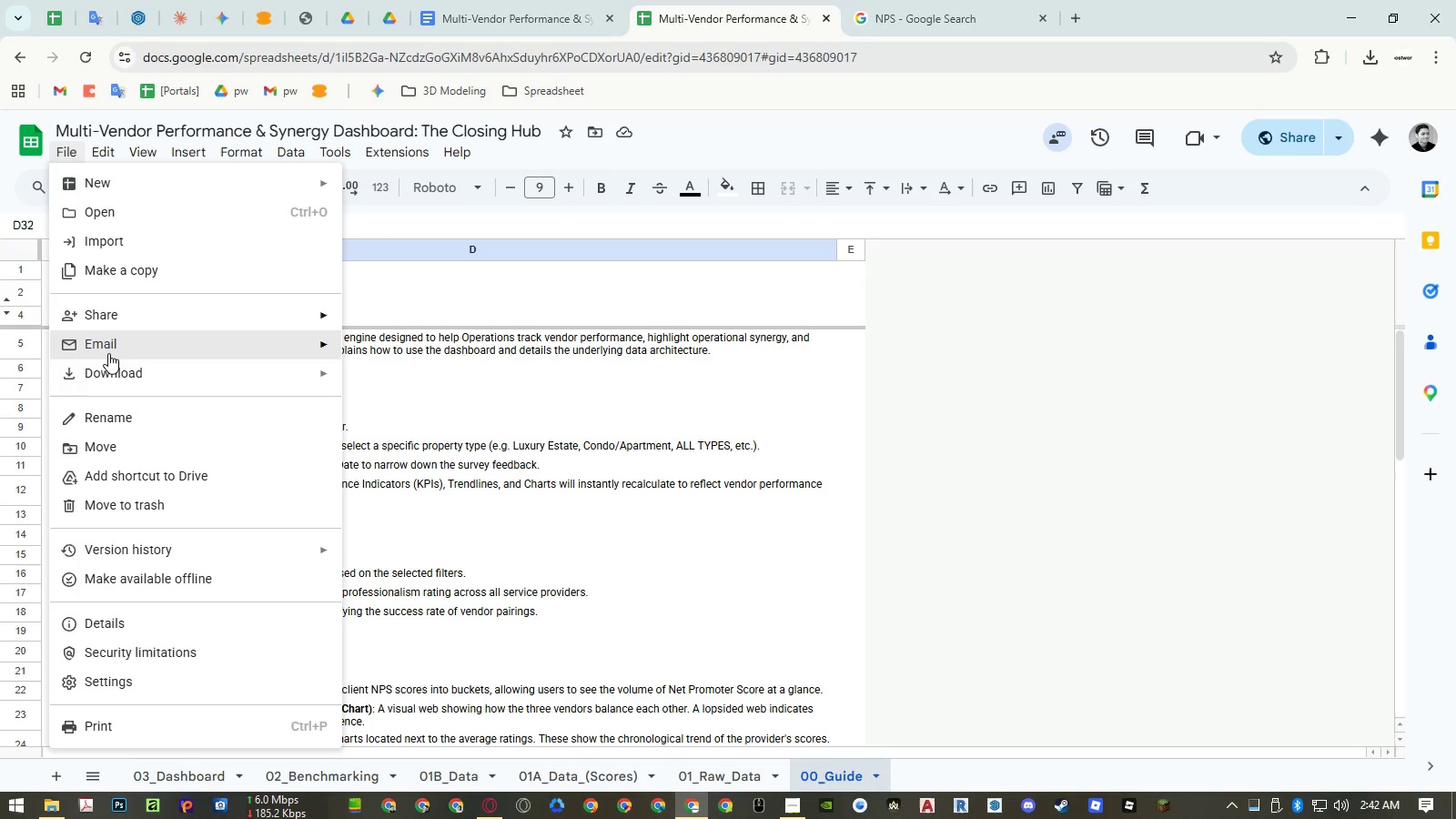 
left_click([107, 359])
 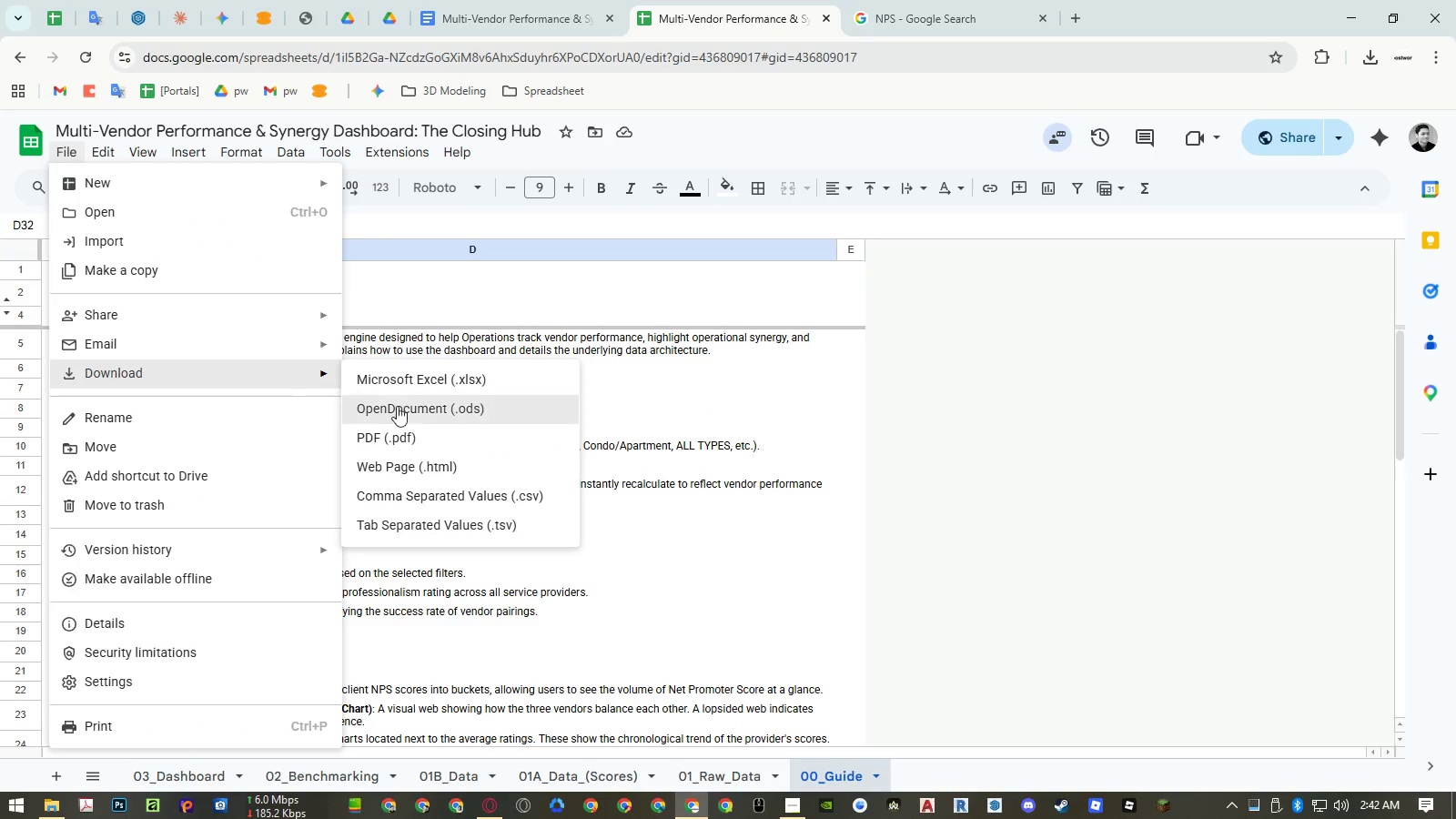 
left_click([415, 440])
 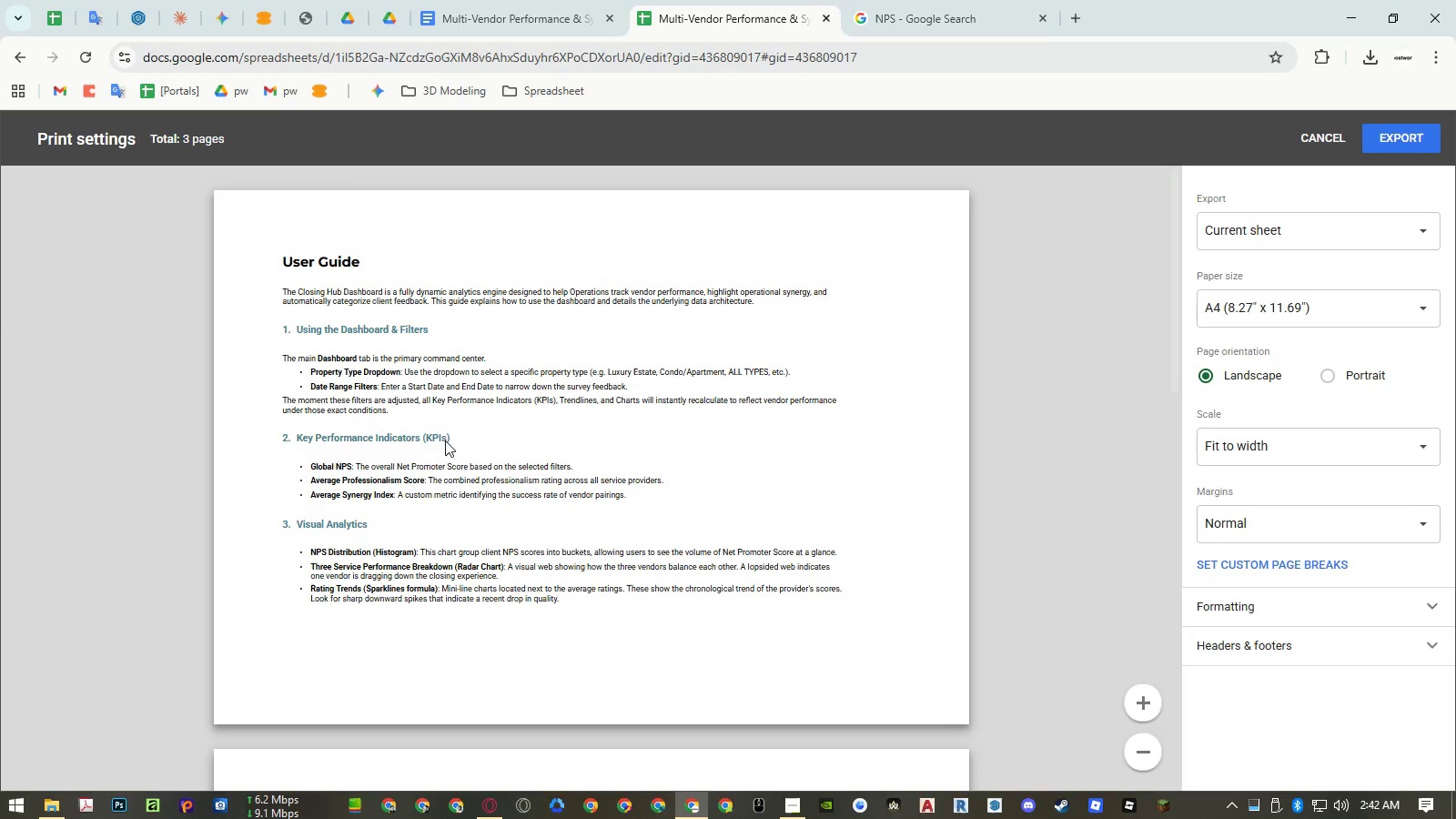 
scroll: coordinate [494, 442], scroll_direction: down, amount: 6.0
 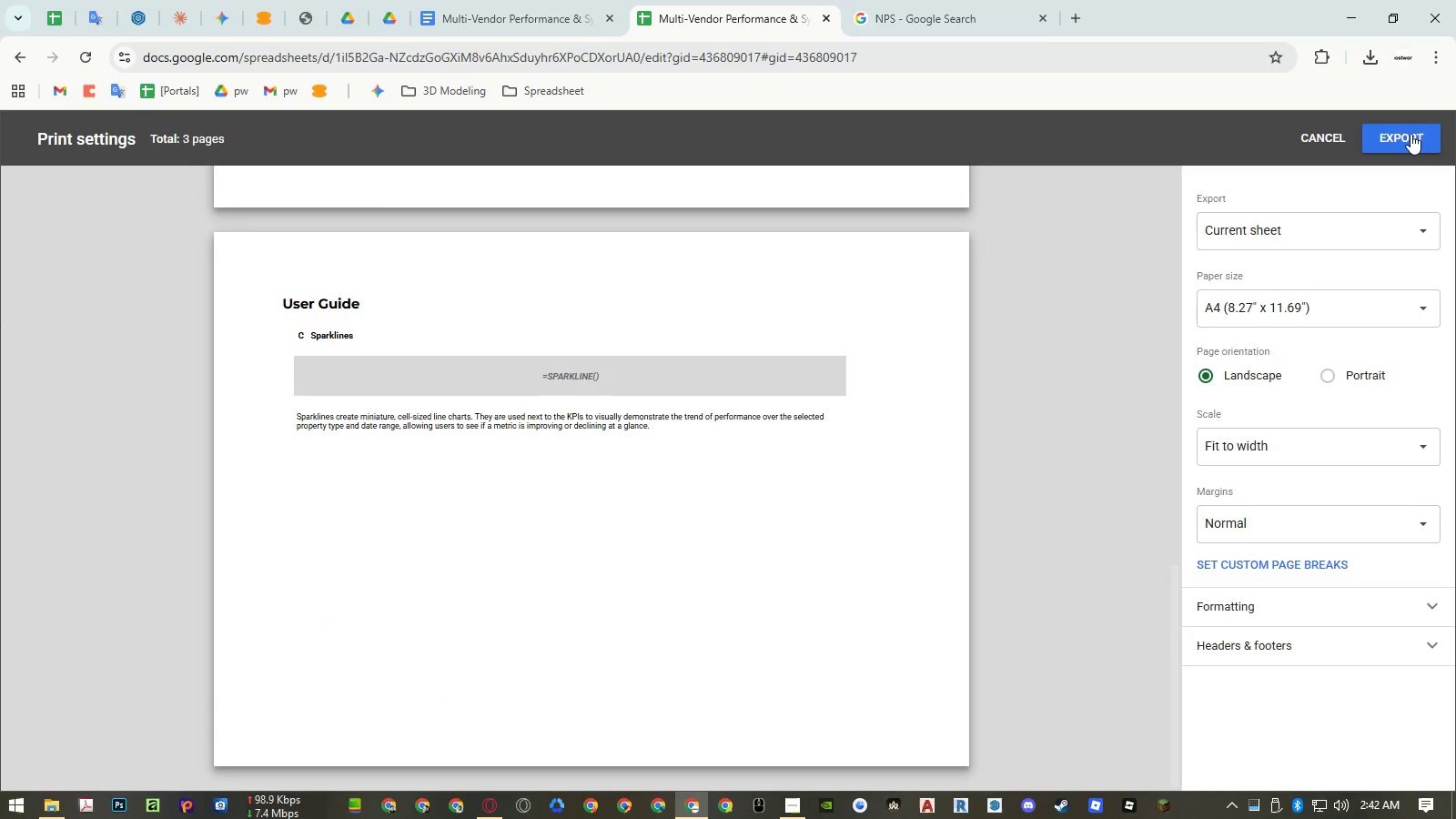 
left_click([1410, 134])
 